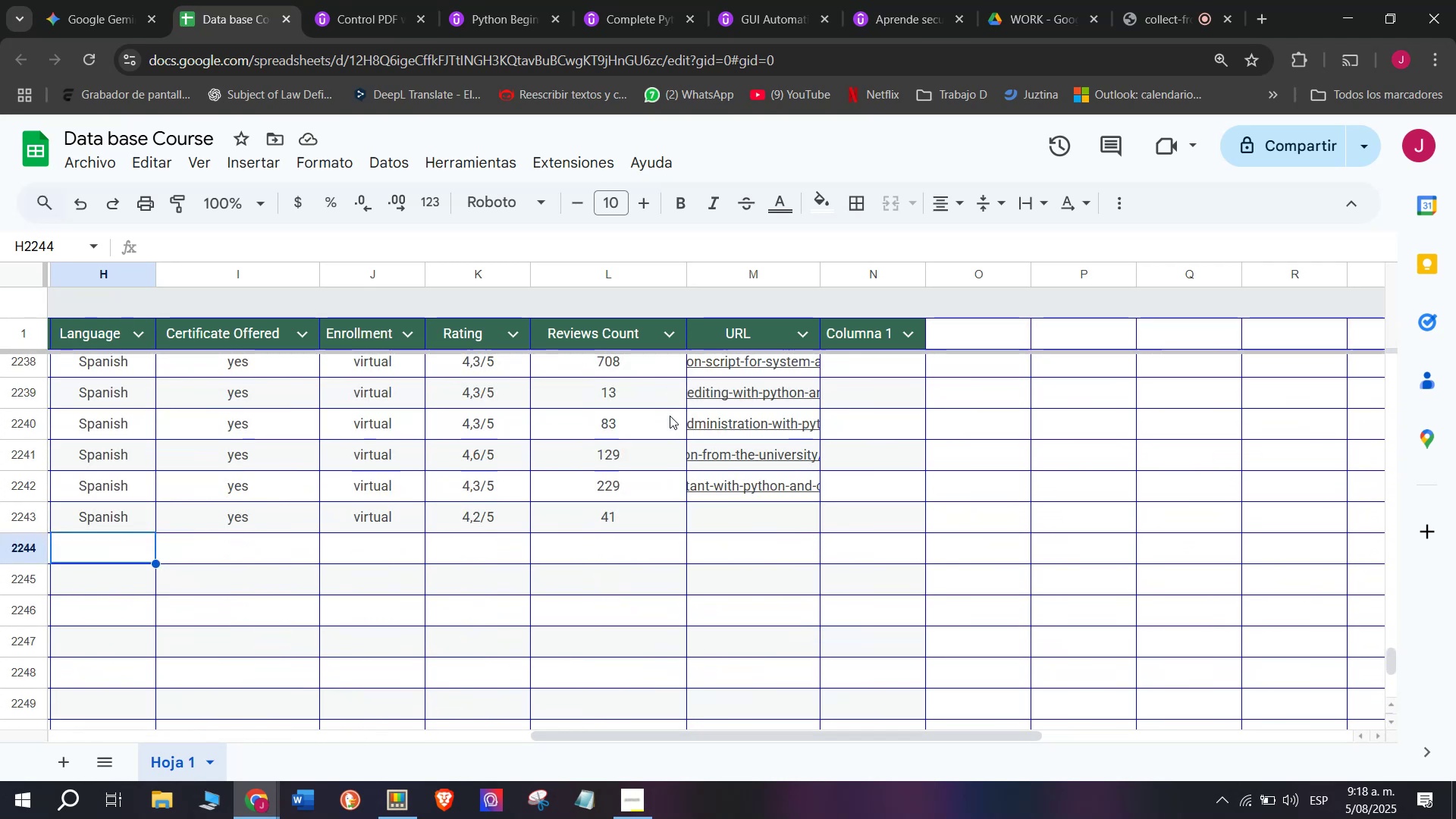 
left_click([398, 0])
 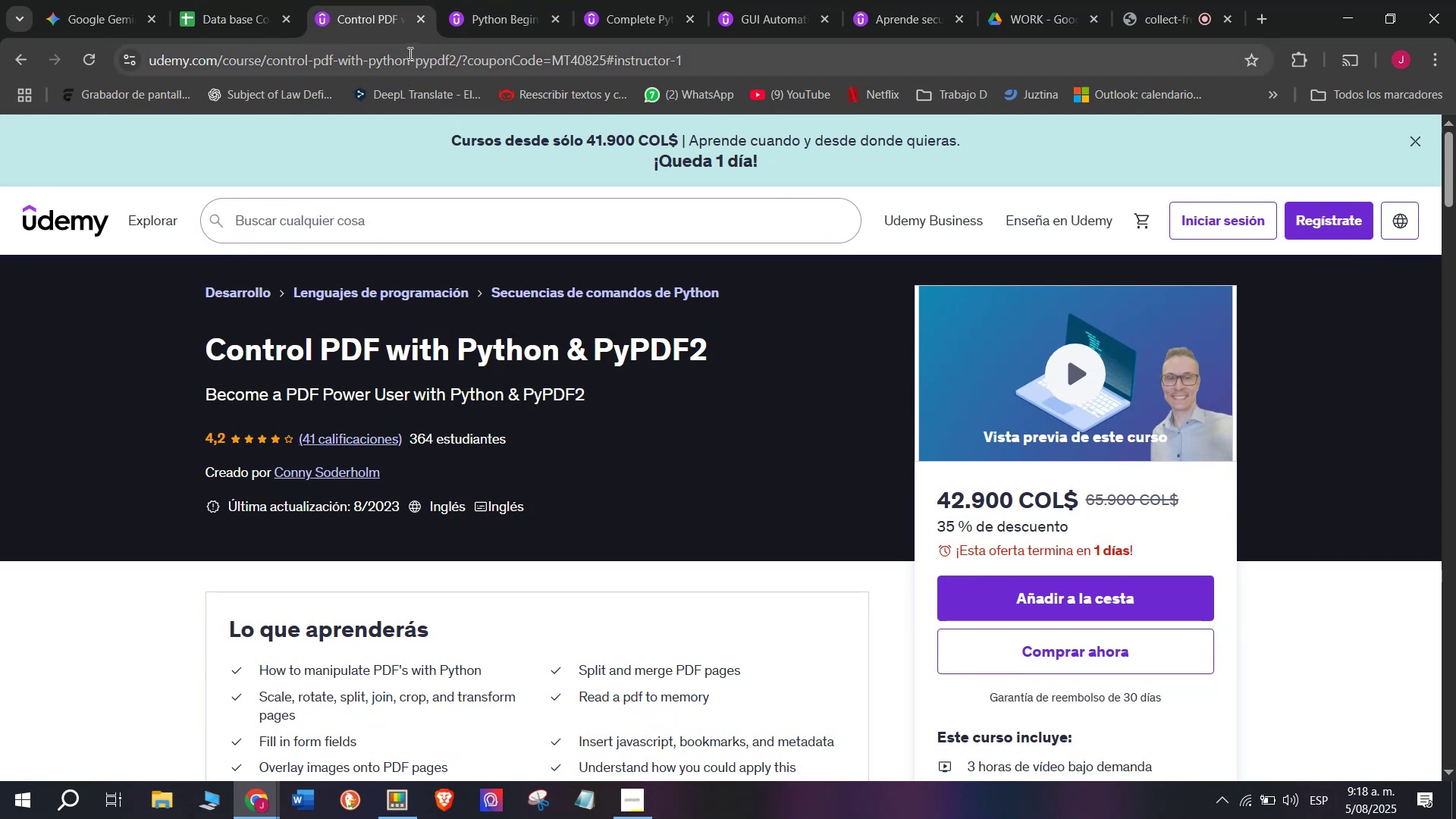 
double_click([409, 52])
 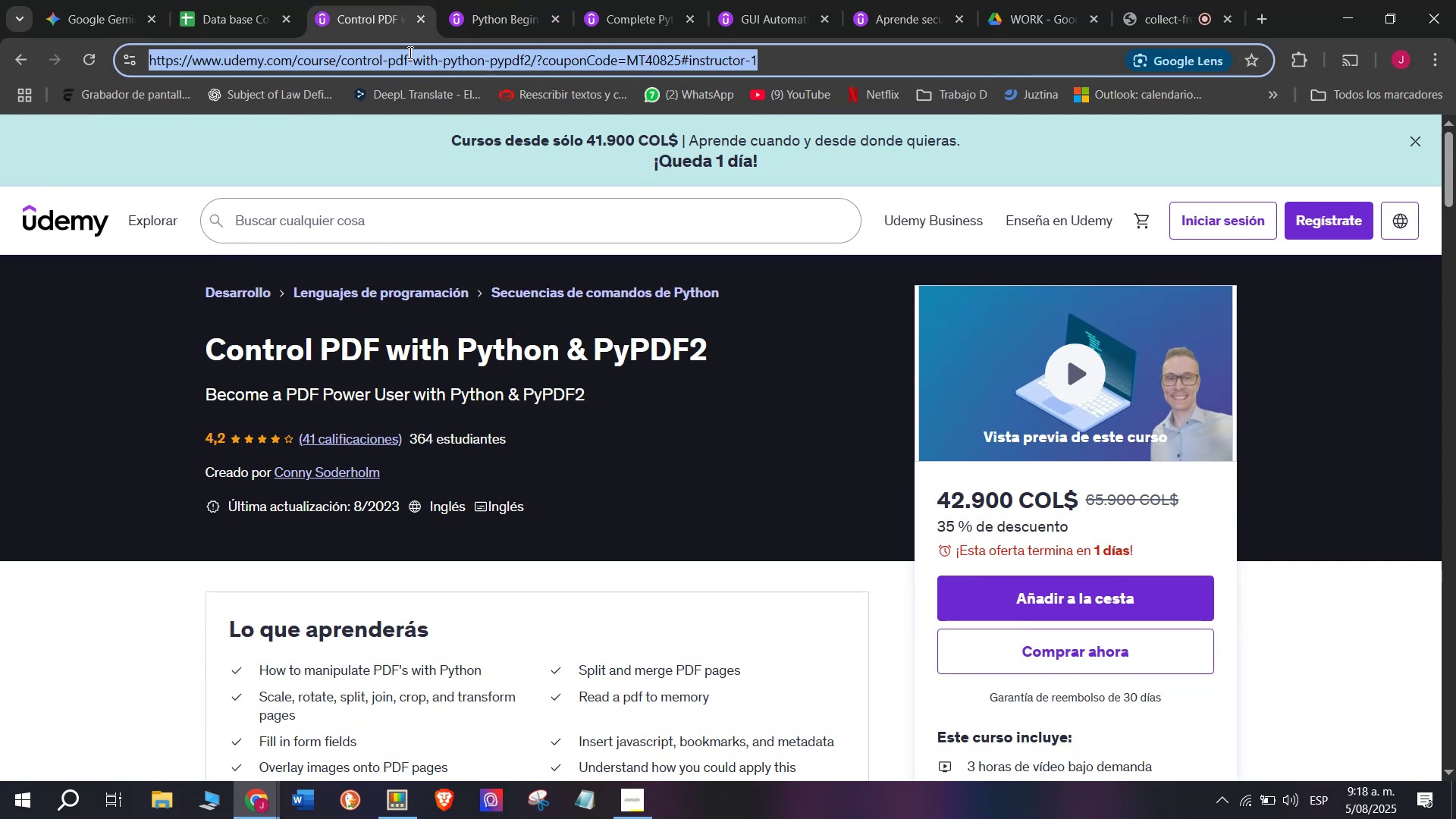 
triple_click([409, 52])
 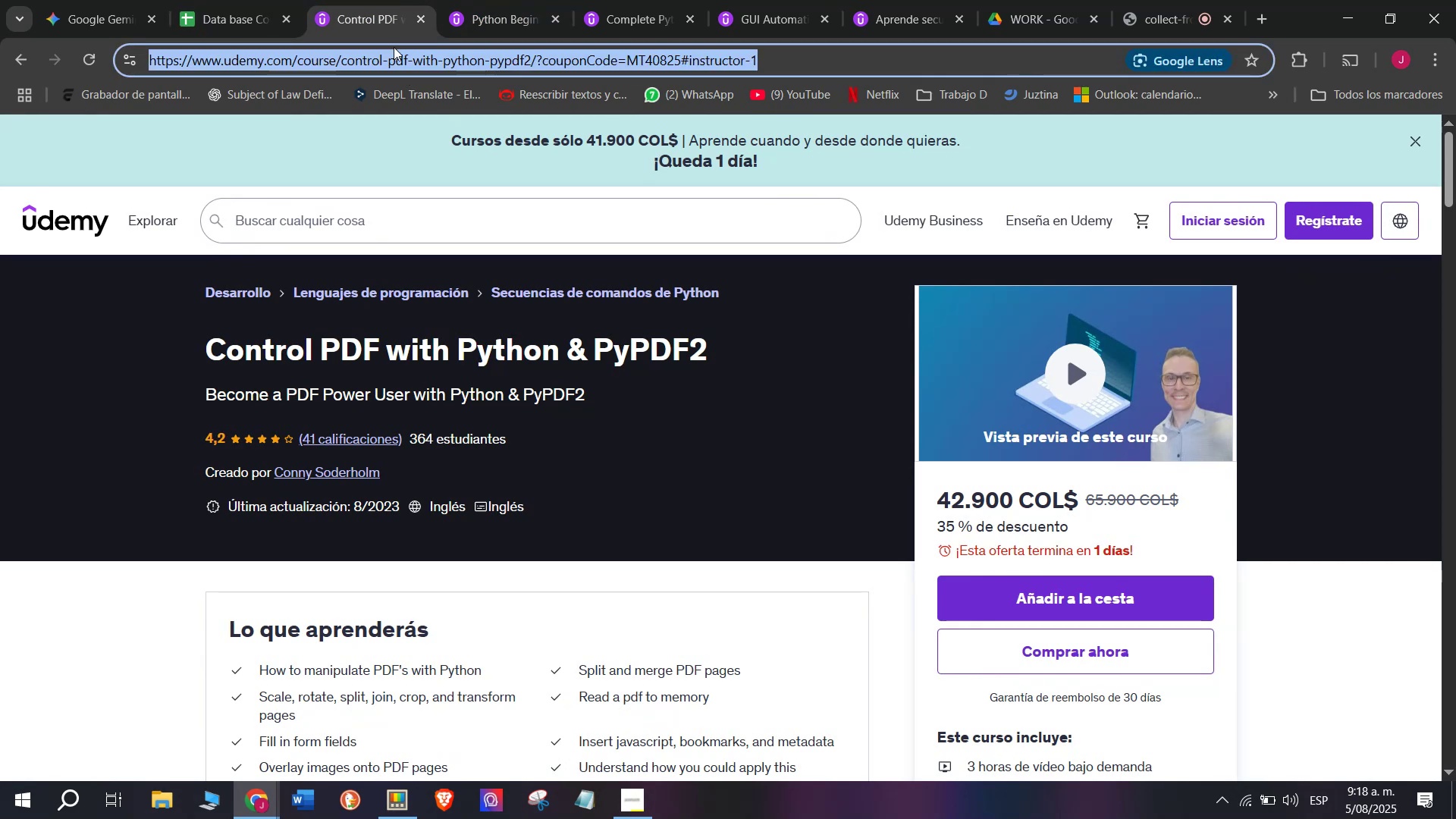 
key(Break)
 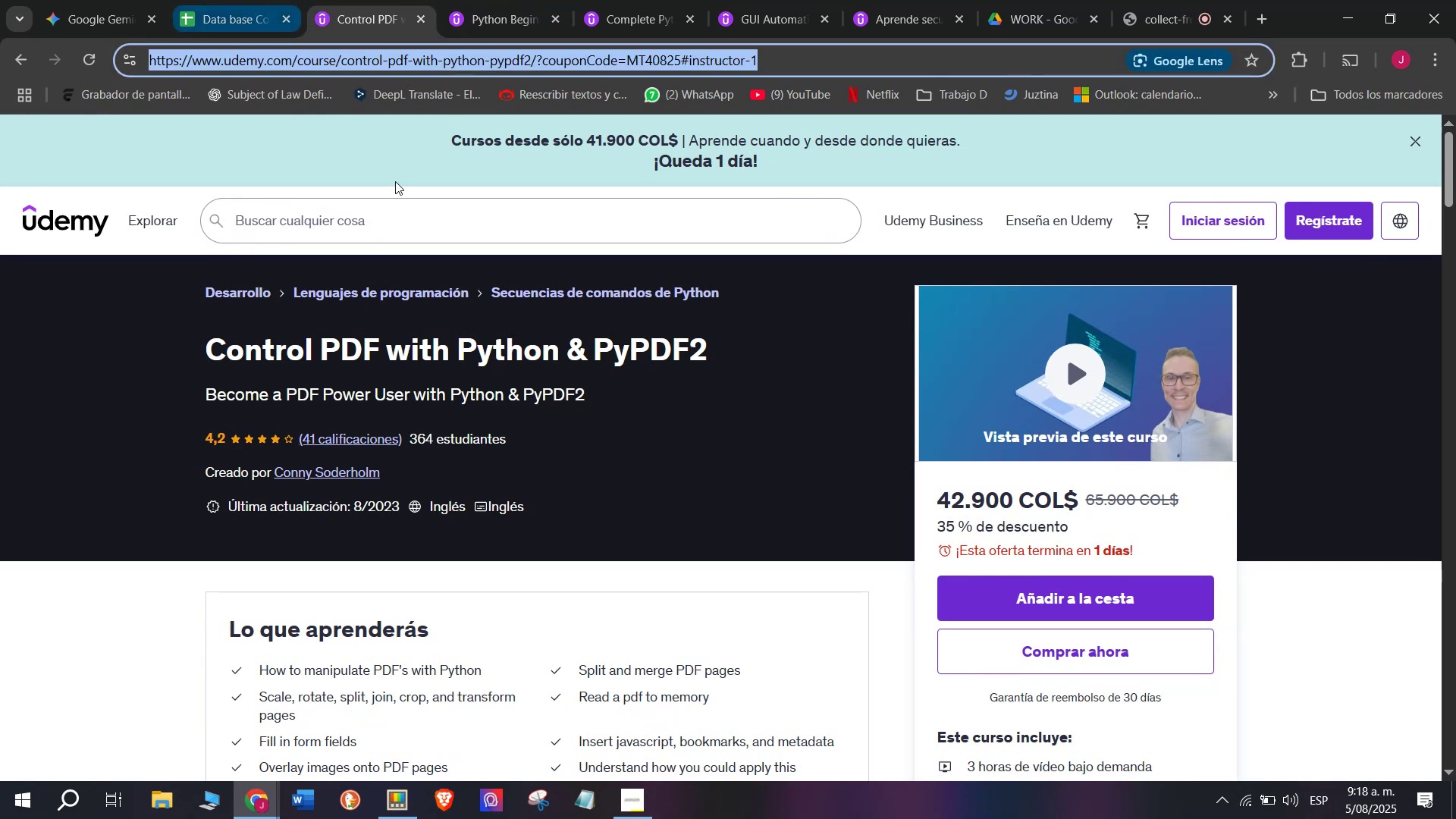 
key(Control+ControlLeft)
 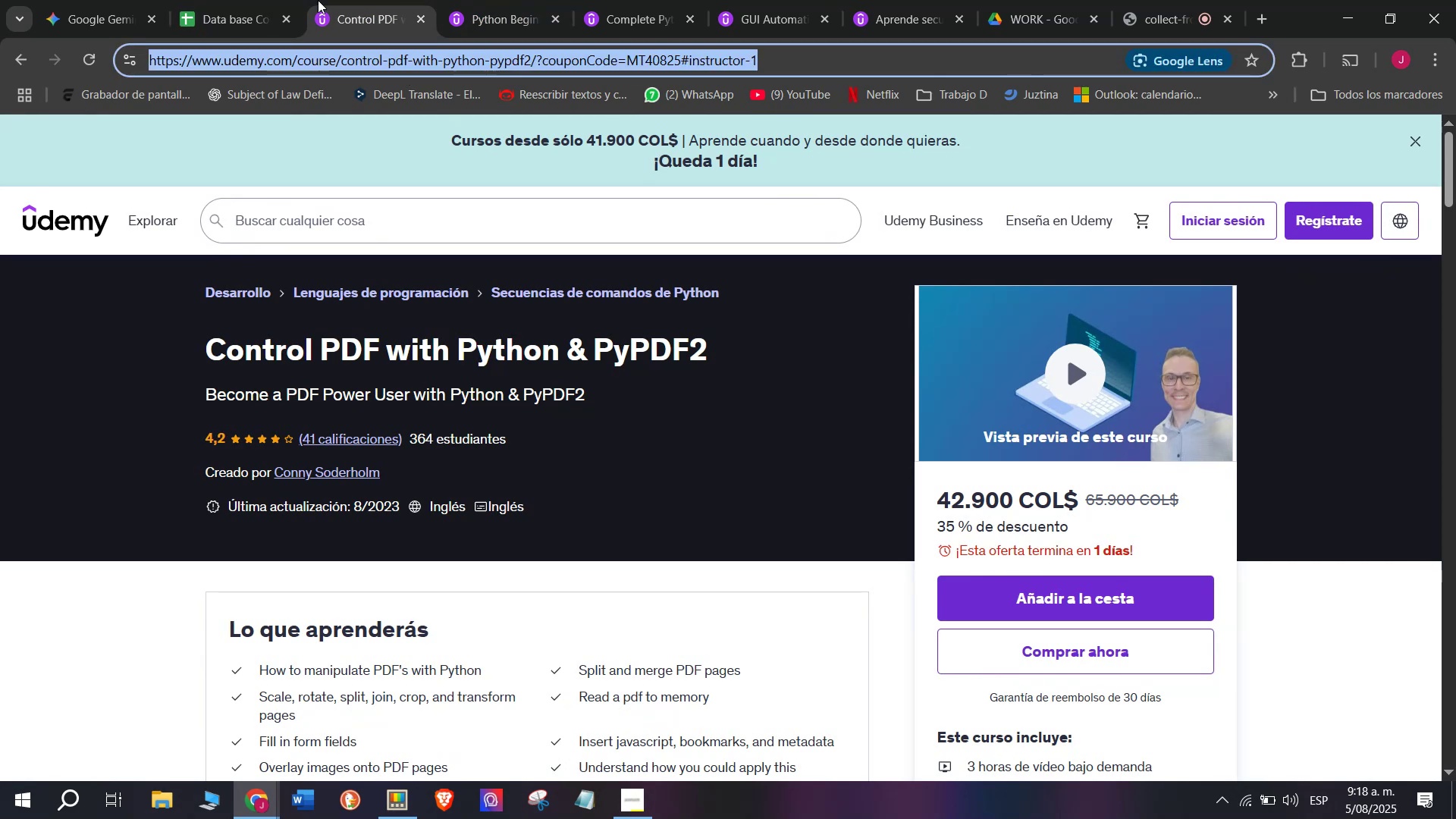 
key(Control+C)
 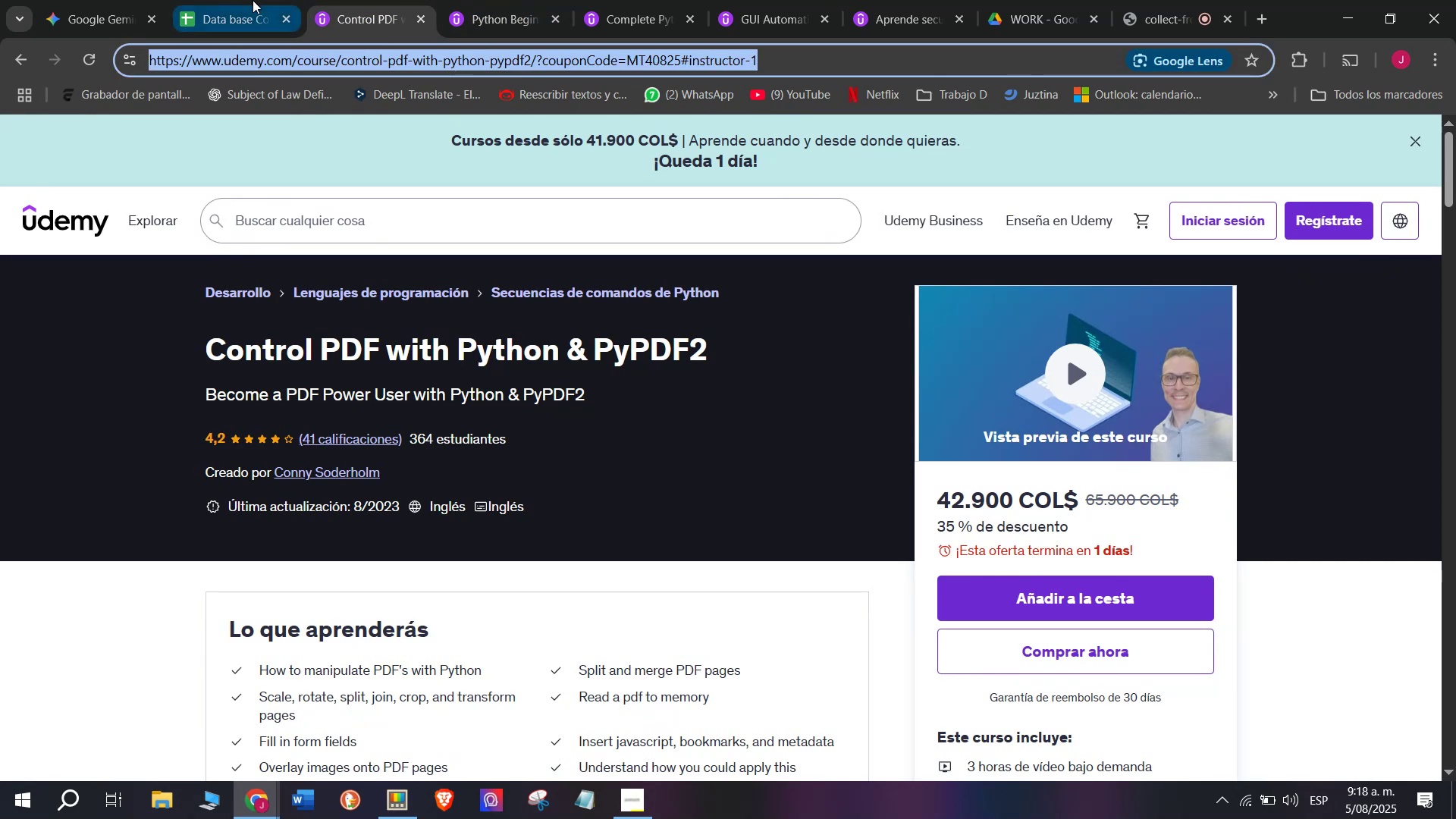 
triple_click([253, 0])
 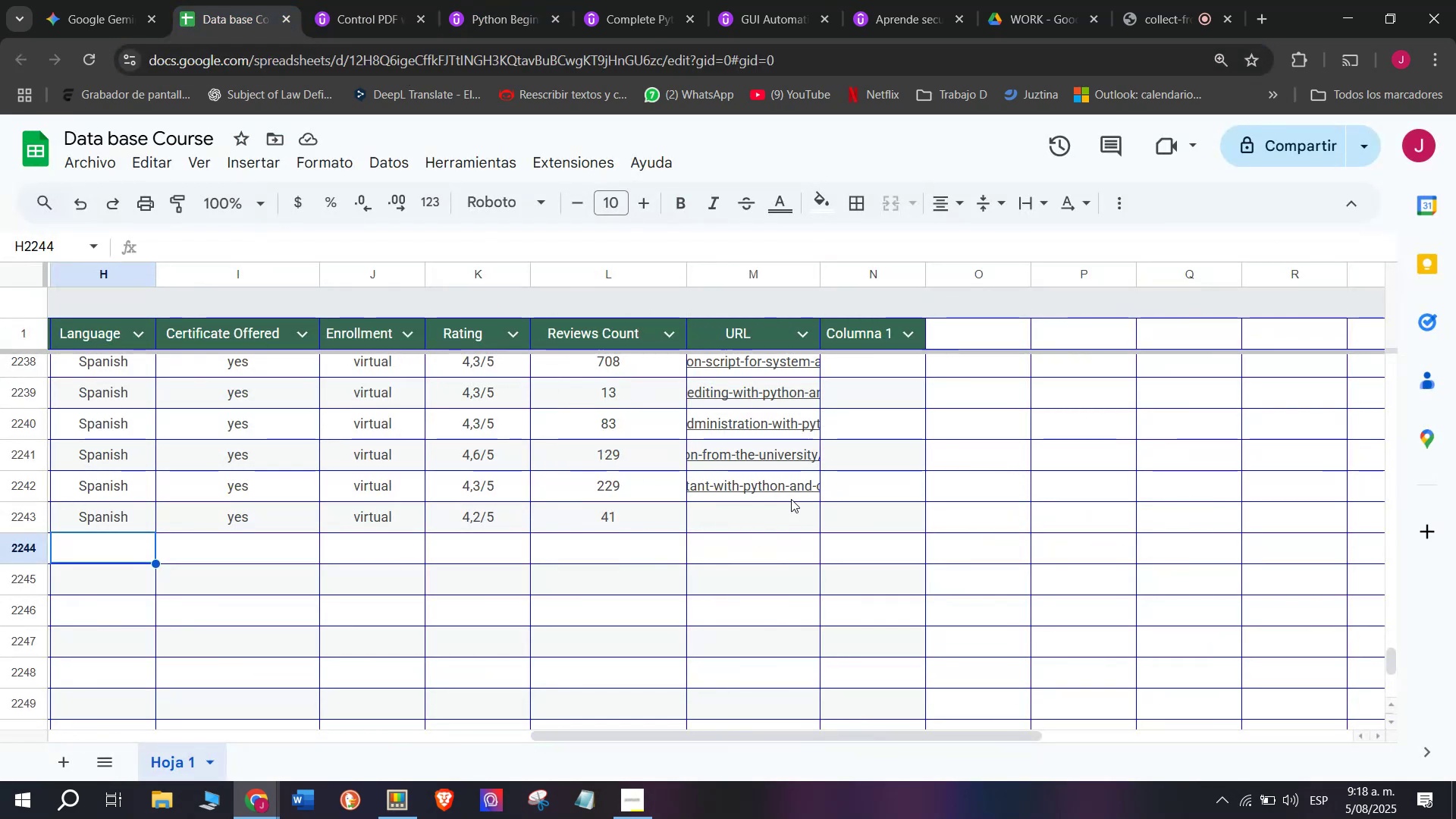 
left_click([789, 501])
 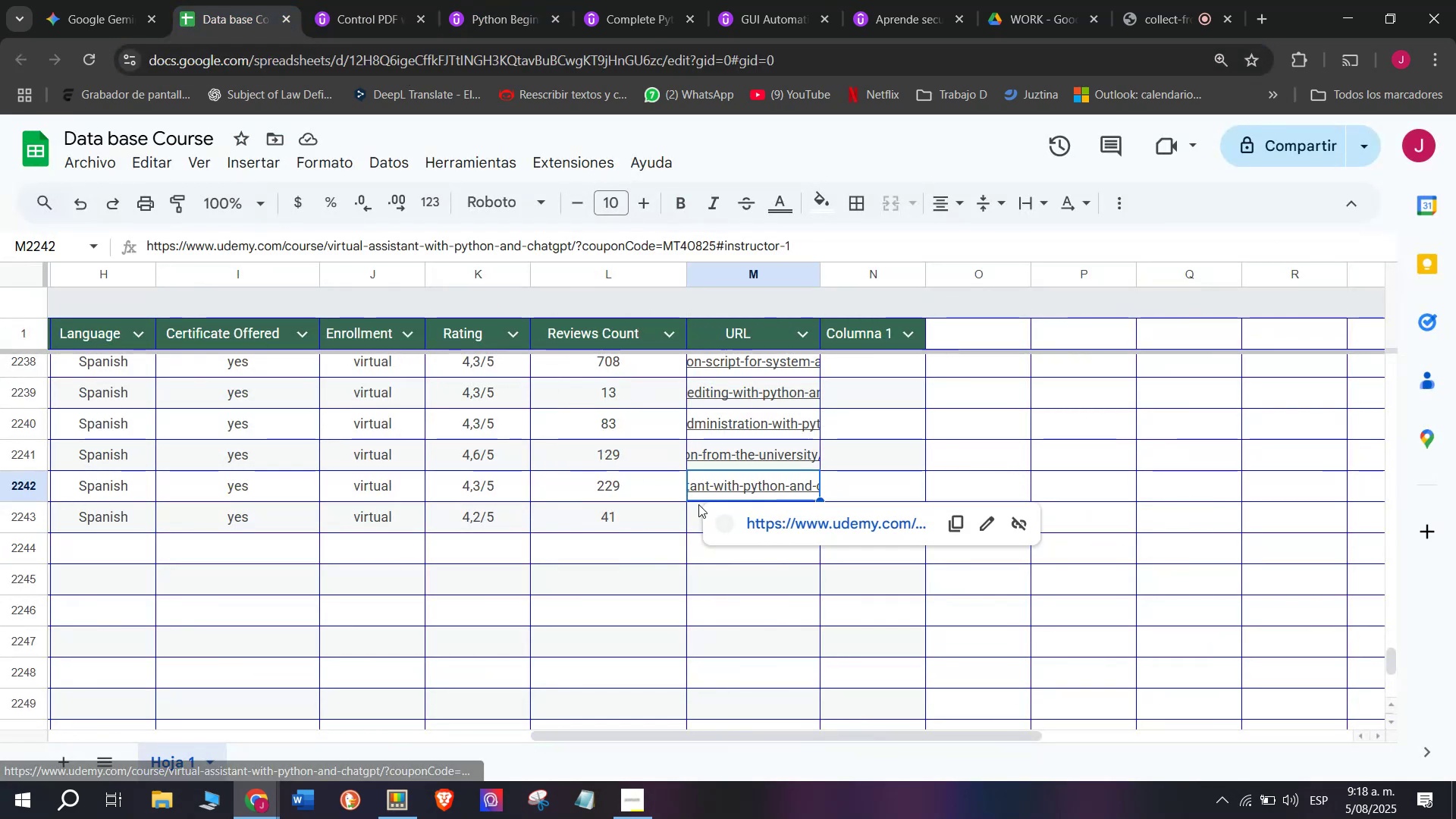 
left_click([698, 502])
 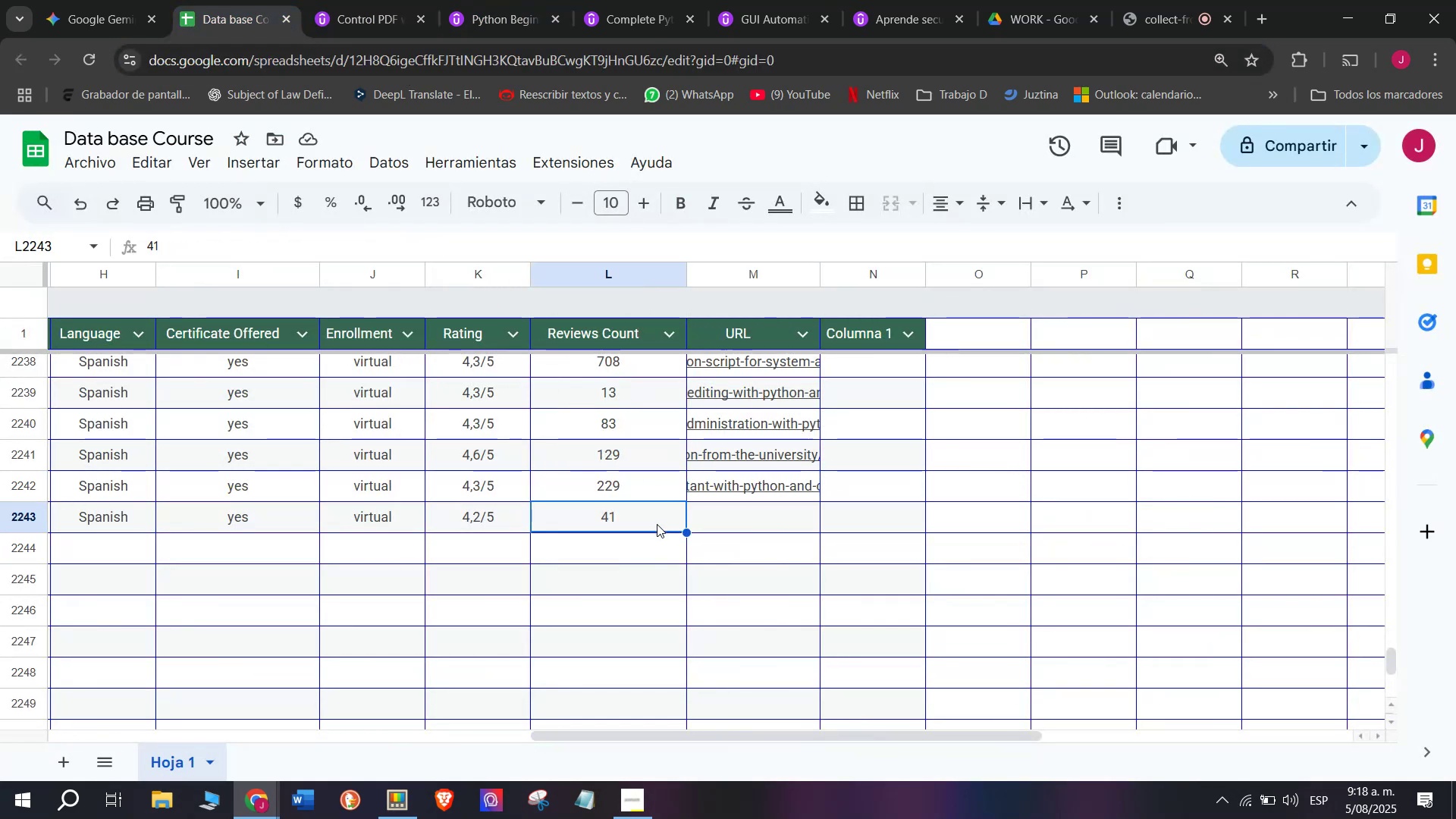 
double_click([730, 525])
 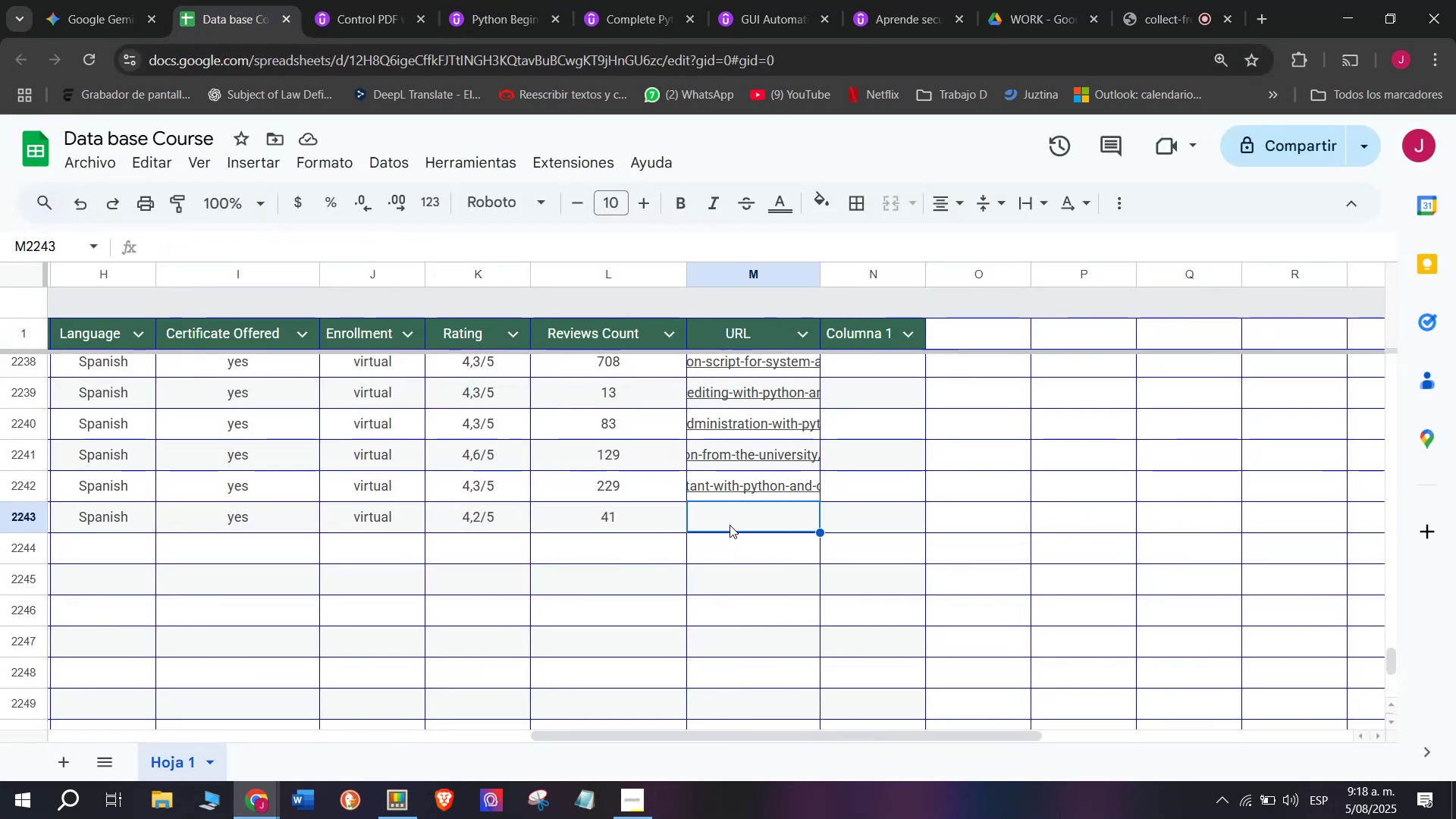 
key(Z)
 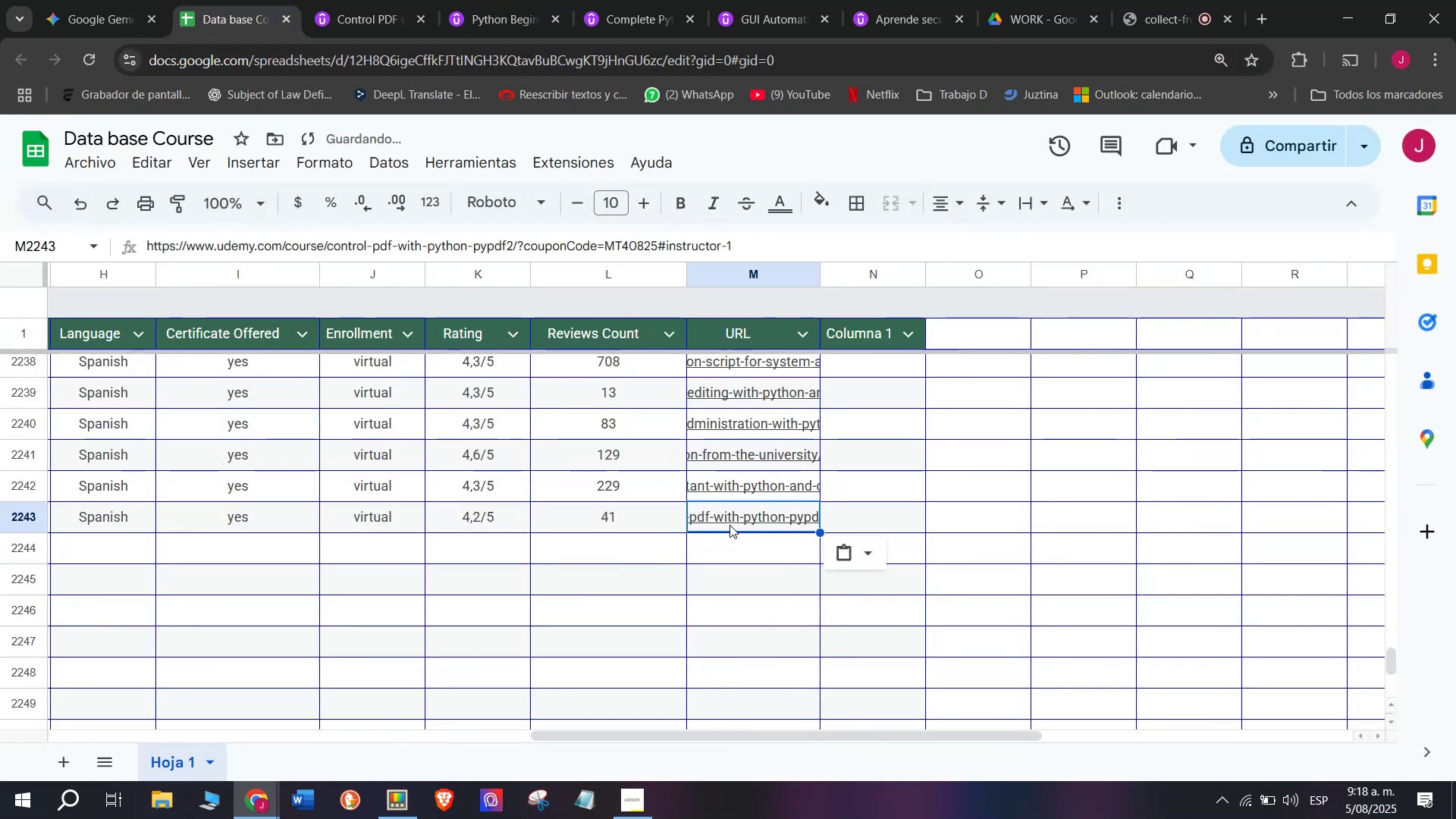 
key(Control+ControlLeft)
 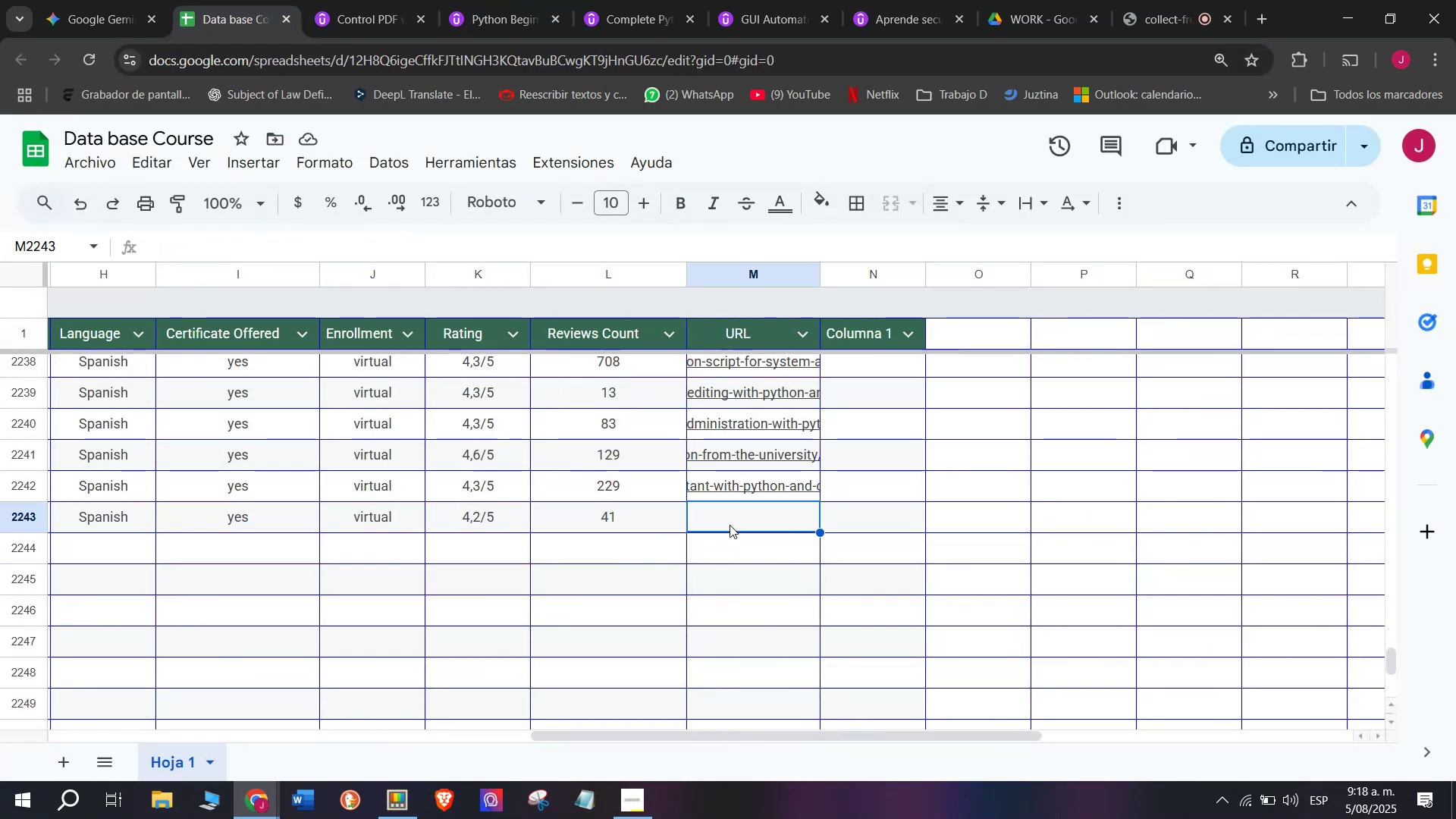 
key(Control+V)
 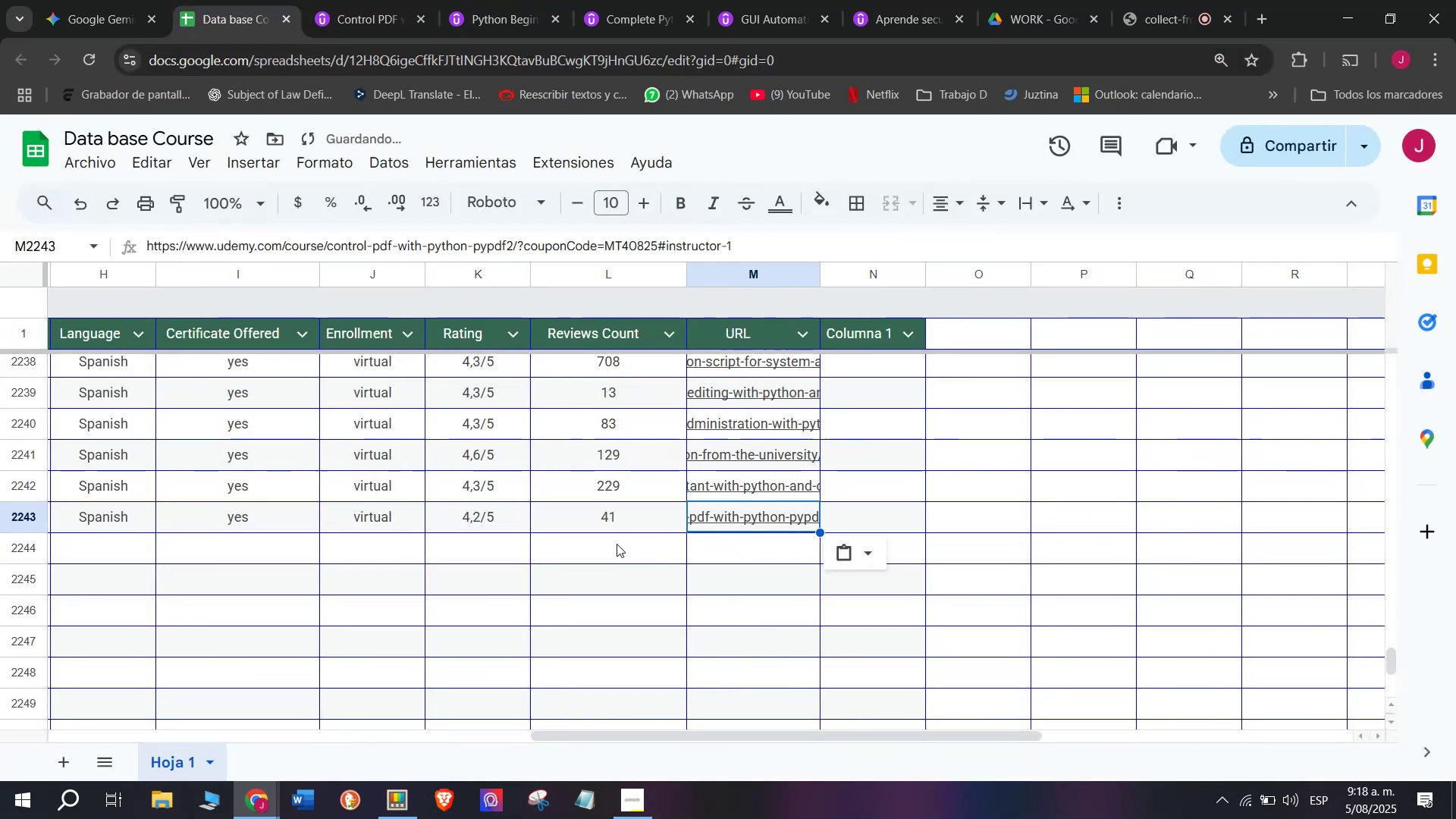 
scroll: coordinate [363, 560], scroll_direction: up, amount: 3.0
 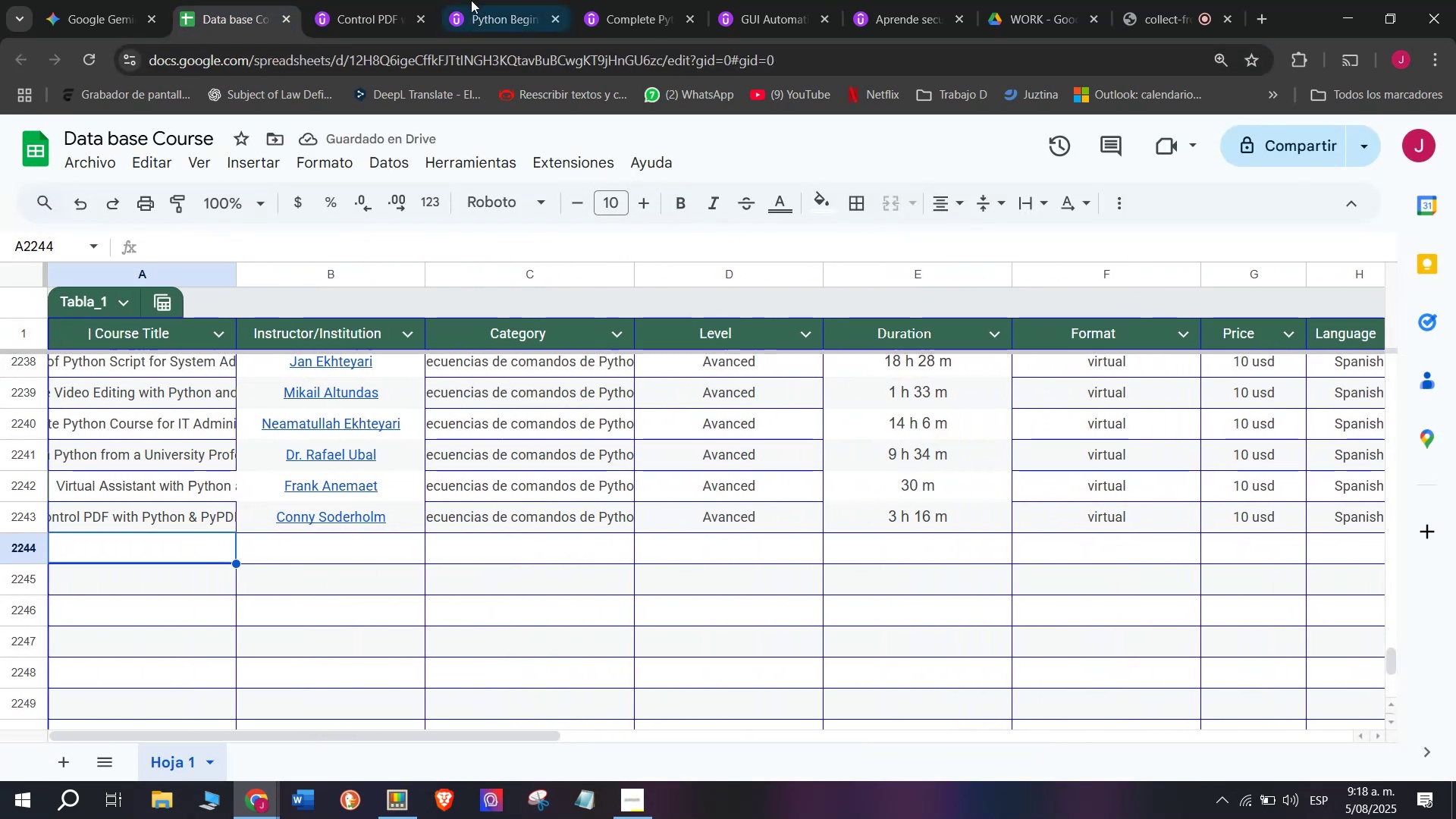 
left_click([408, 0])
 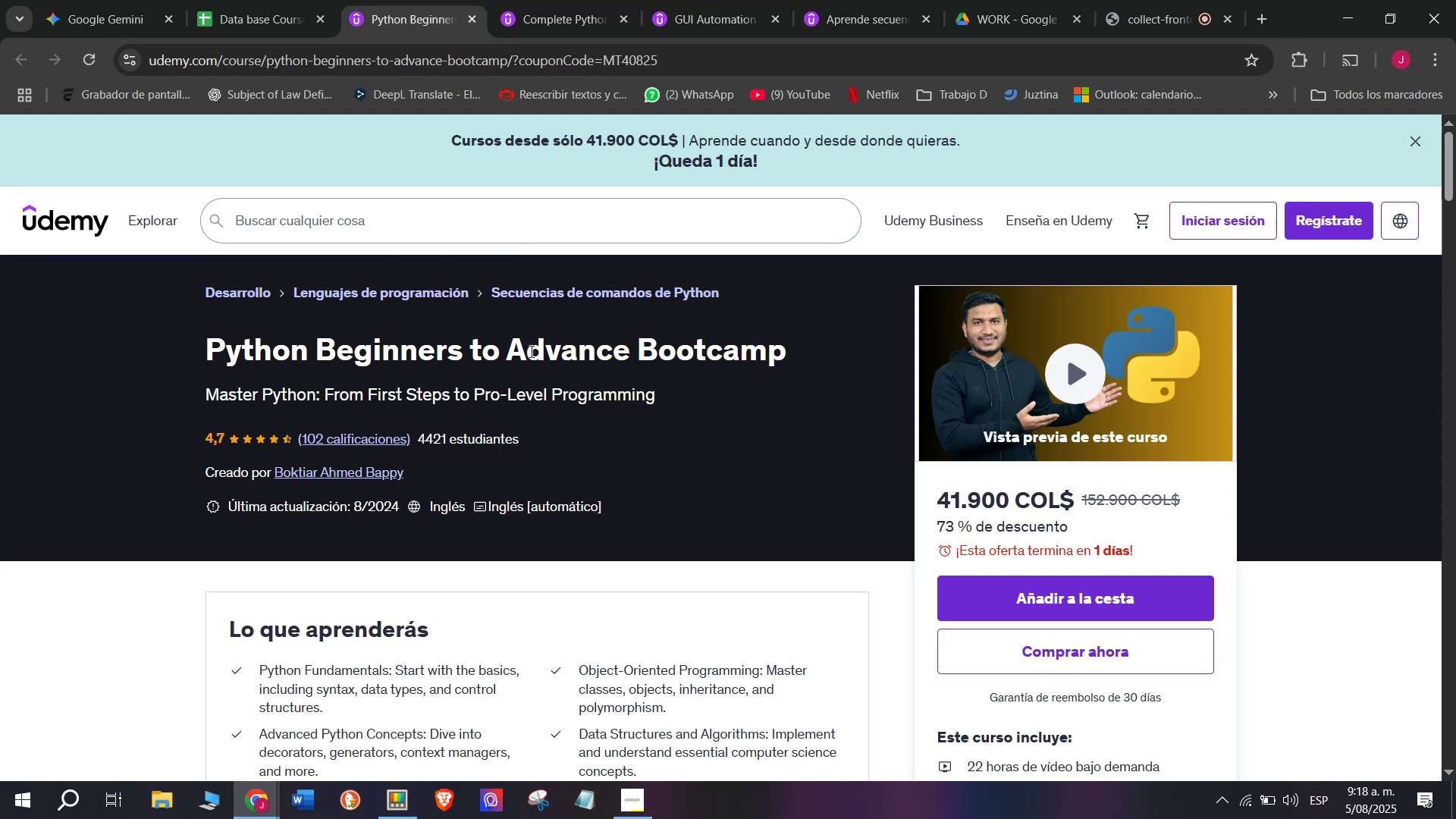 
left_click_drag(start_coordinate=[185, 337], to_coordinate=[792, 343])
 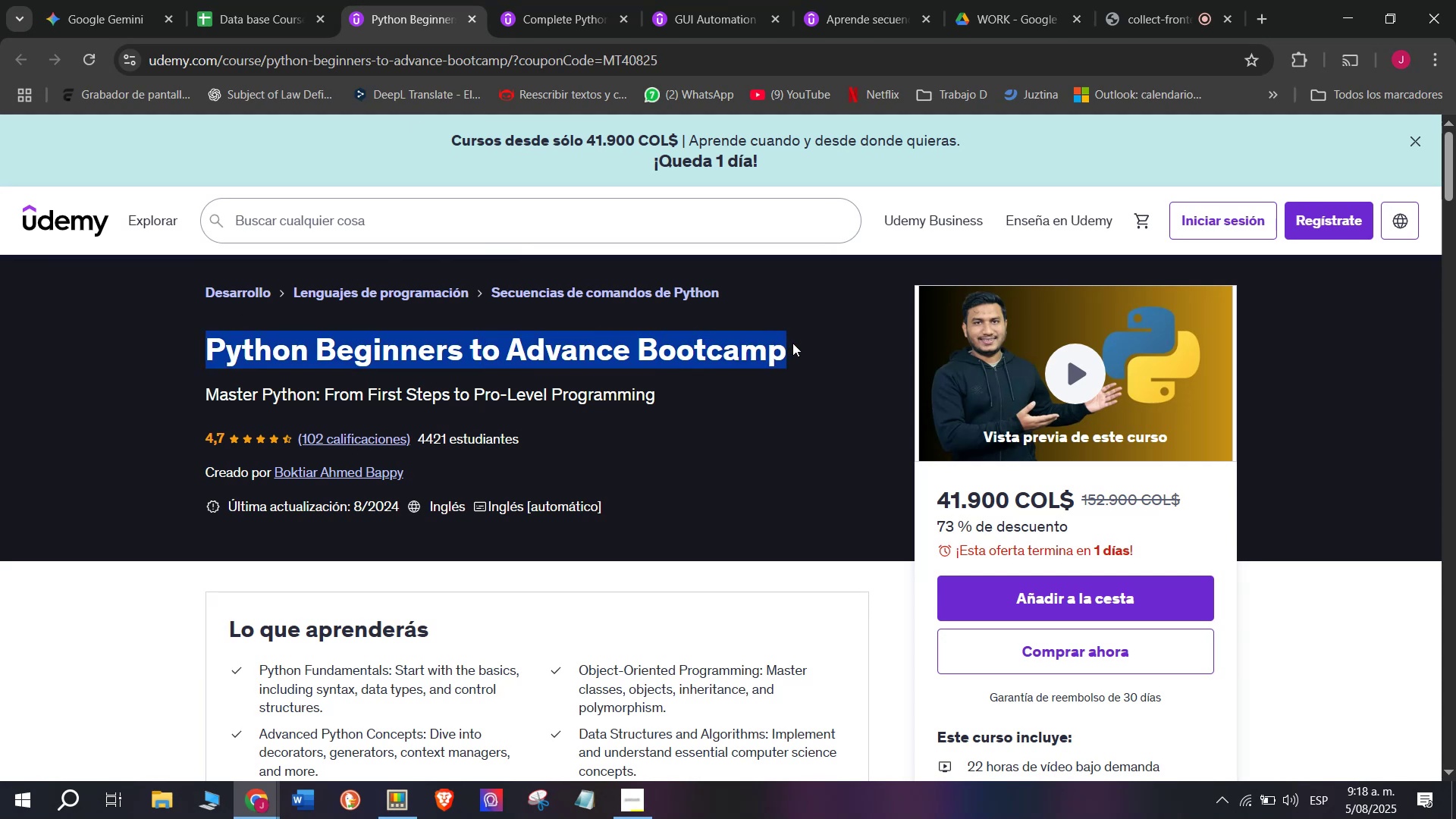 
key(Break)
 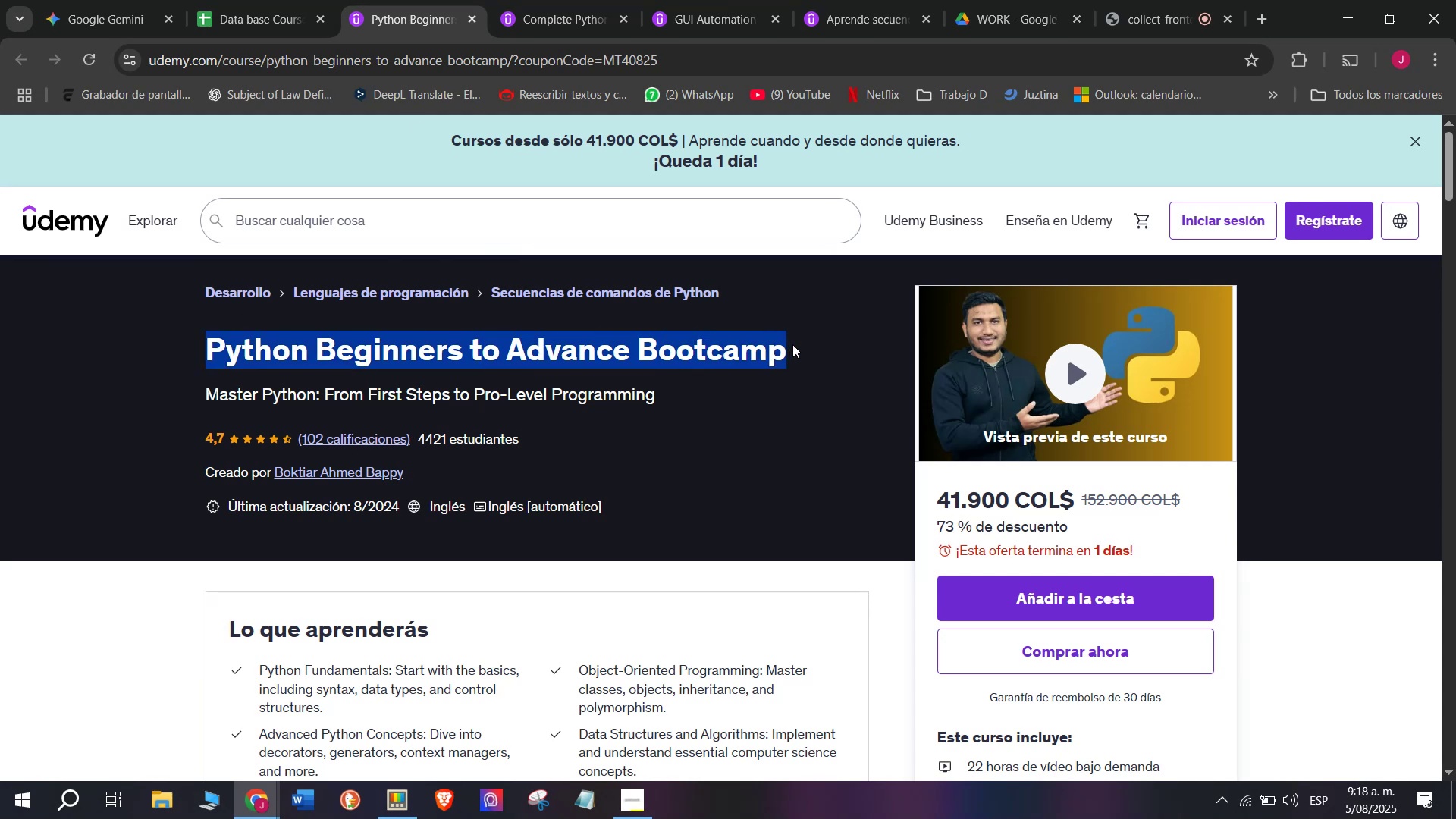 
key(Control+ControlLeft)
 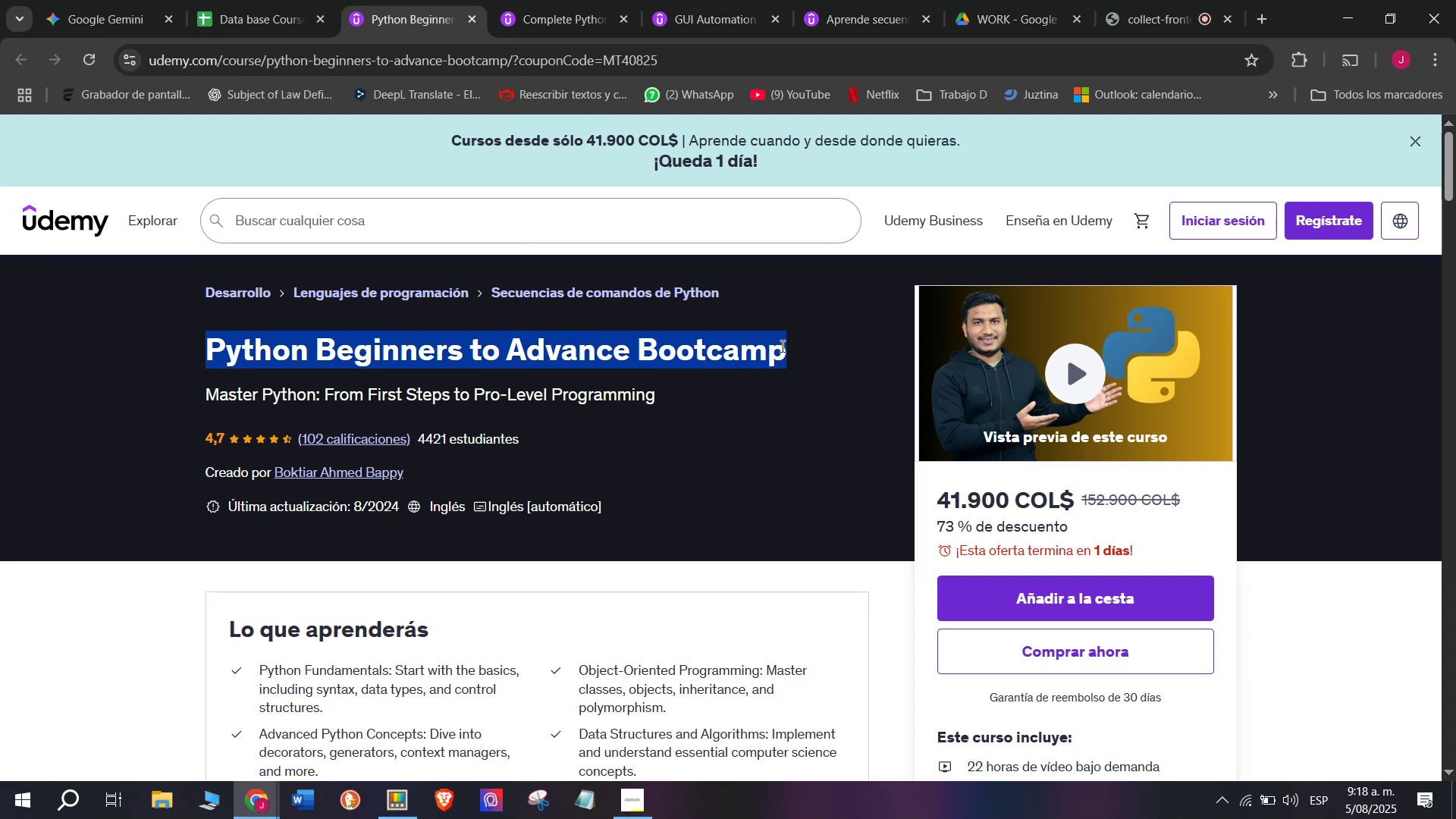 
key(Control+C)
 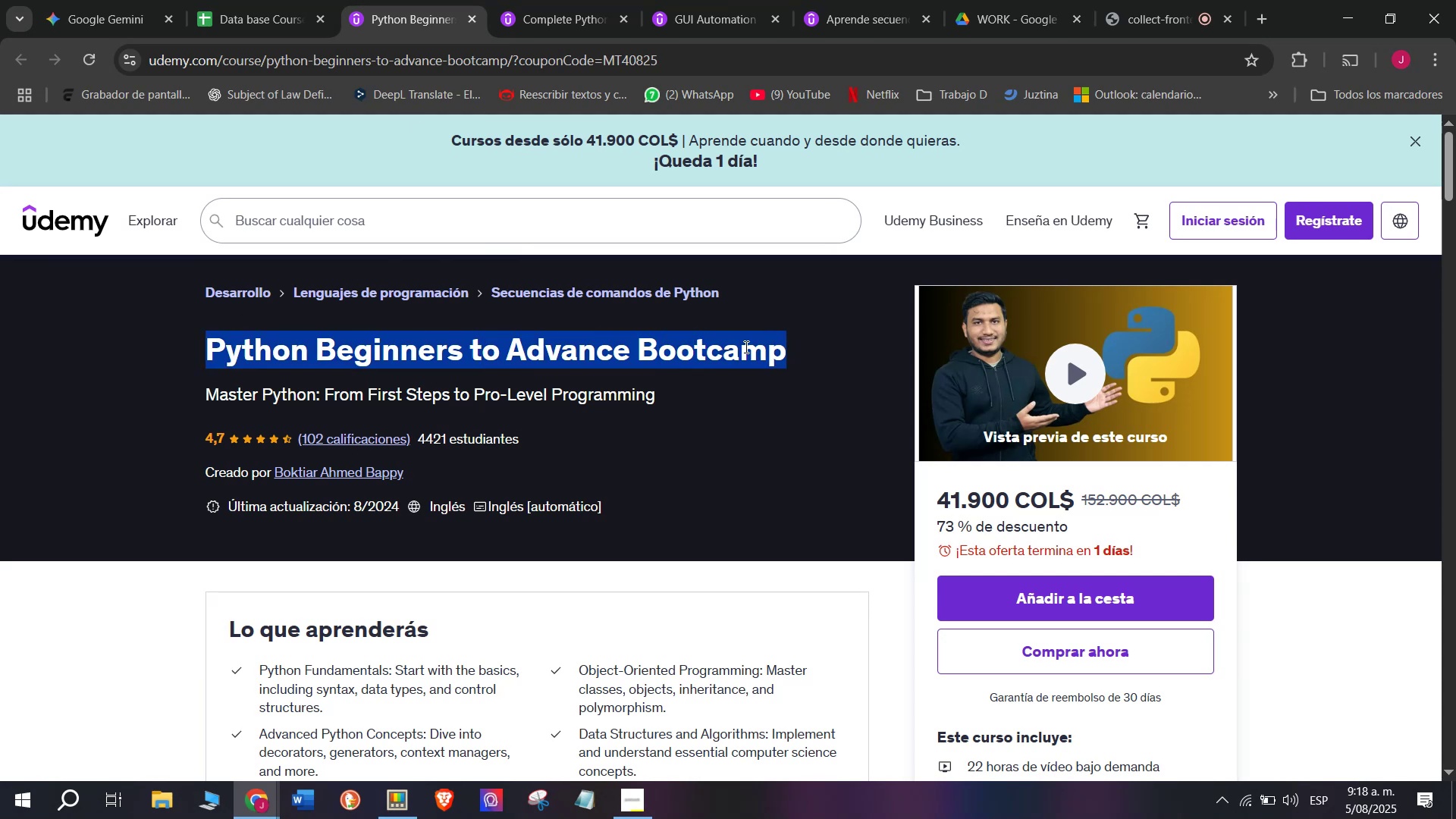 
key(Break)
 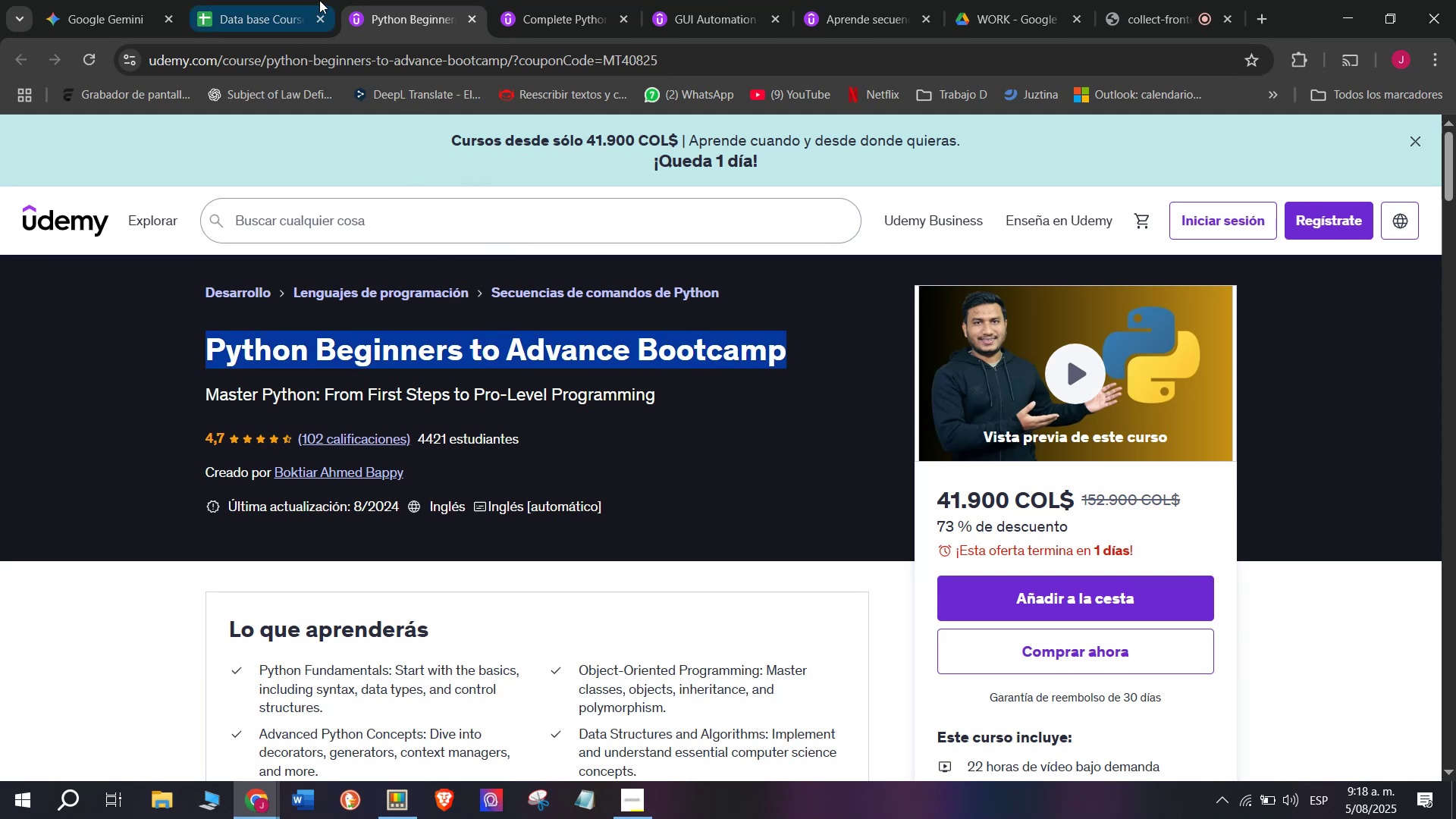 
key(Control+ControlLeft)
 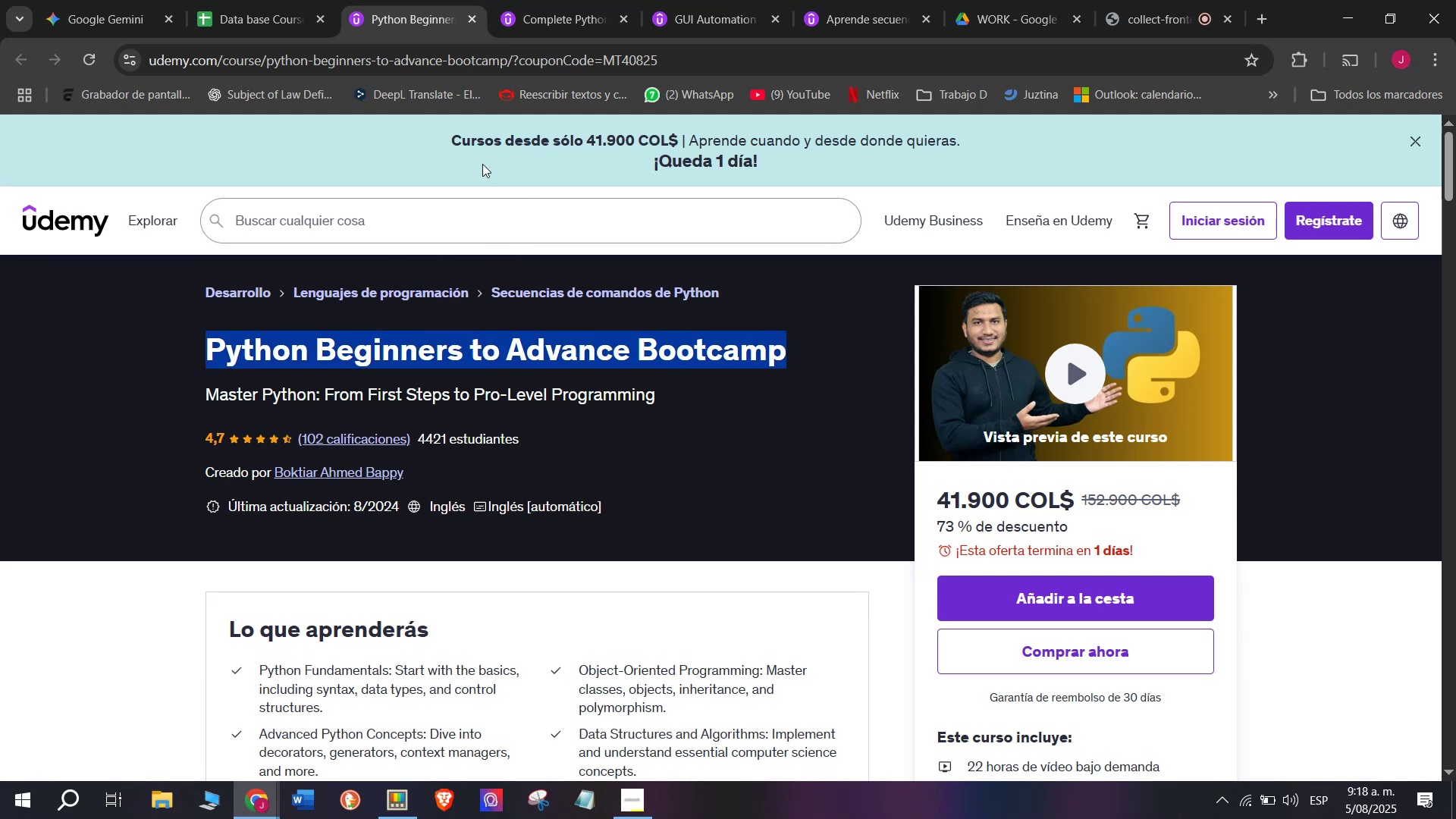 
key(Control+C)
 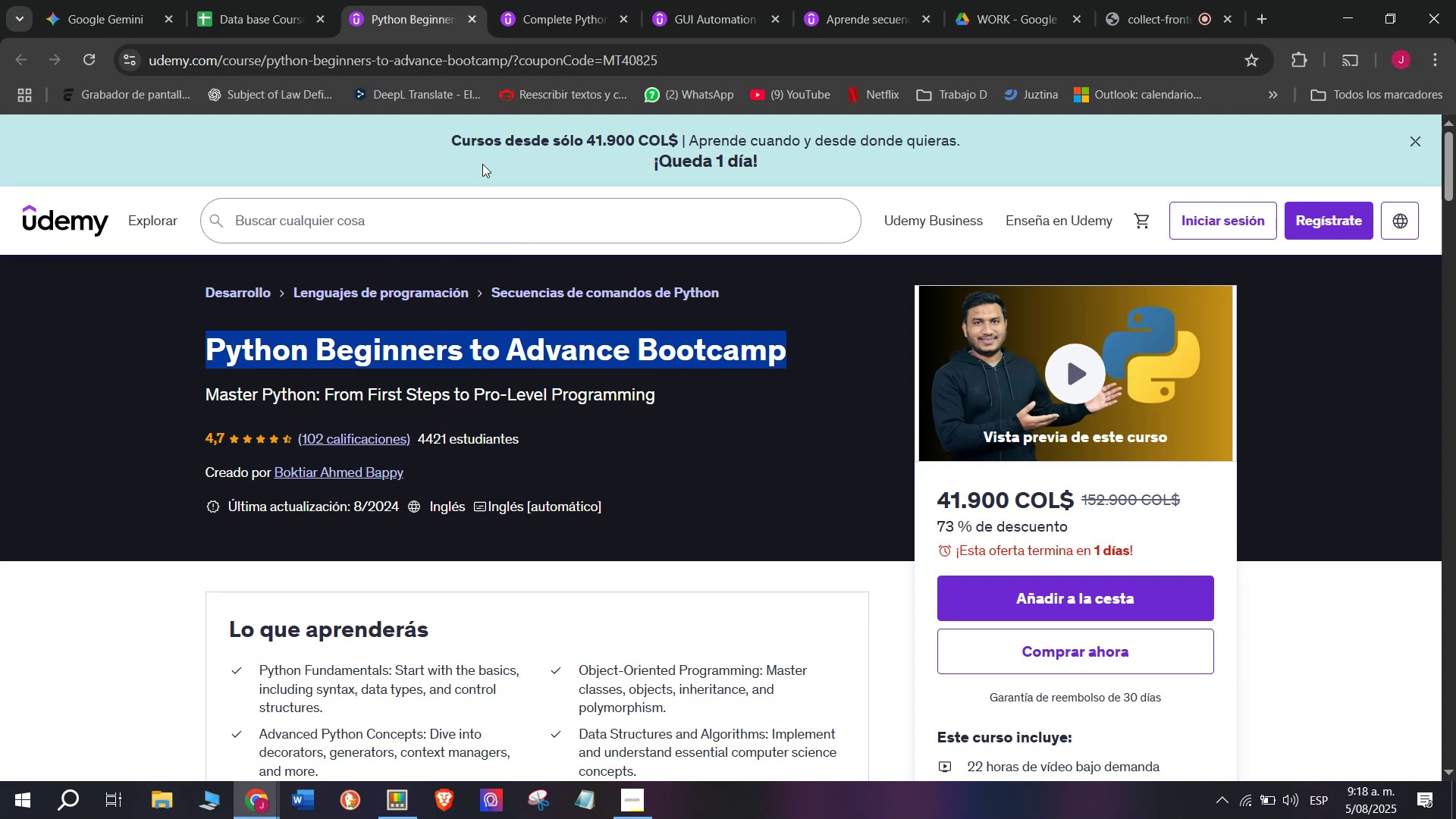 
left_click([259, 0])
 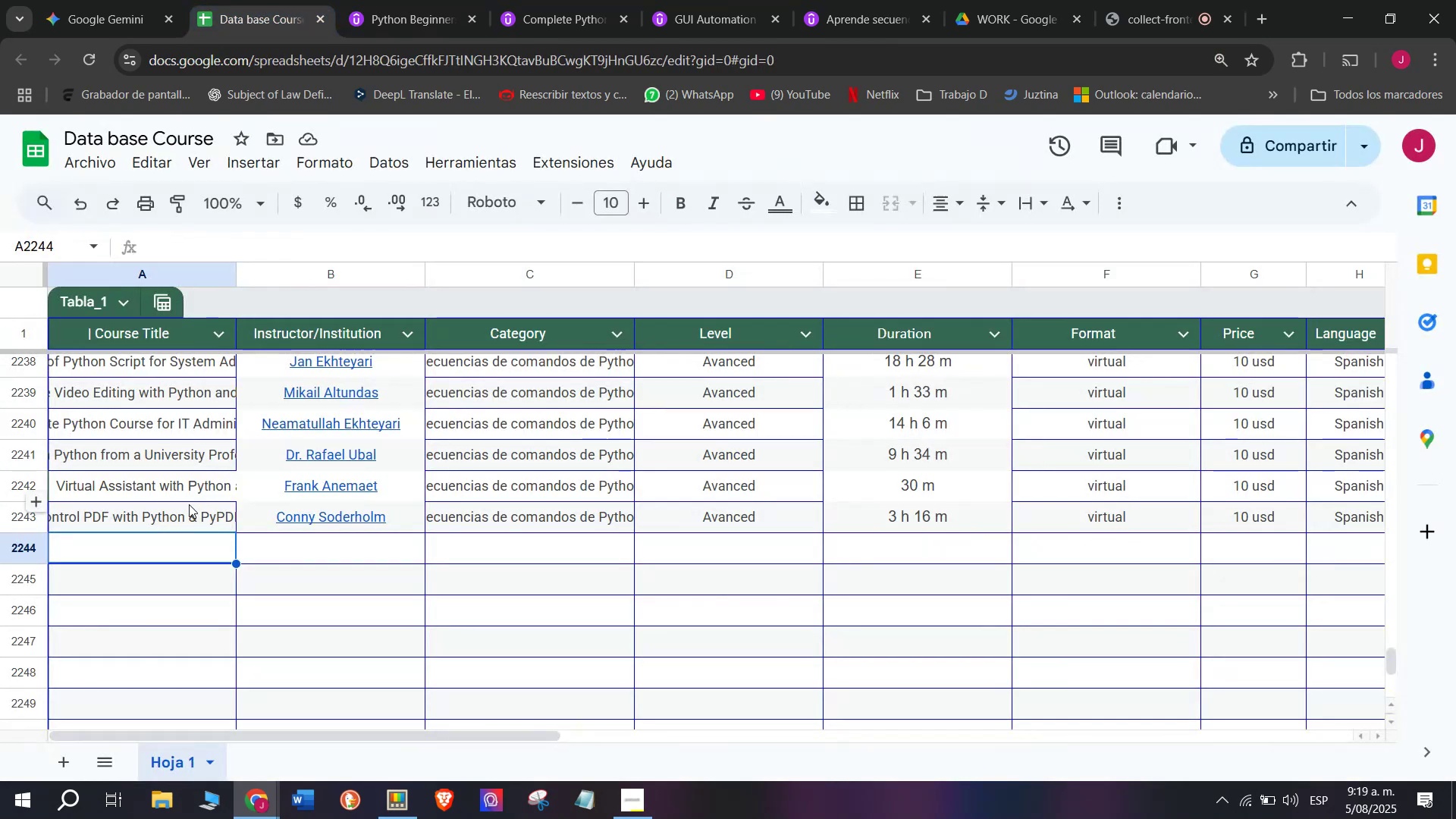 
key(Z)
 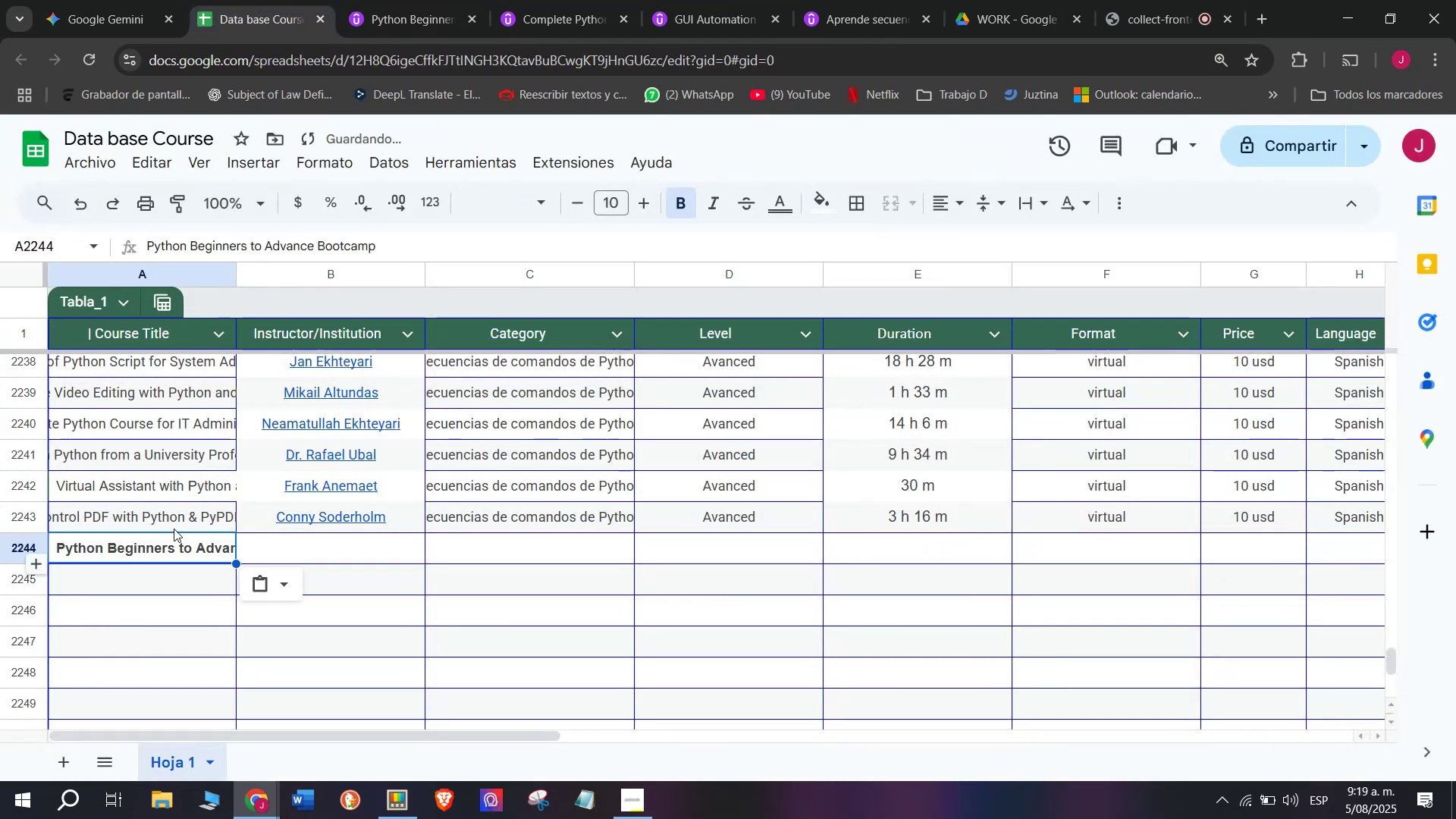 
key(Control+ControlLeft)
 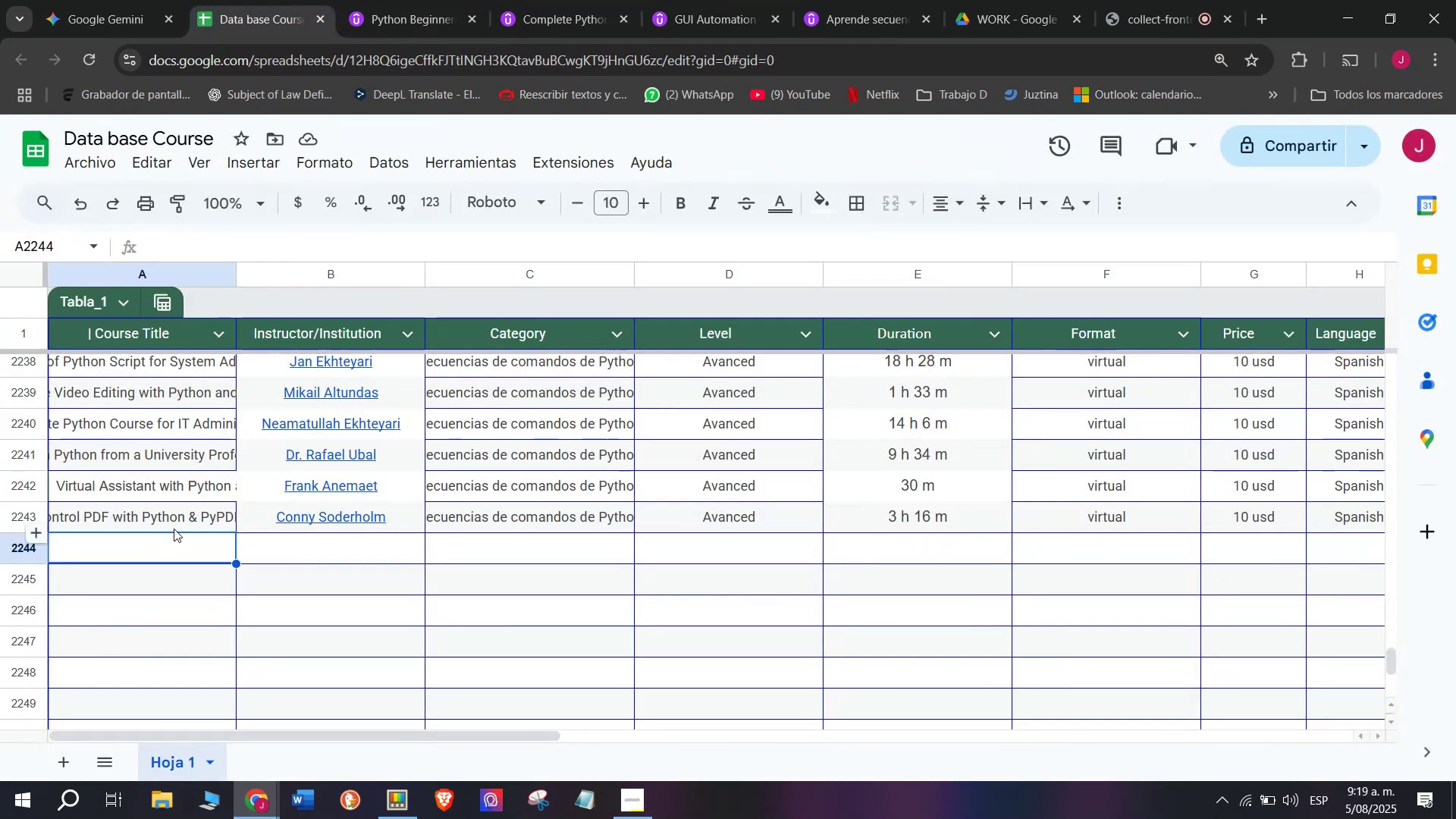 
key(Control+V)
 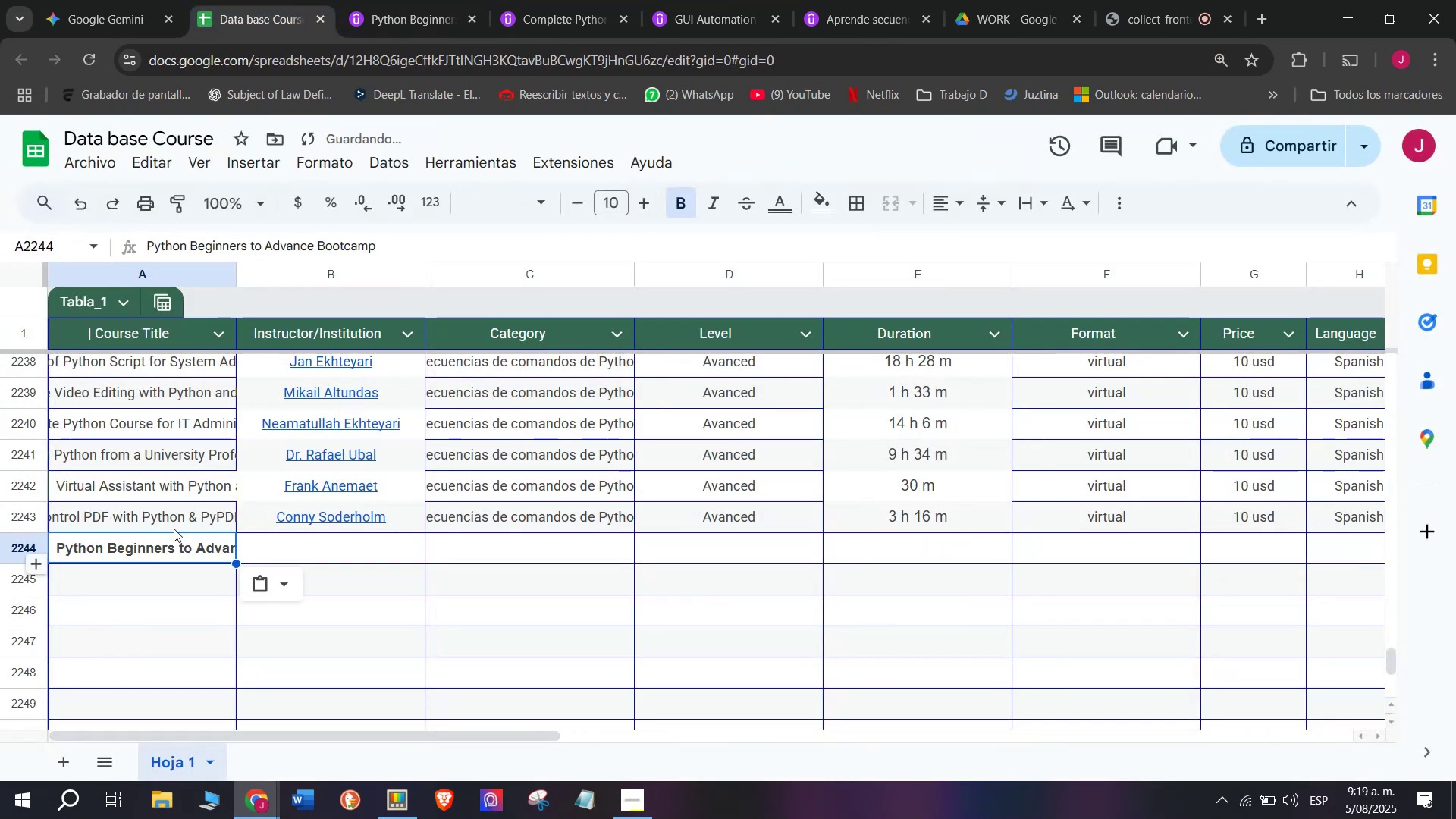 
key(Shift+ShiftLeft)
 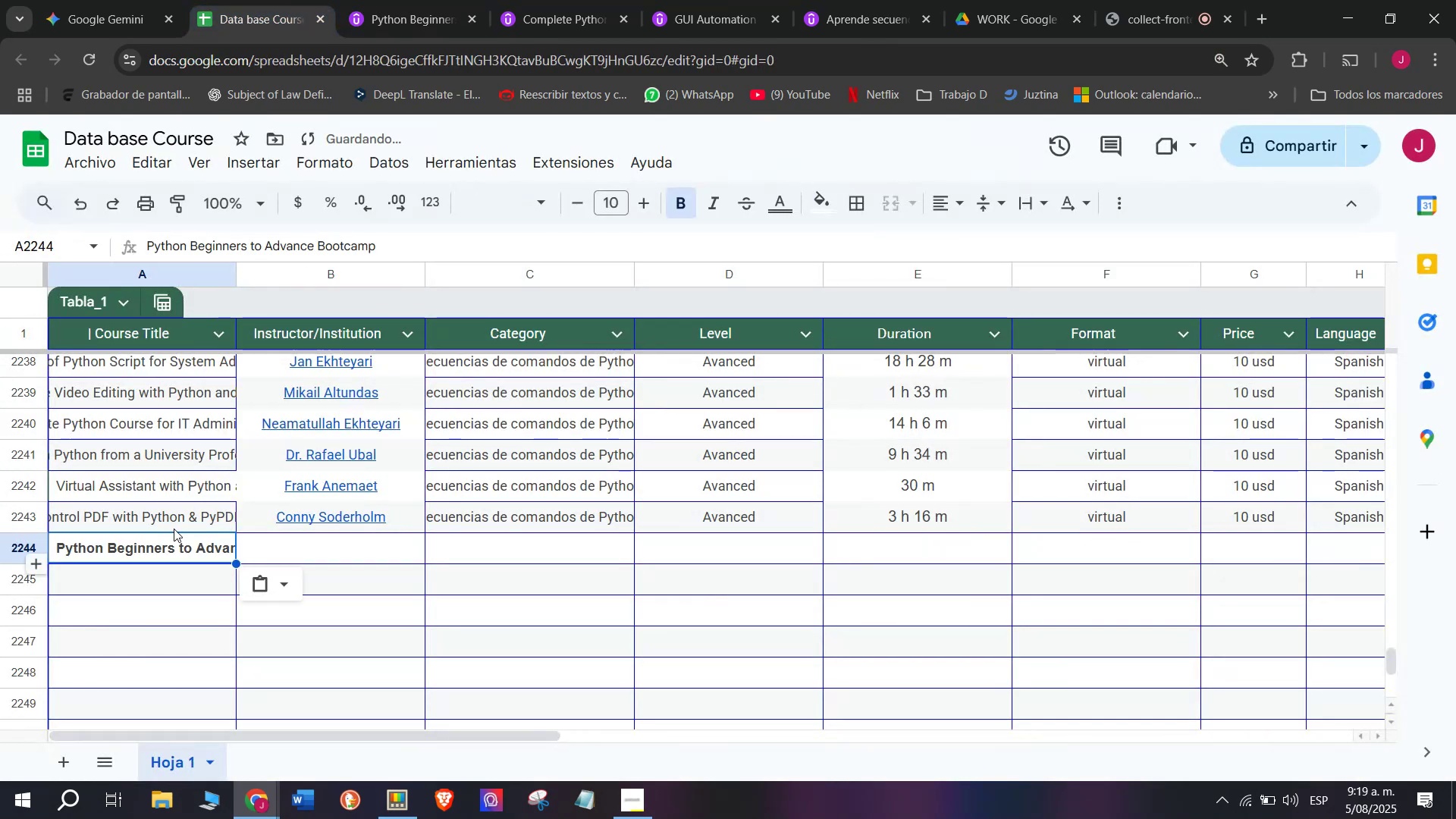 
key(Control+Shift+ControlLeft)
 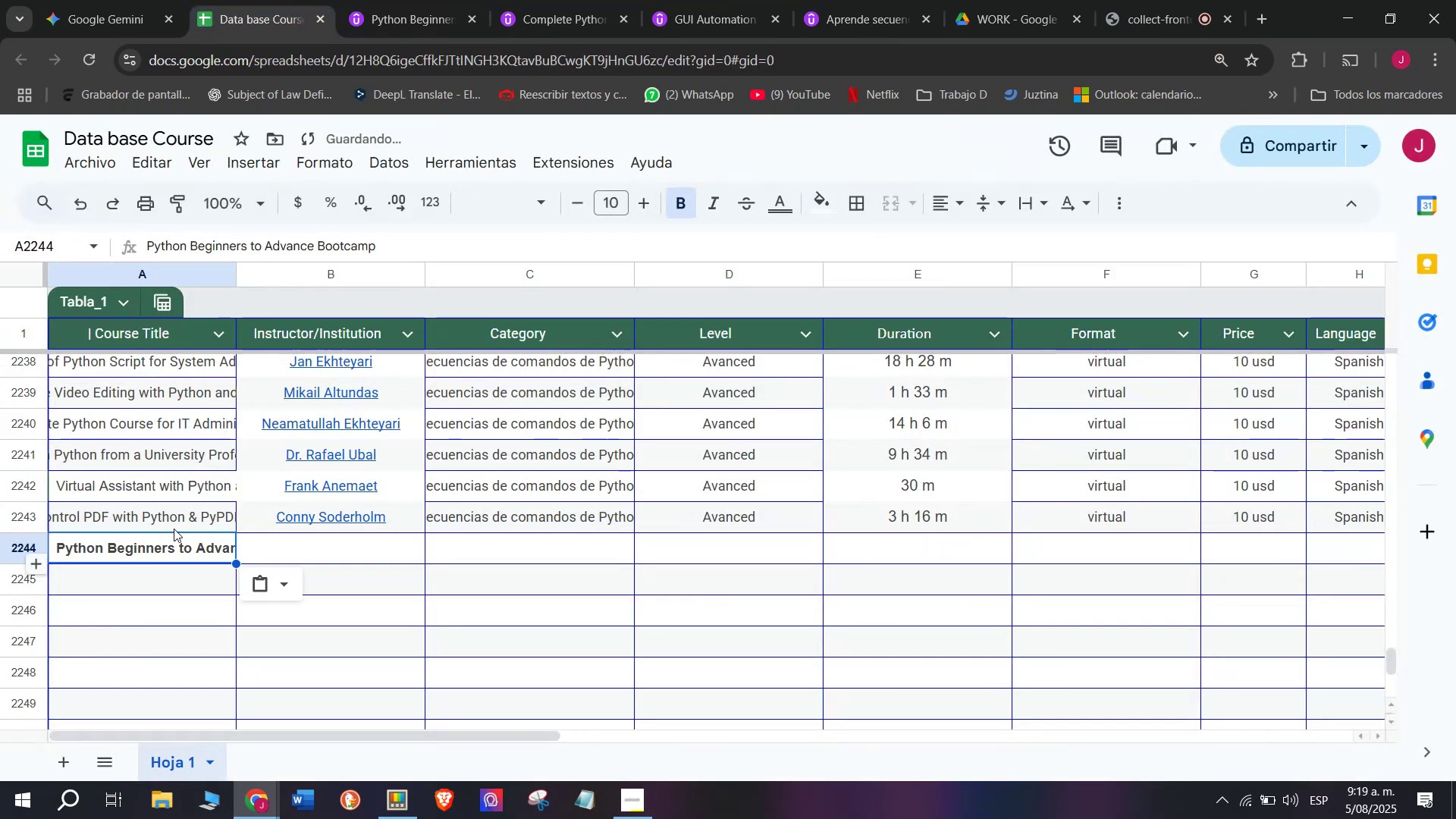 
key(Control+Shift+Z)
 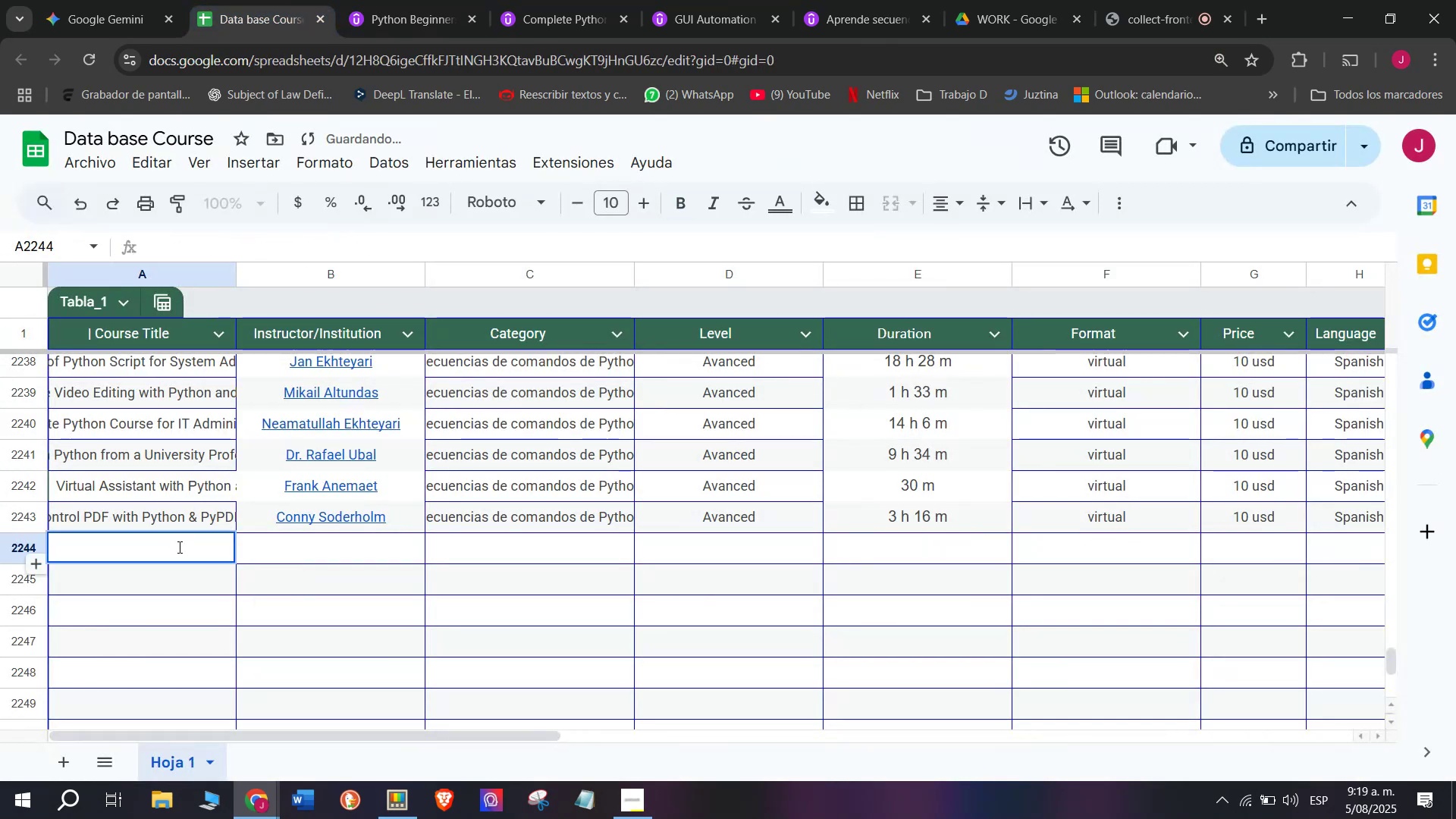 
key(Z)
 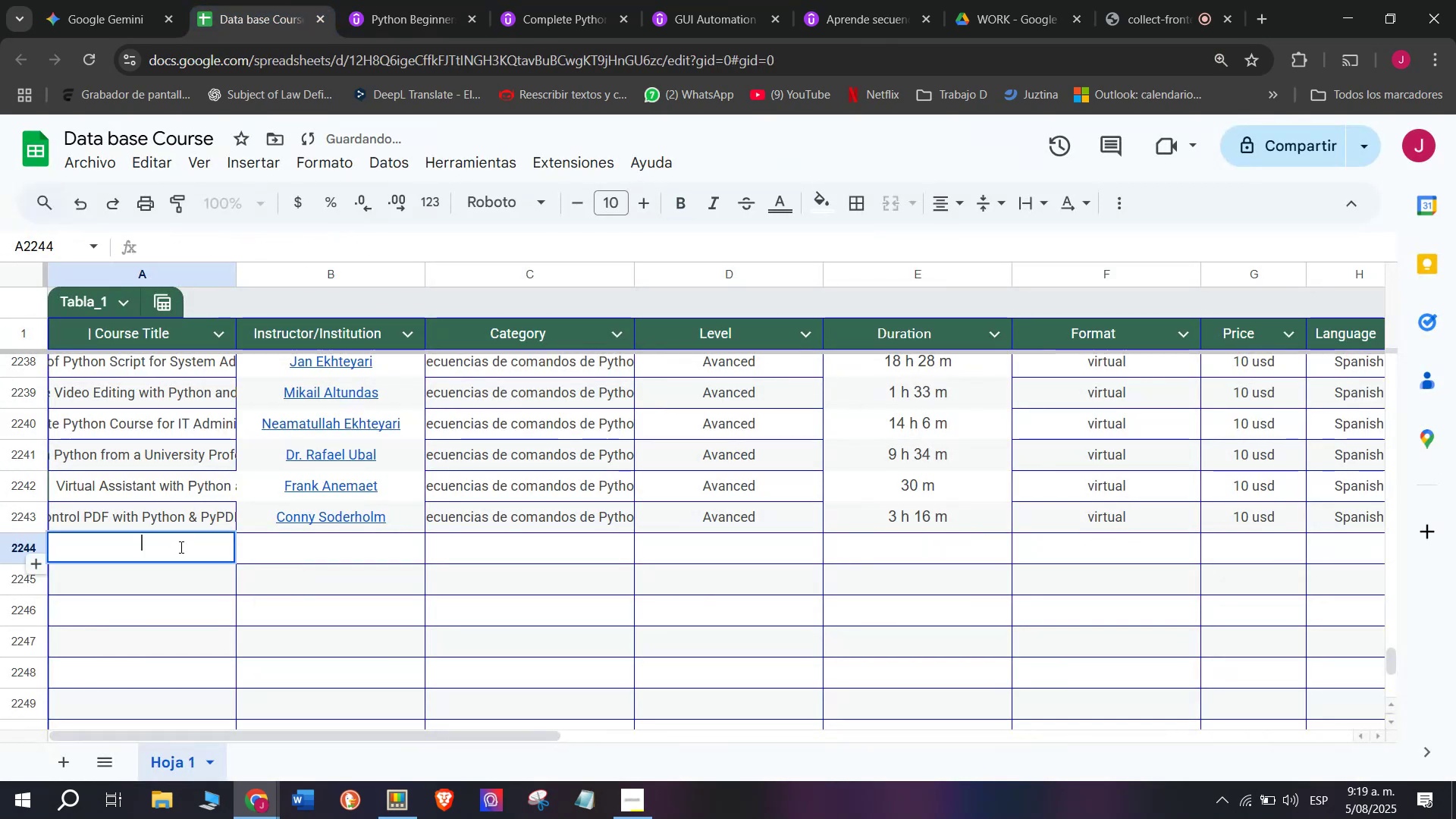 
key(Control+ControlLeft)
 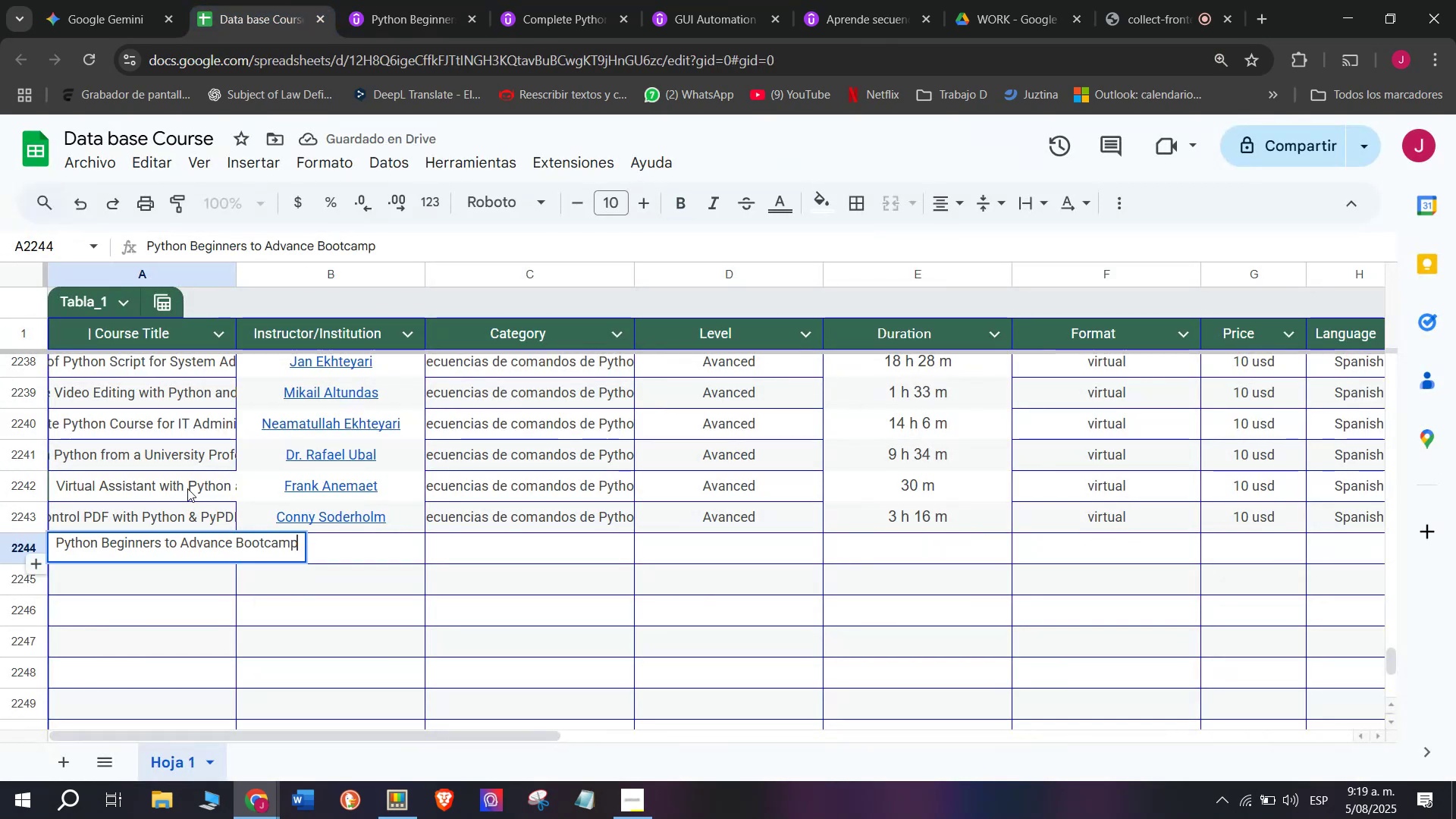 
key(Control+V)
 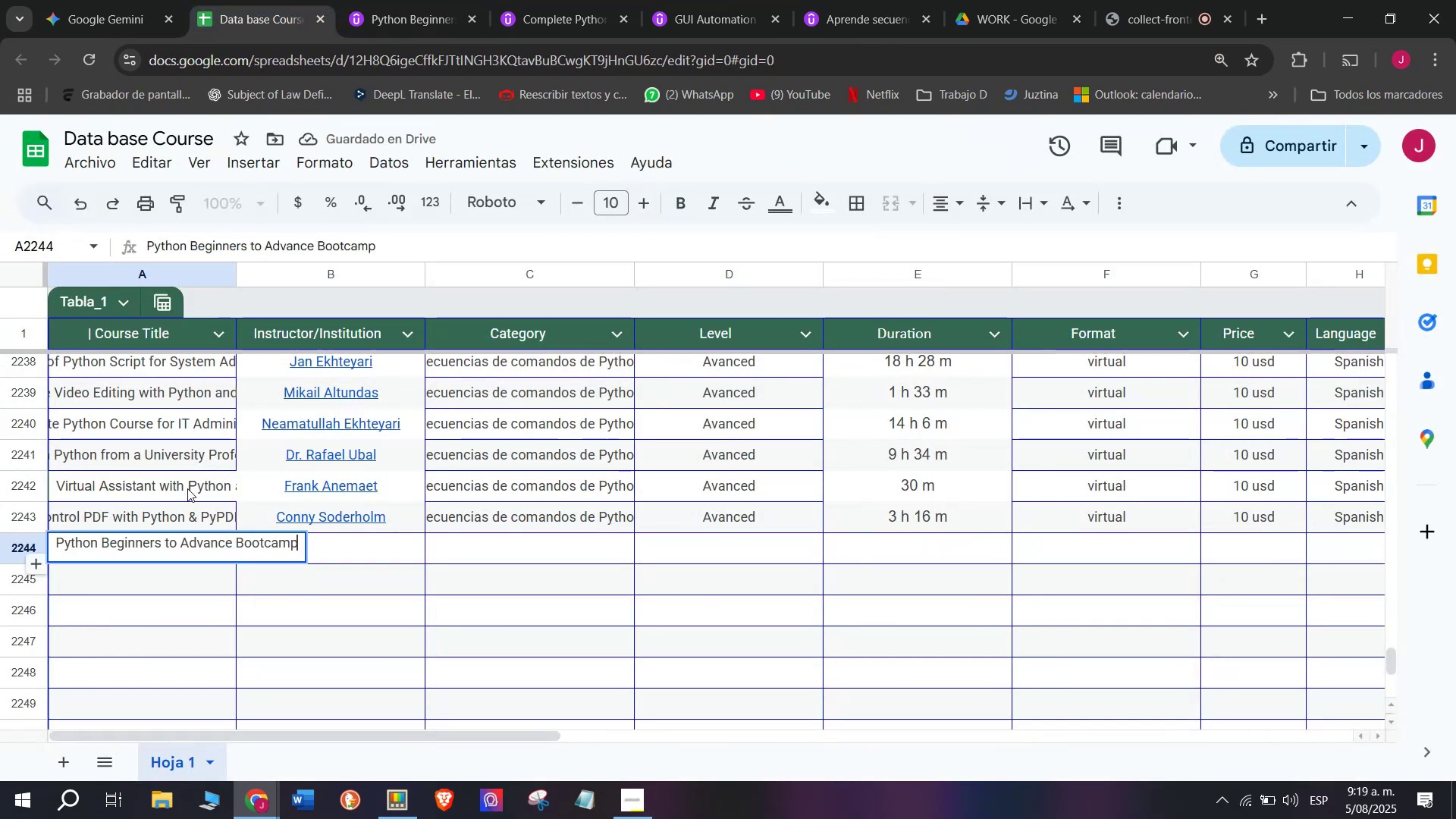 
left_click([187, 488])
 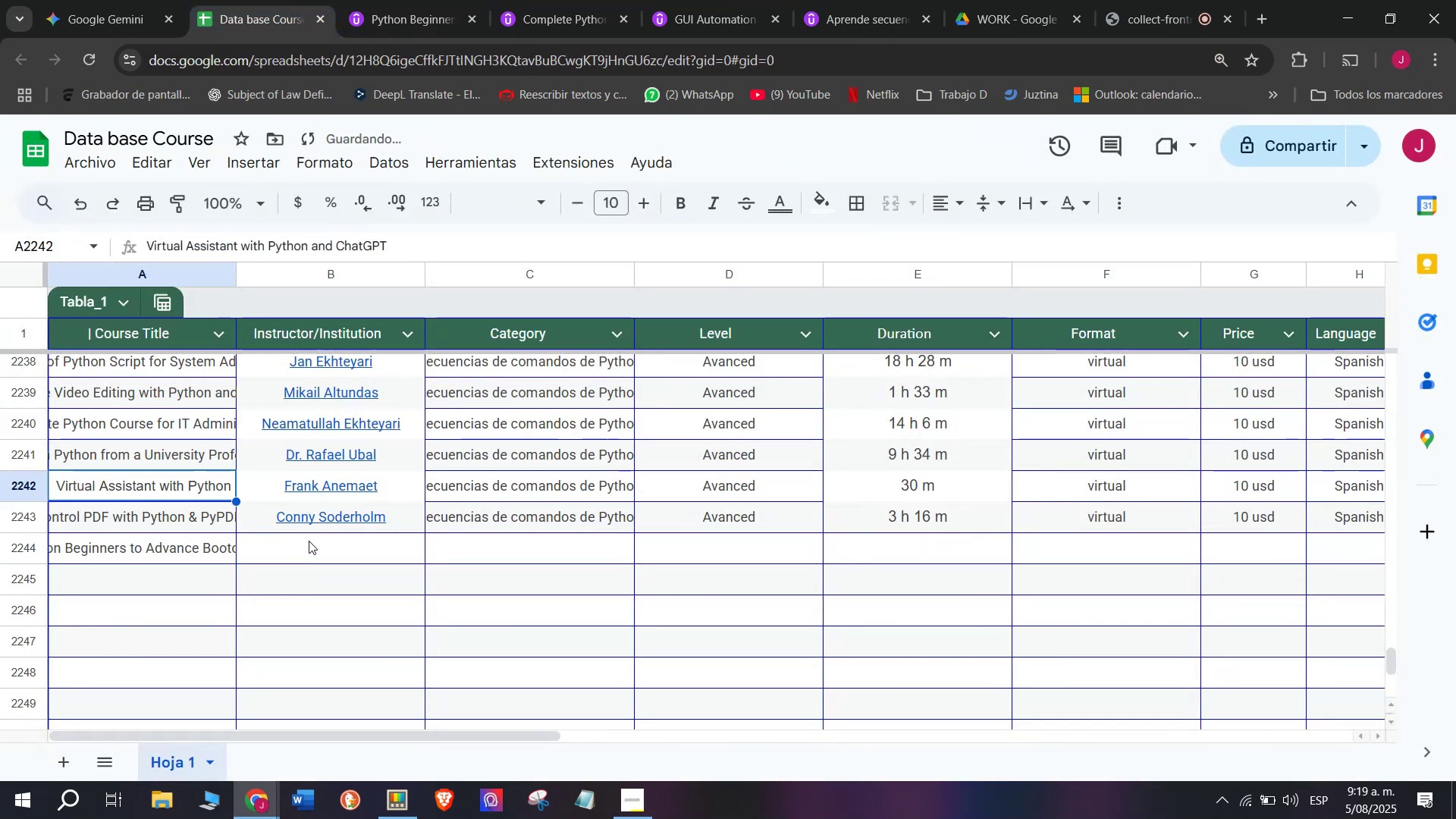 
left_click([319, 544])
 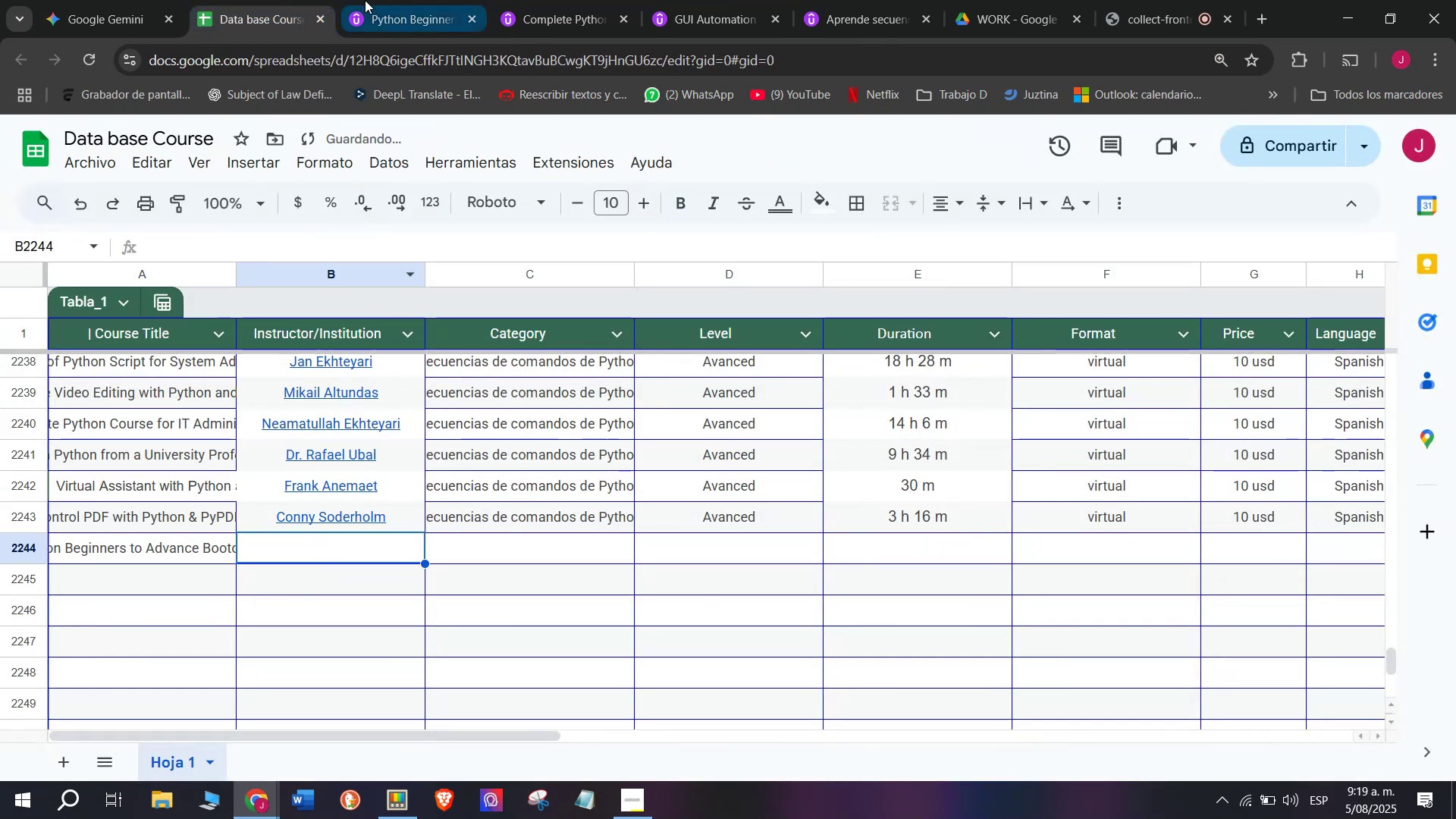 
left_click([366, 0])
 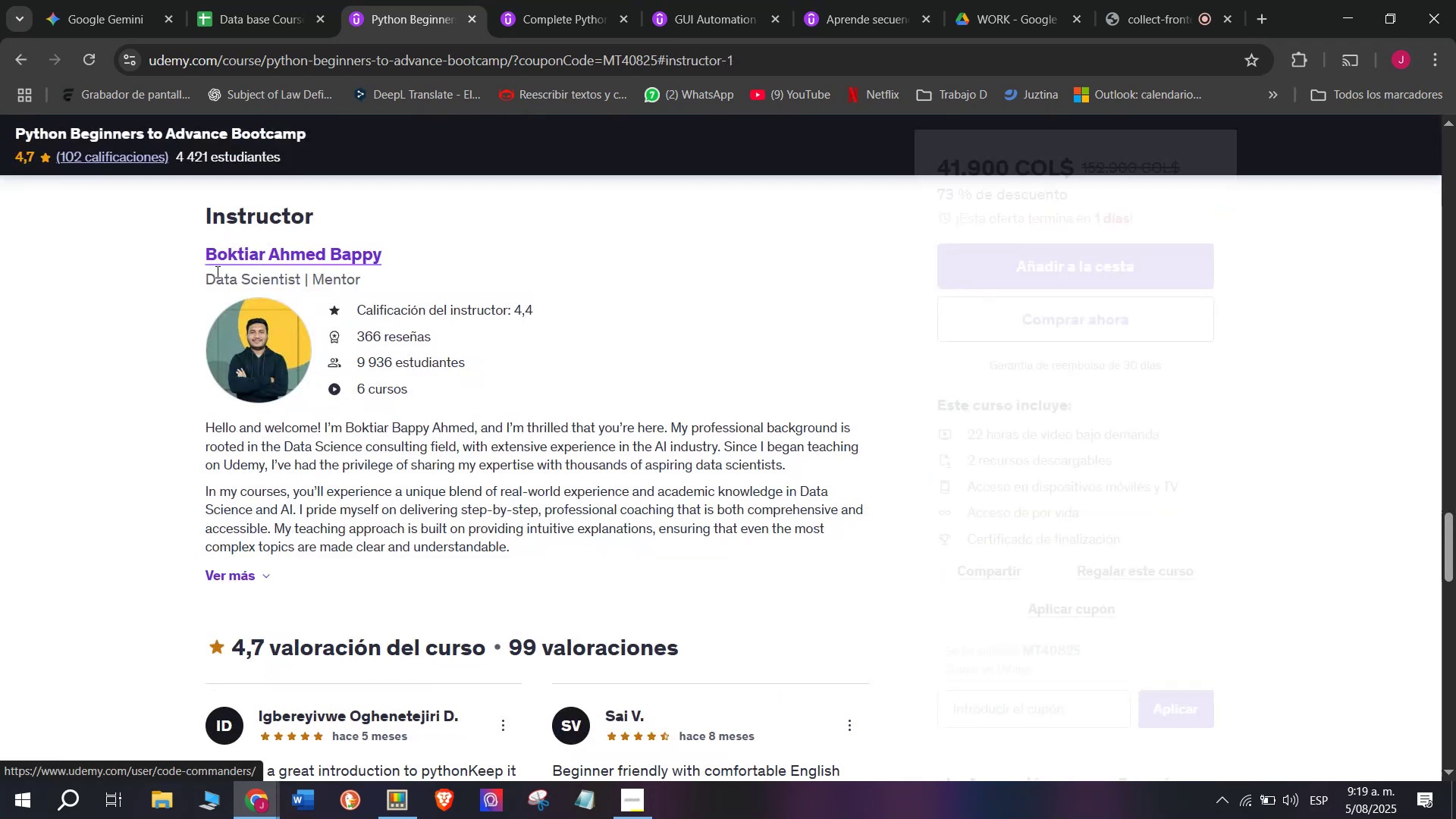 
left_click_drag(start_coordinate=[187, 262], to_coordinate=[416, 260])
 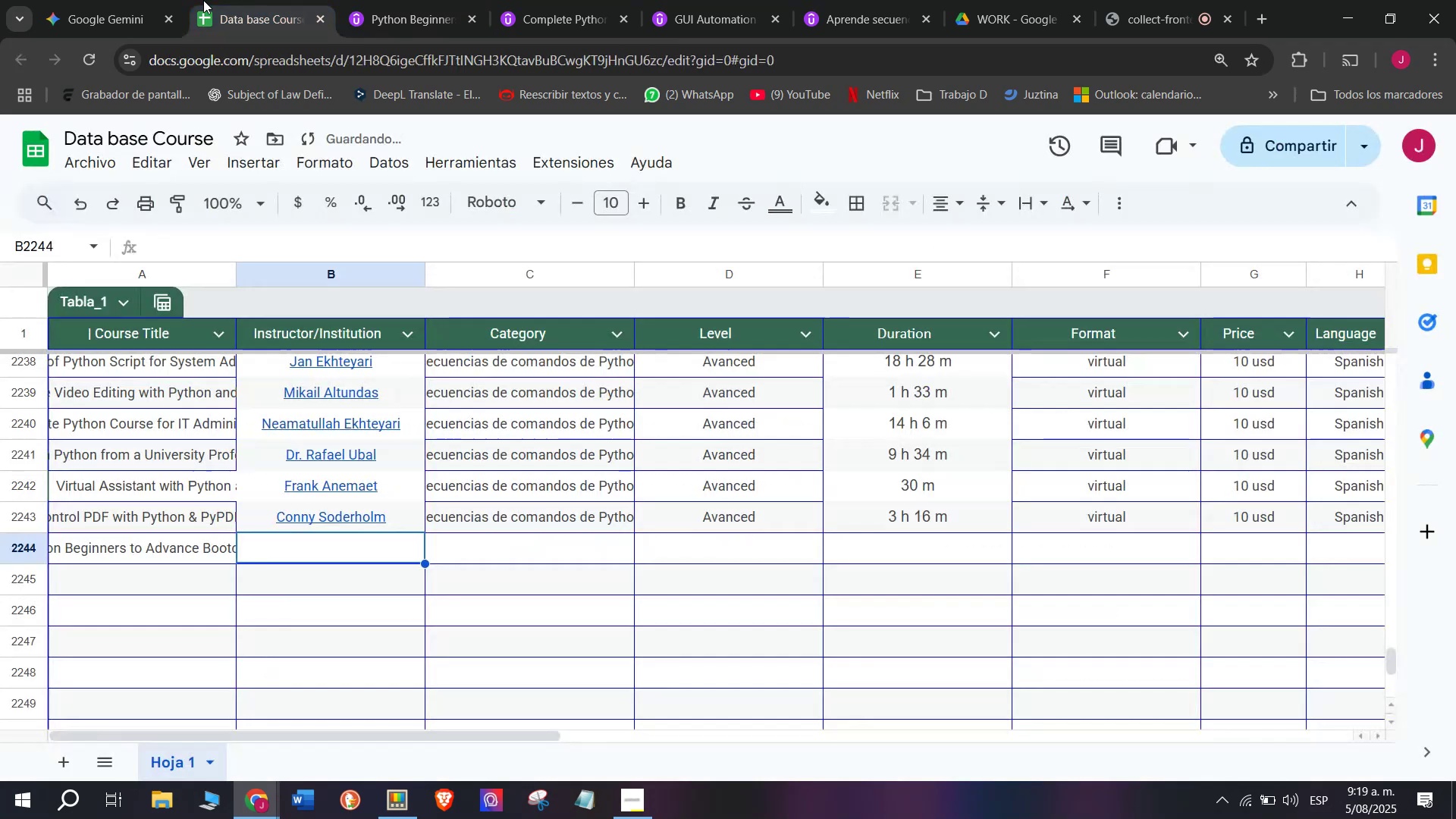 
key(Break)
 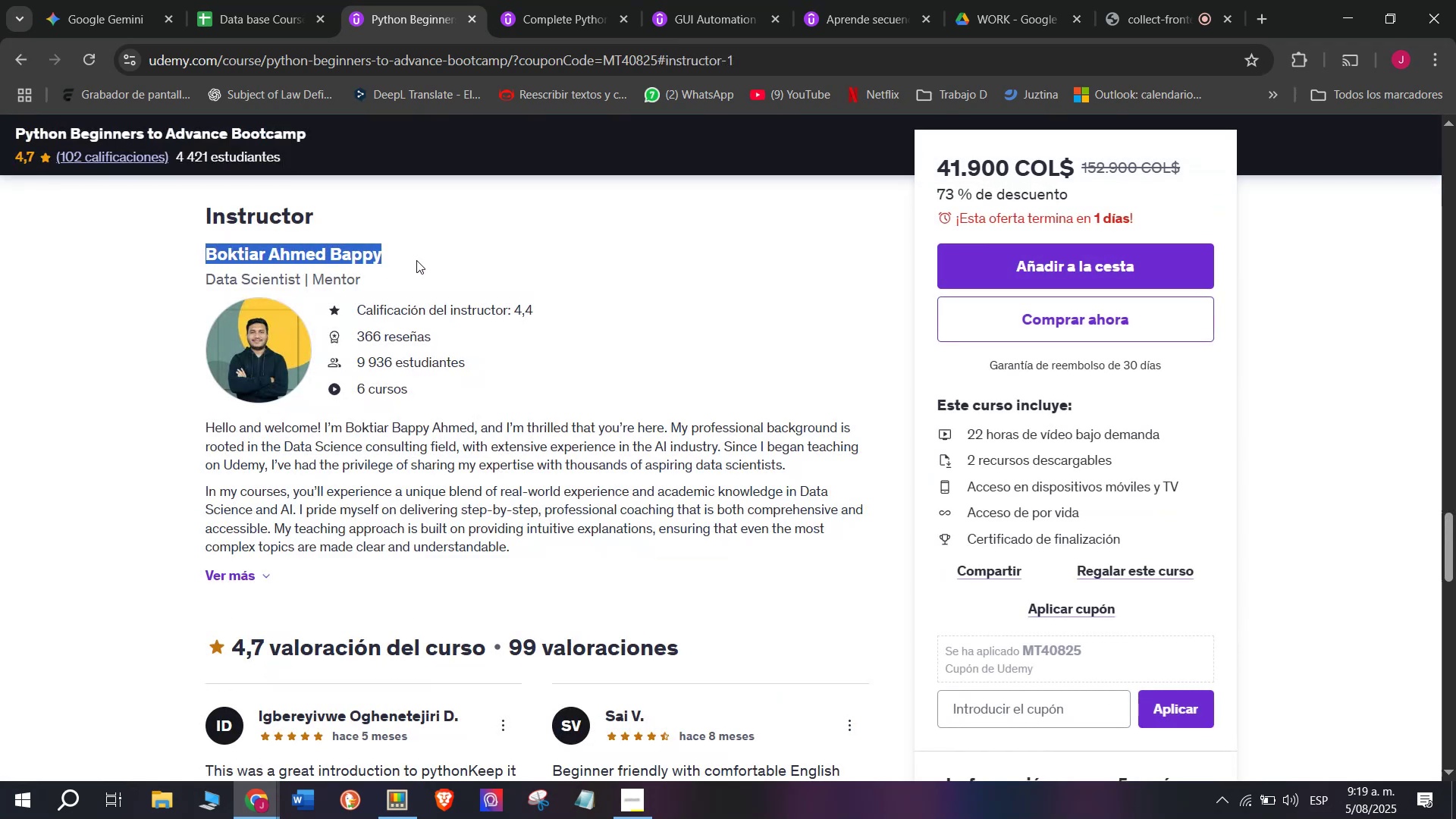 
key(Control+ControlLeft)
 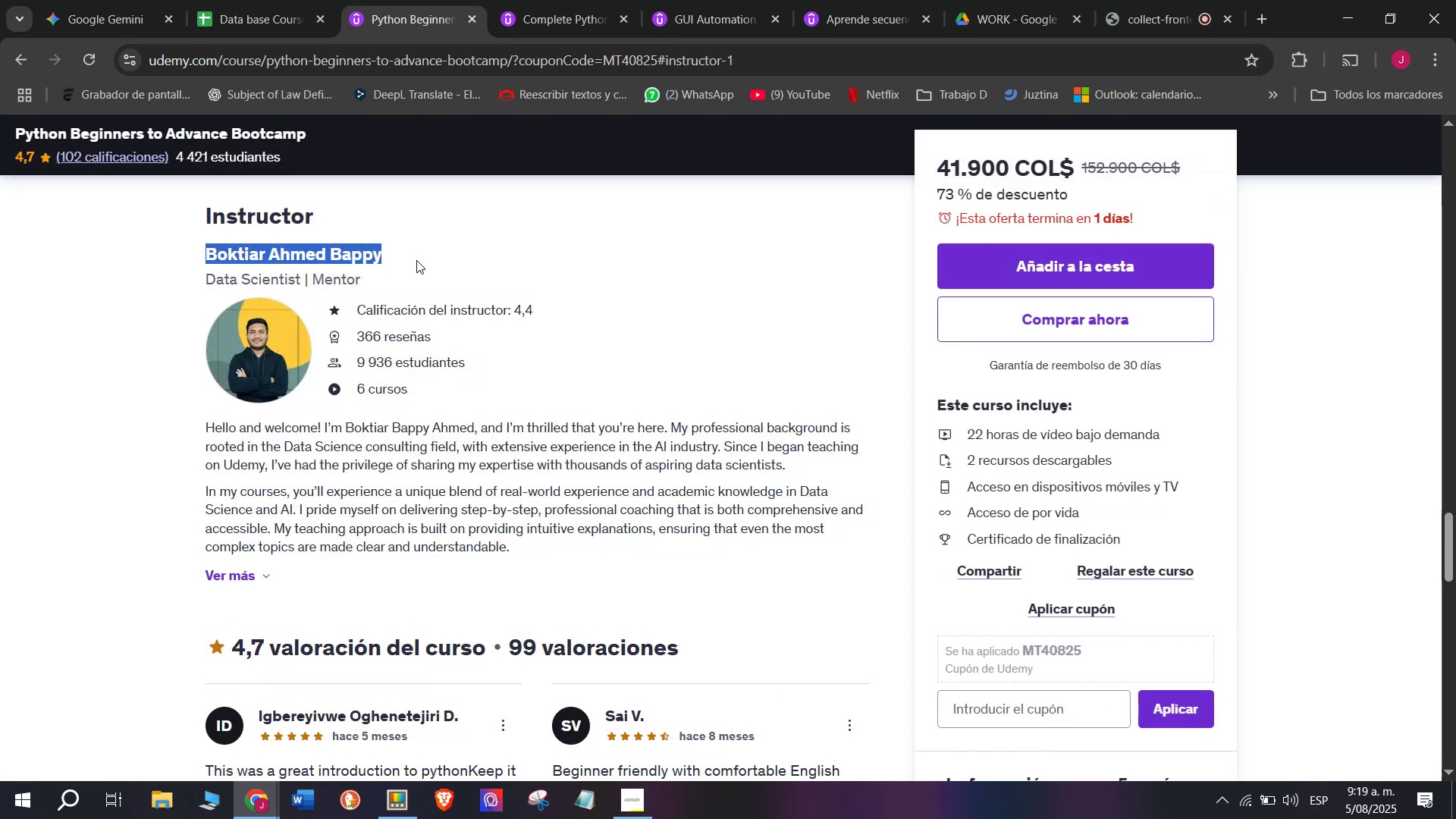 
key(Control+C)
 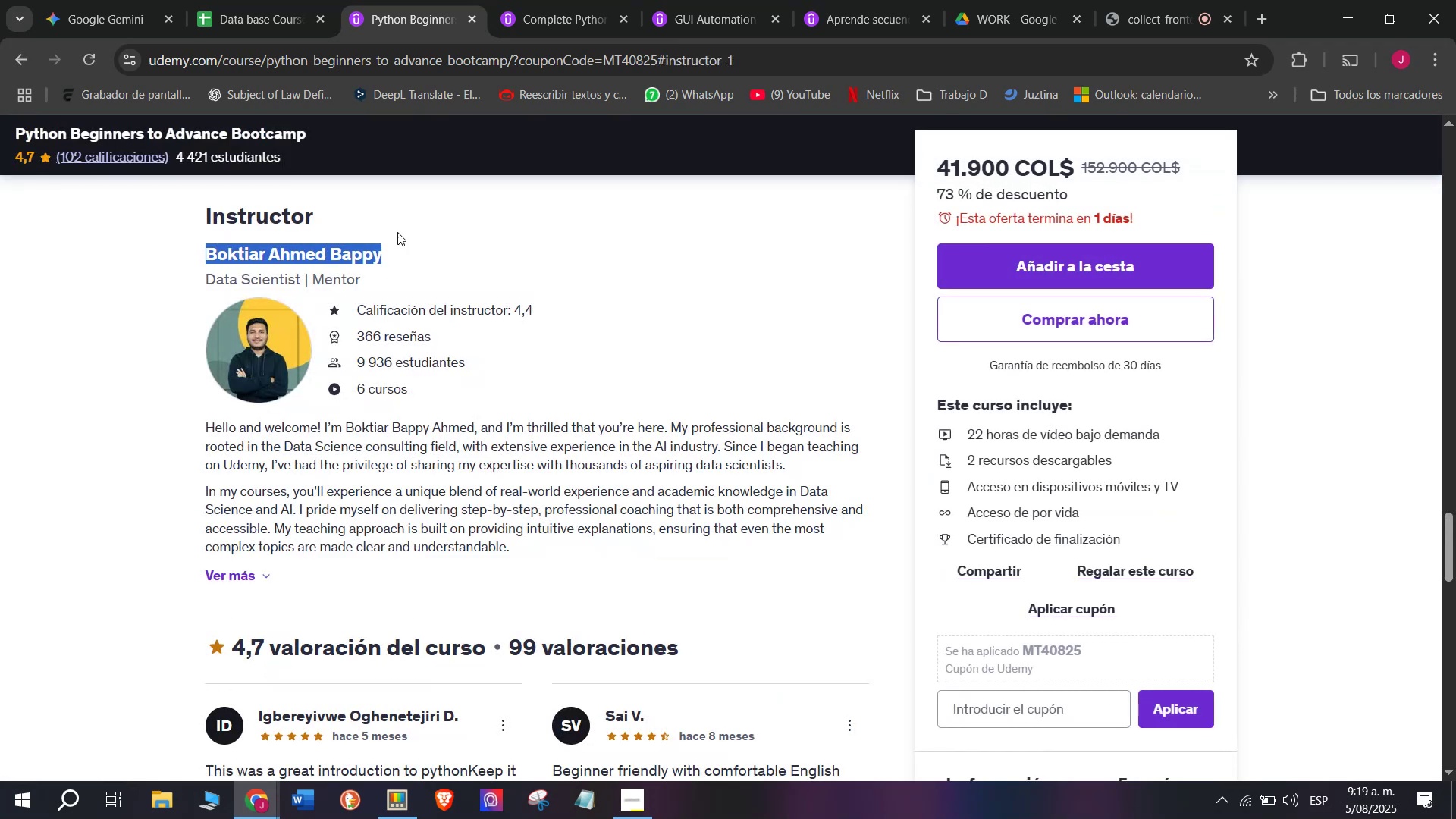 
key(Control+ControlLeft)
 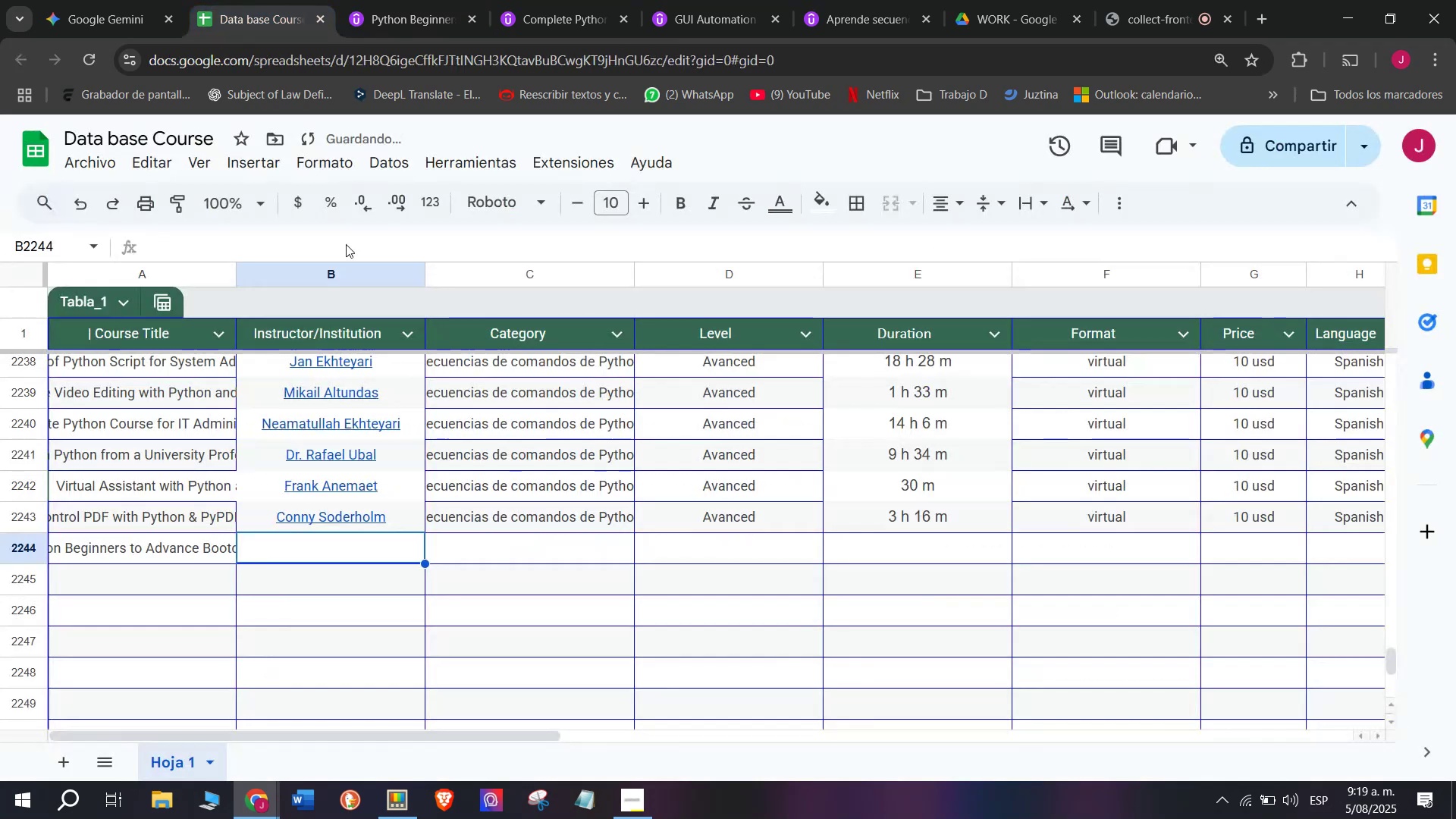 
key(Break)
 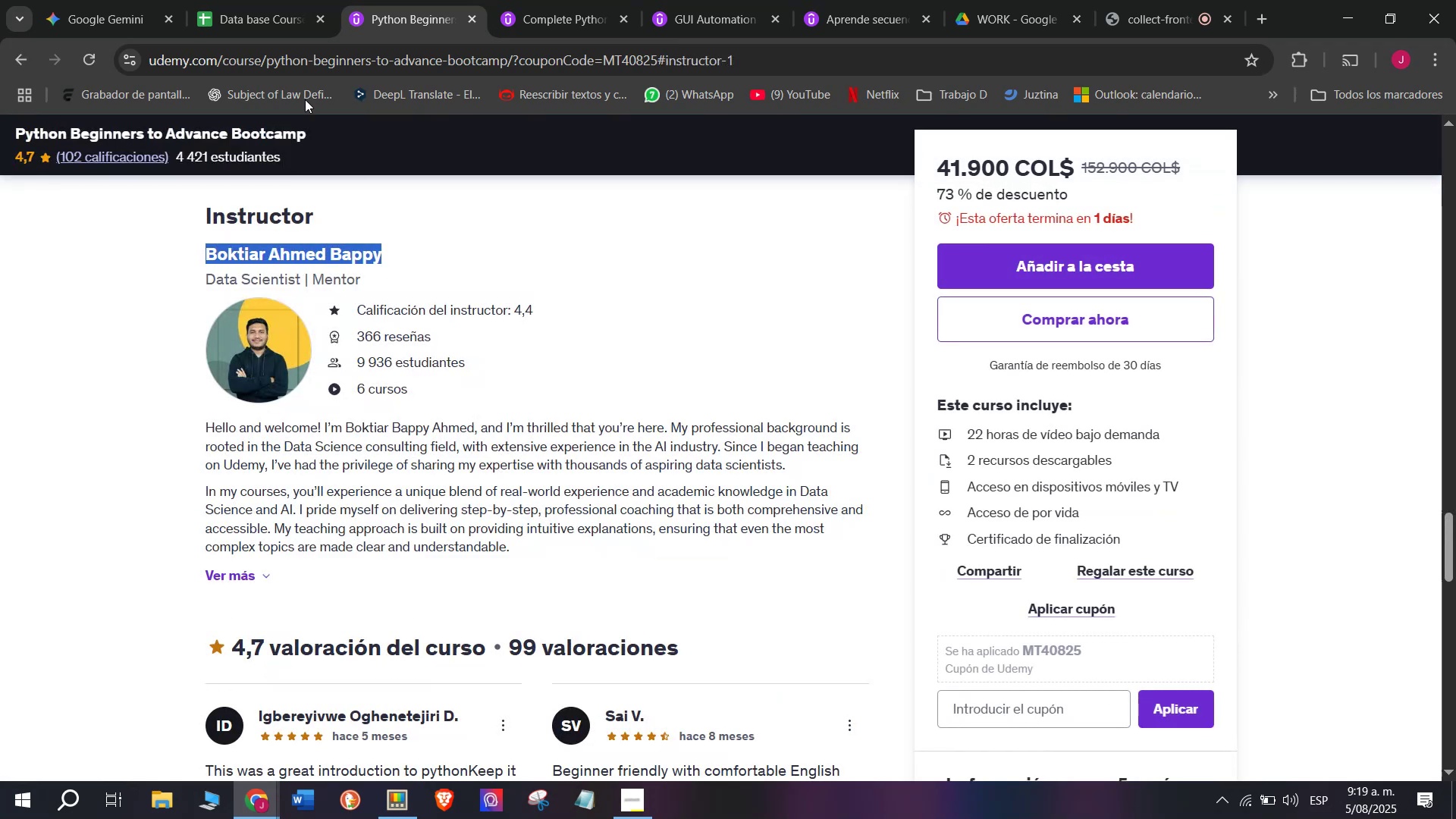 
key(Control+C)
 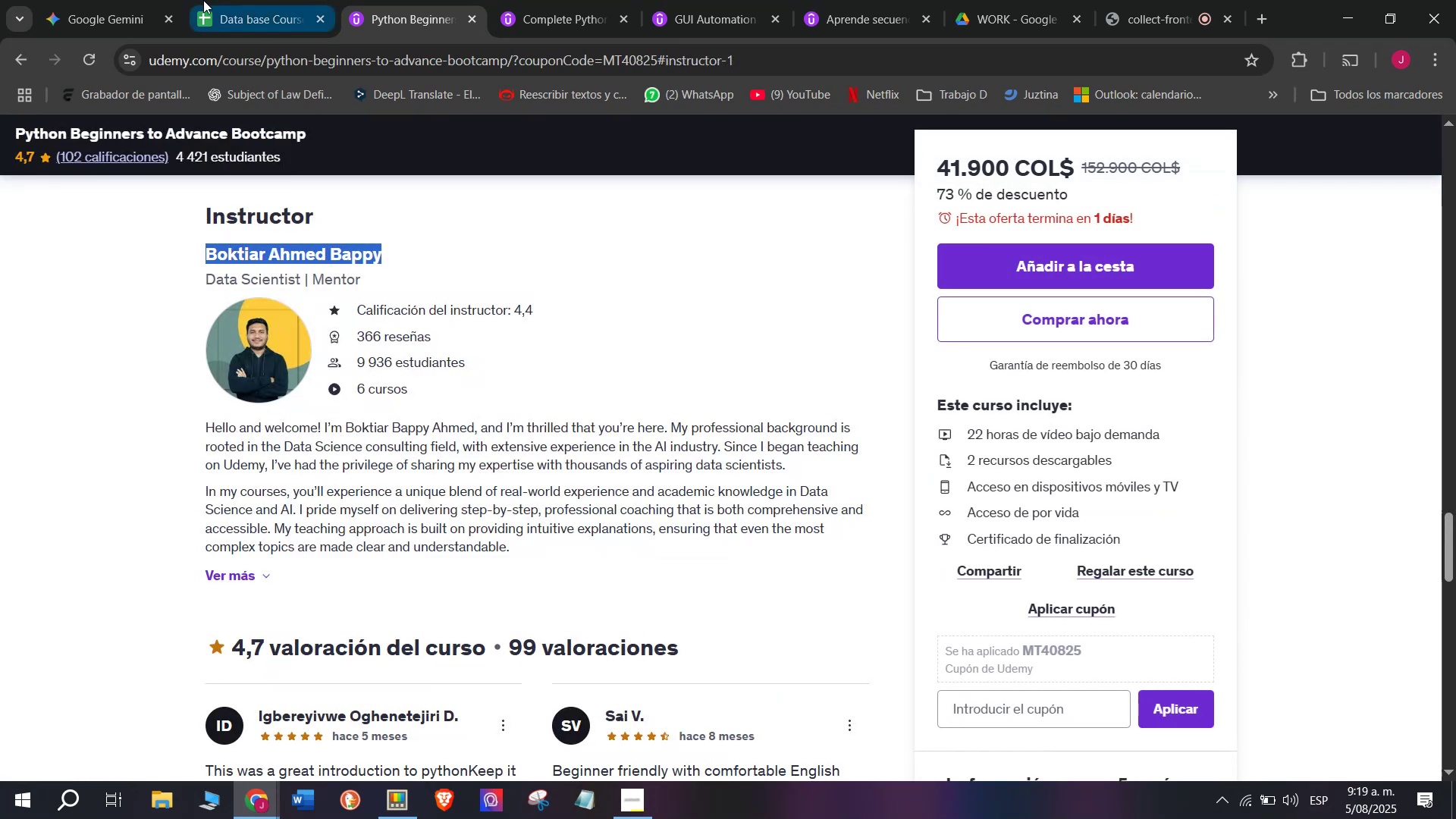 
left_click([203, 0])
 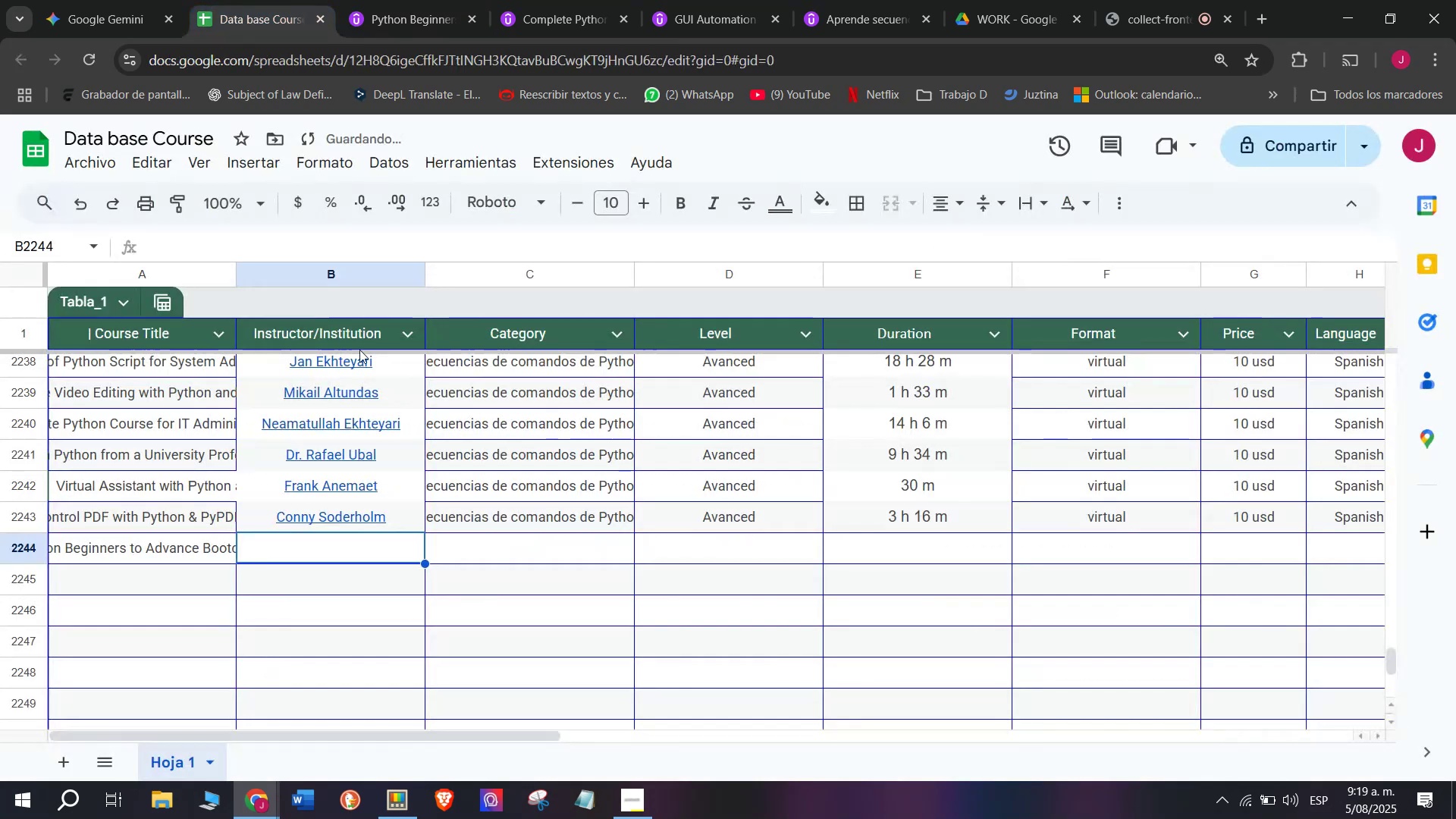 
key(Control+ControlLeft)
 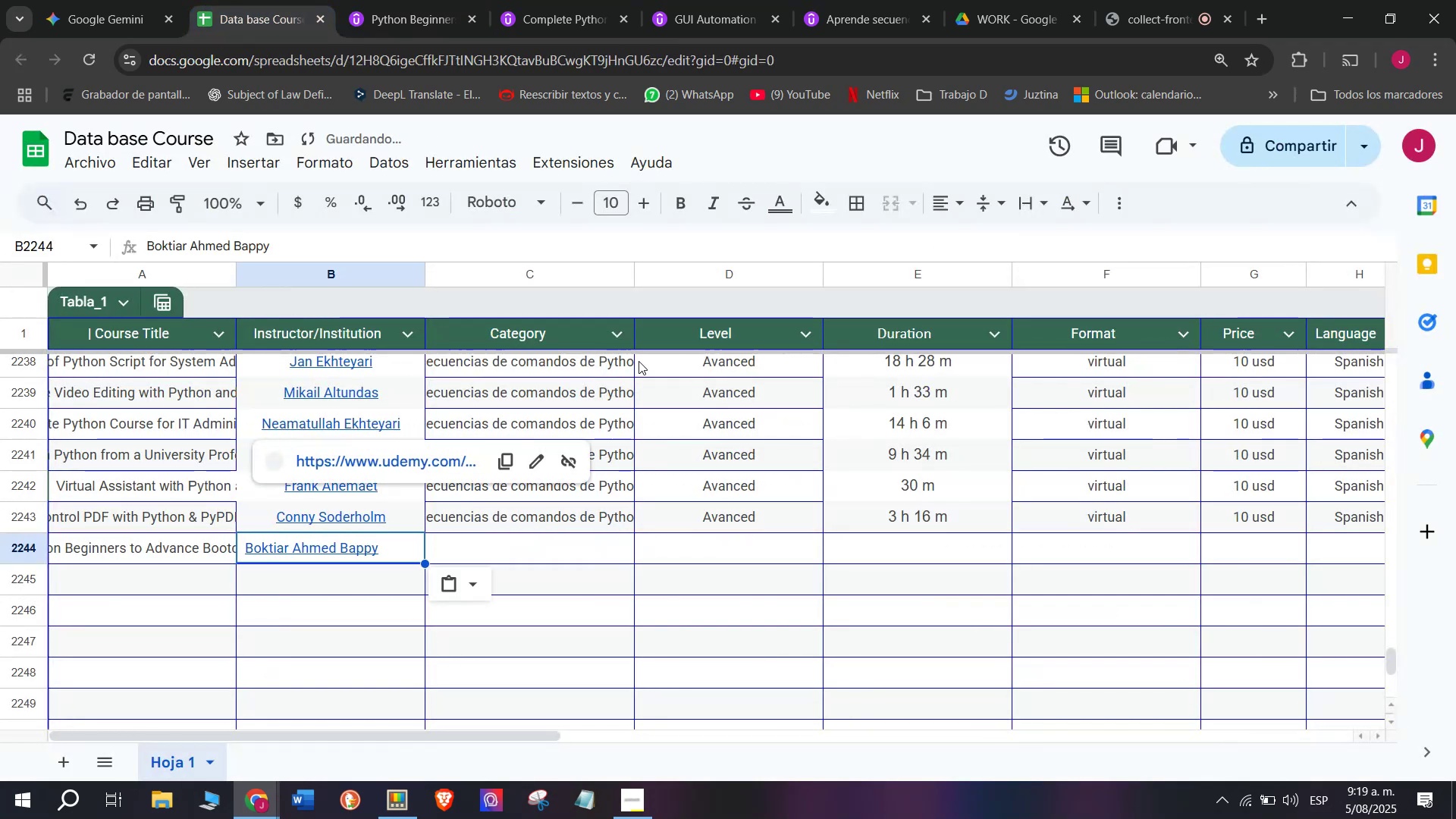 
key(Z)
 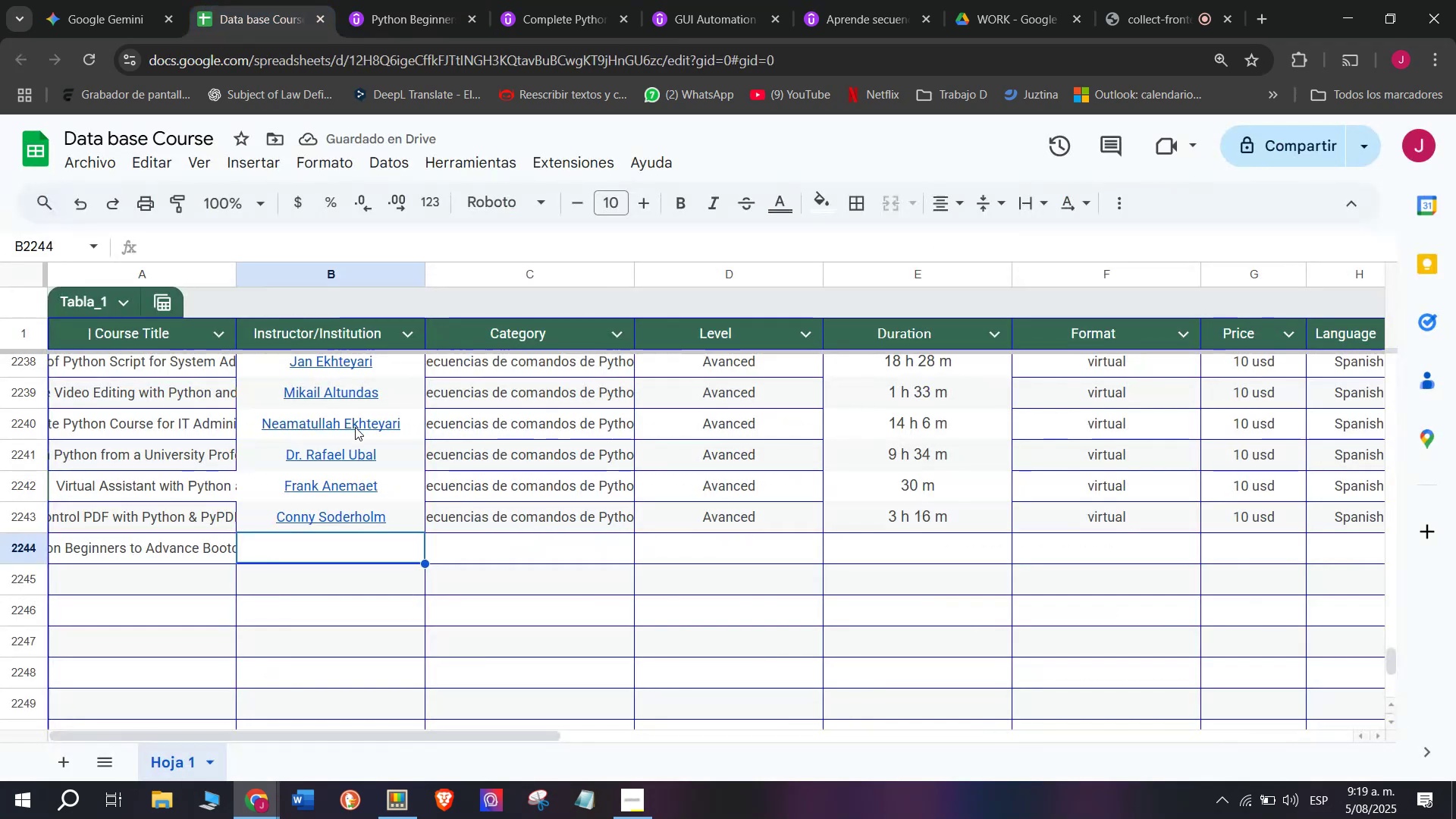 
key(Control+V)
 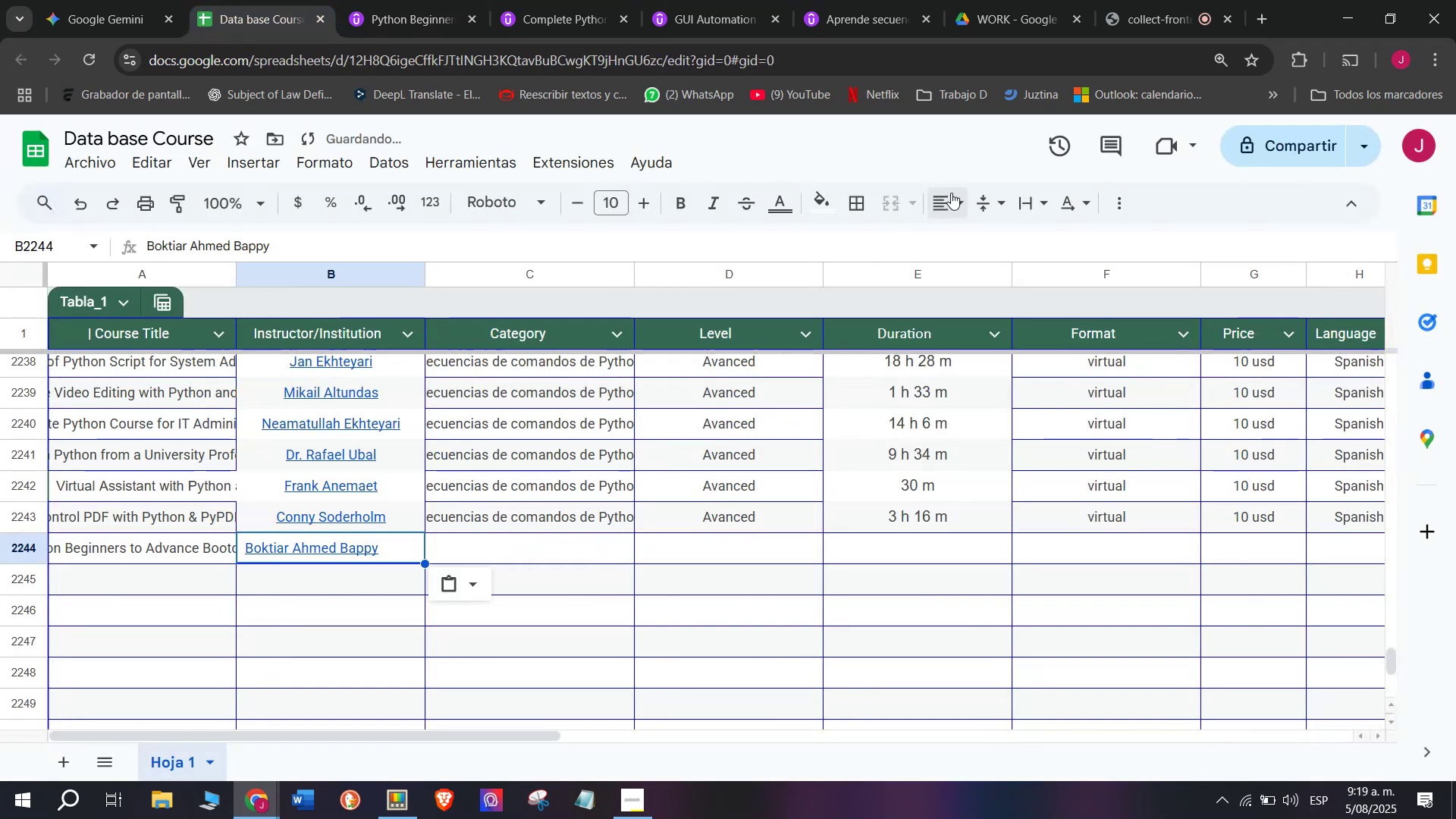 
double_click([982, 234])
 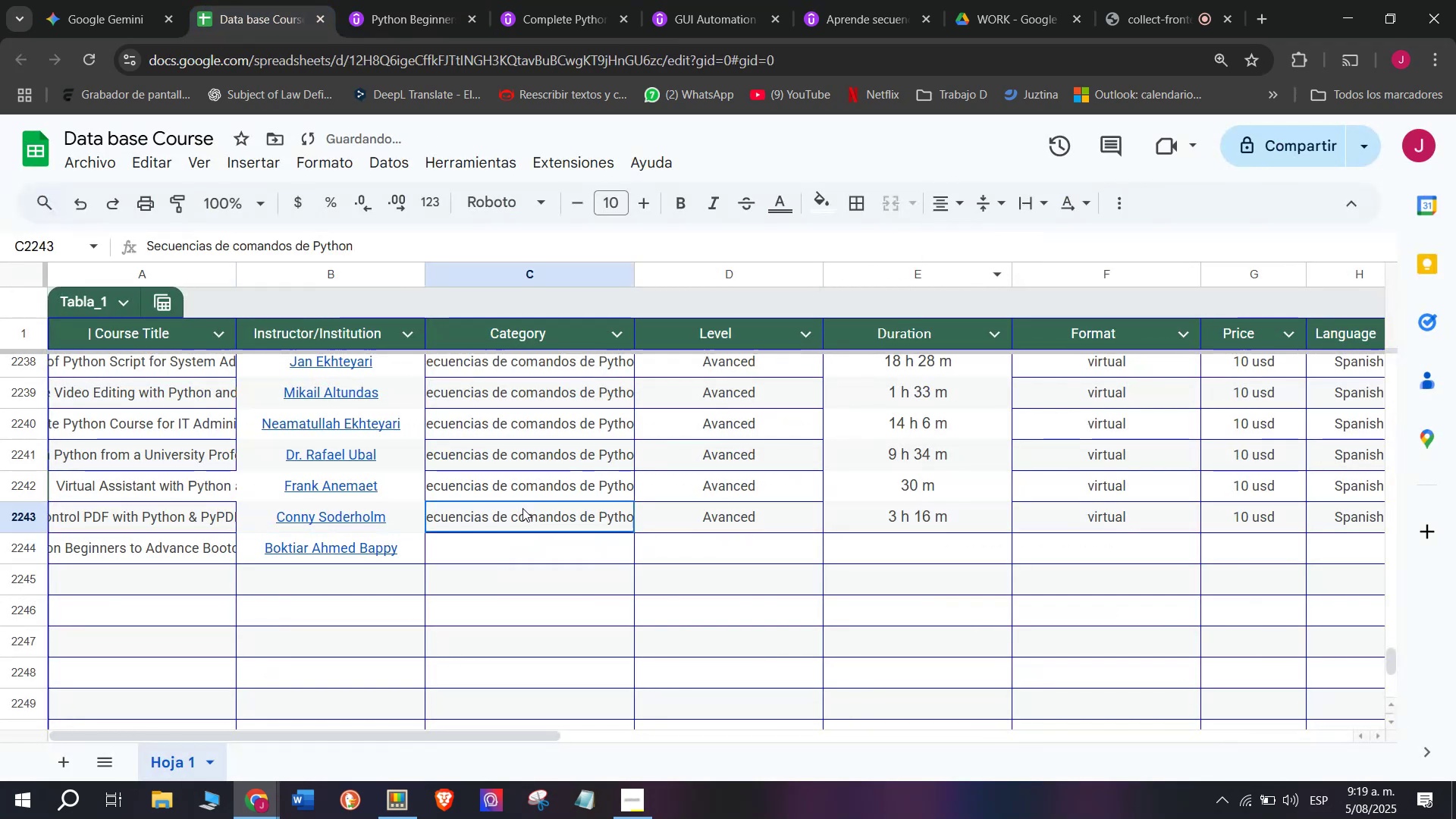 
key(Break)
 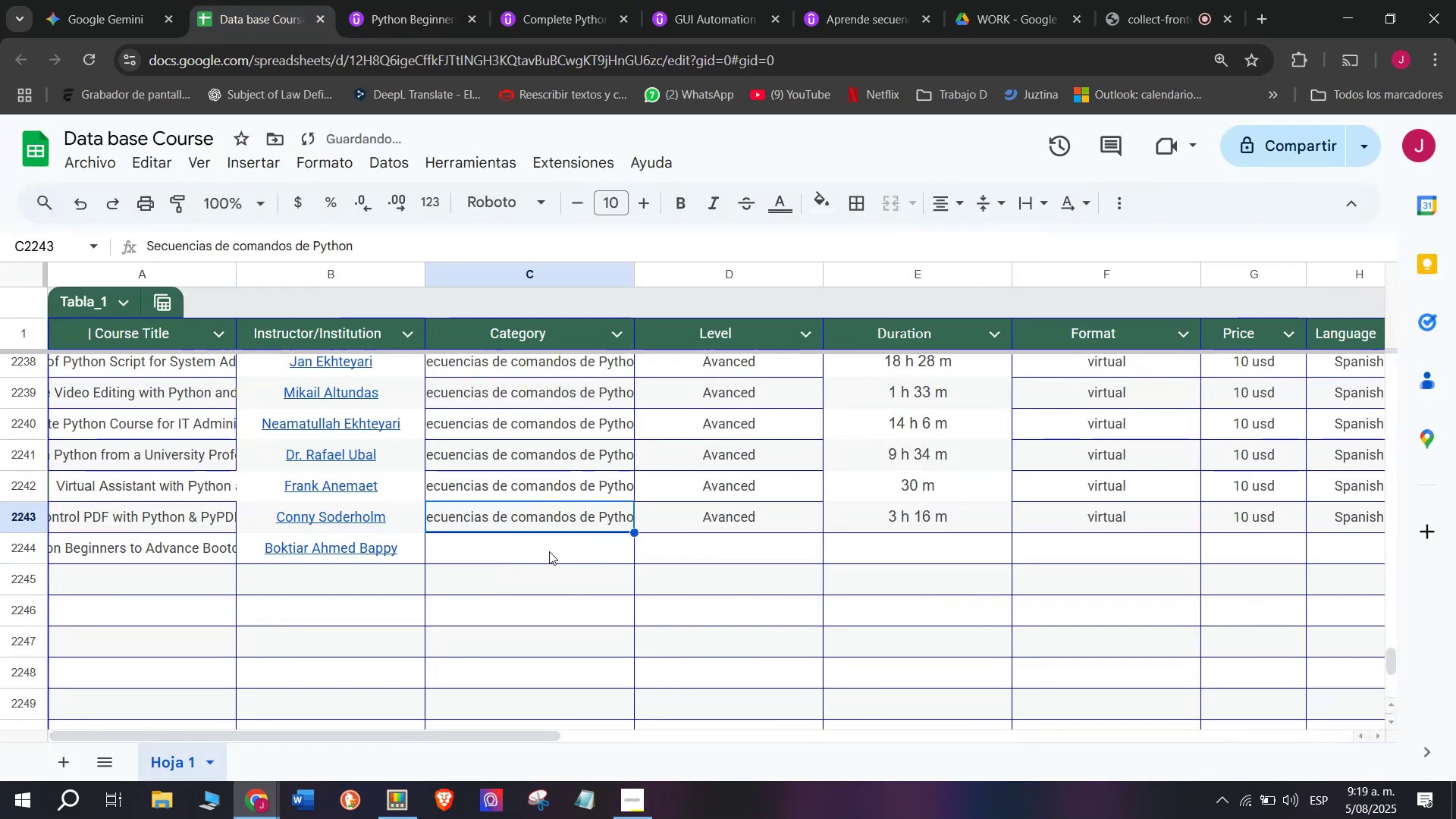 
key(Control+ControlLeft)
 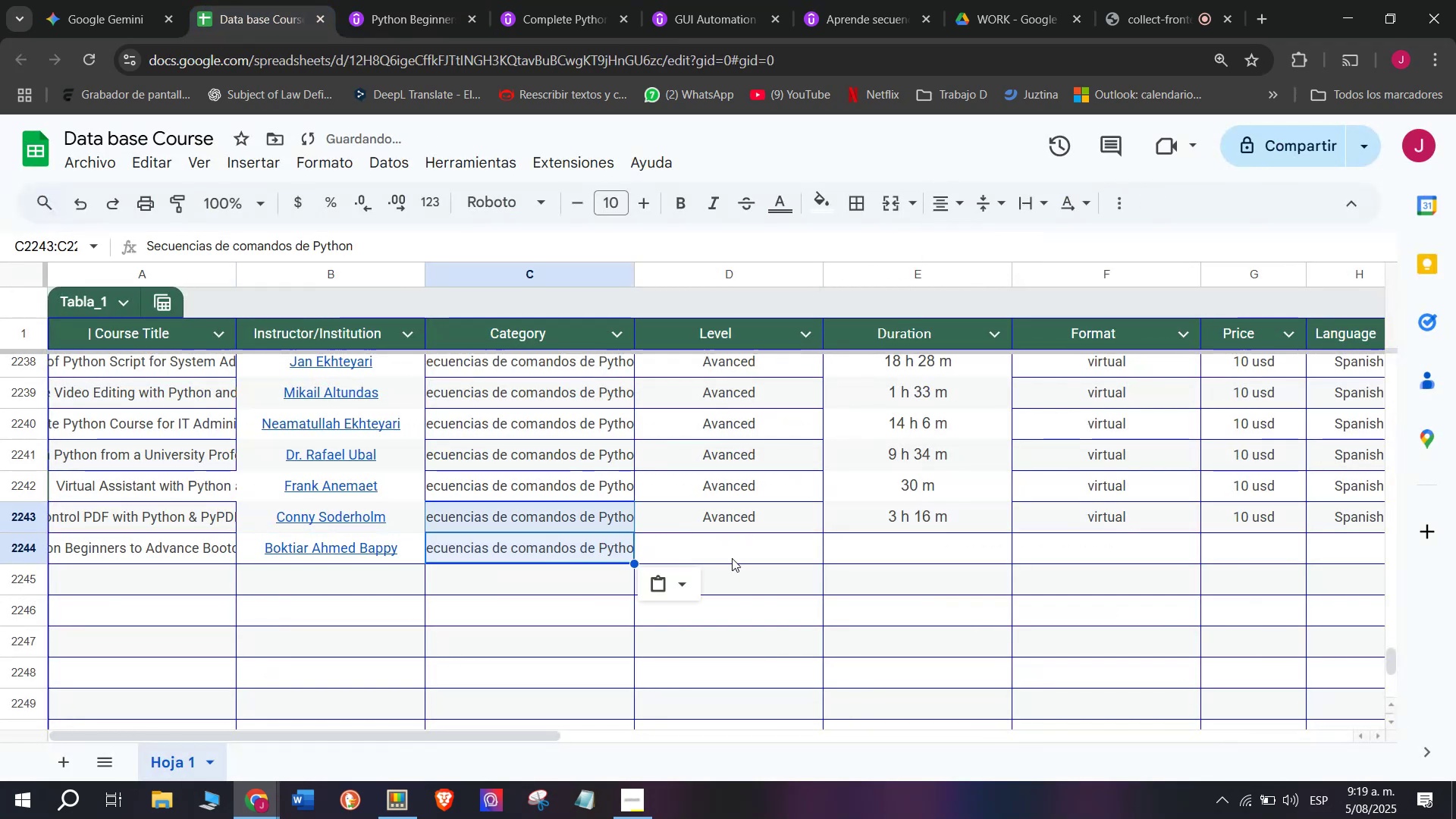 
key(Control+C)
 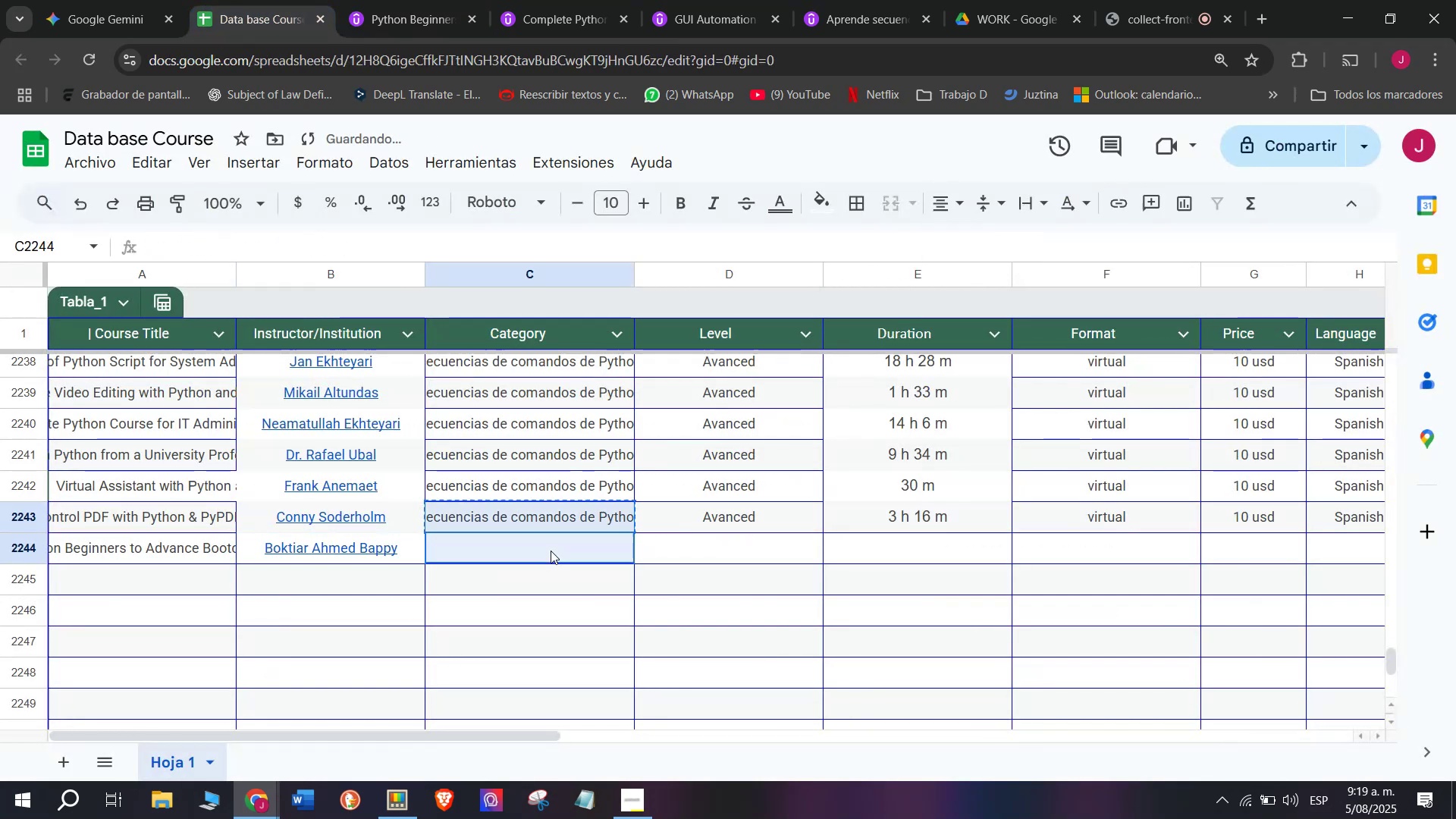 
key(Z)
 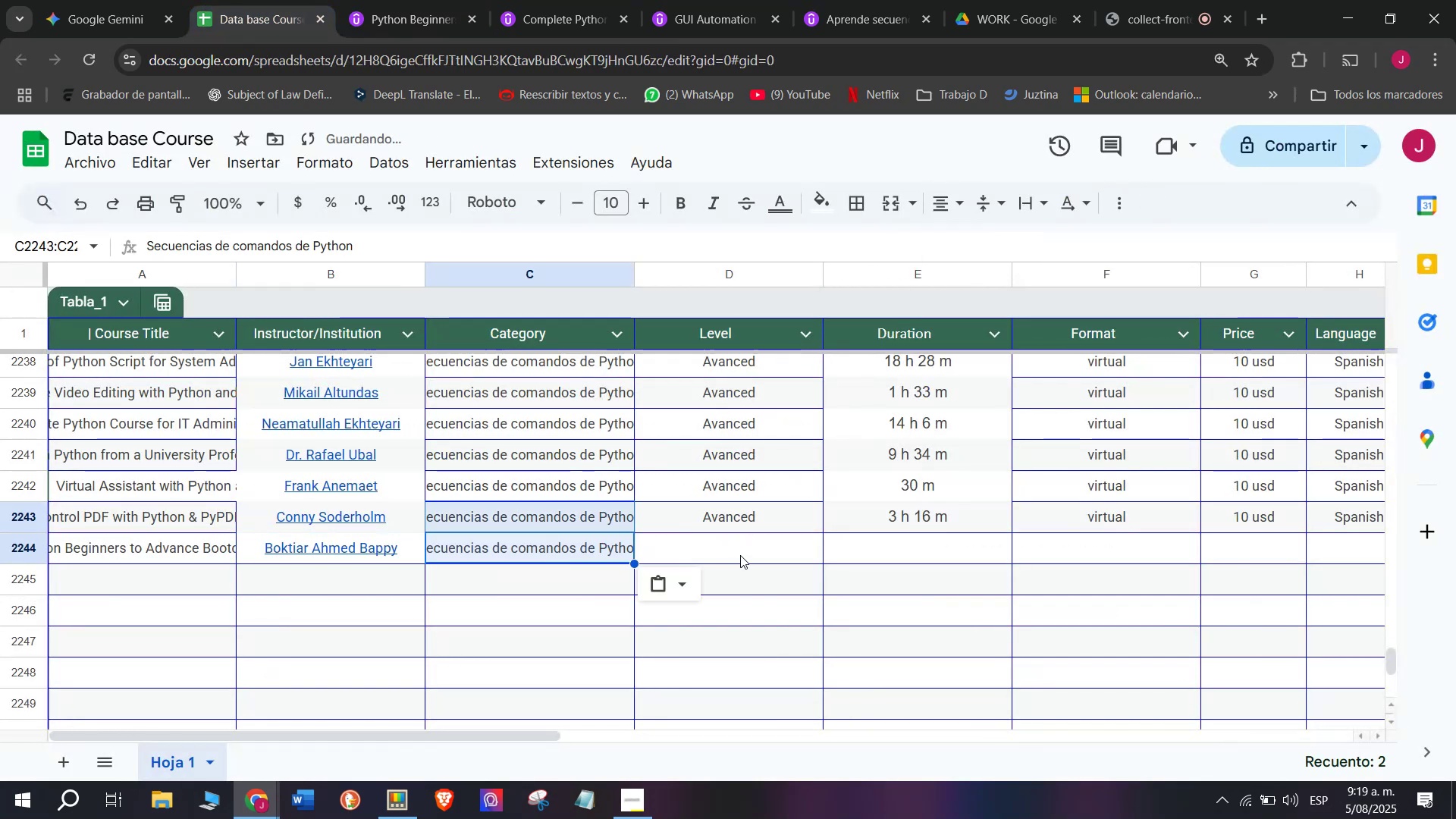 
key(Control+ControlLeft)
 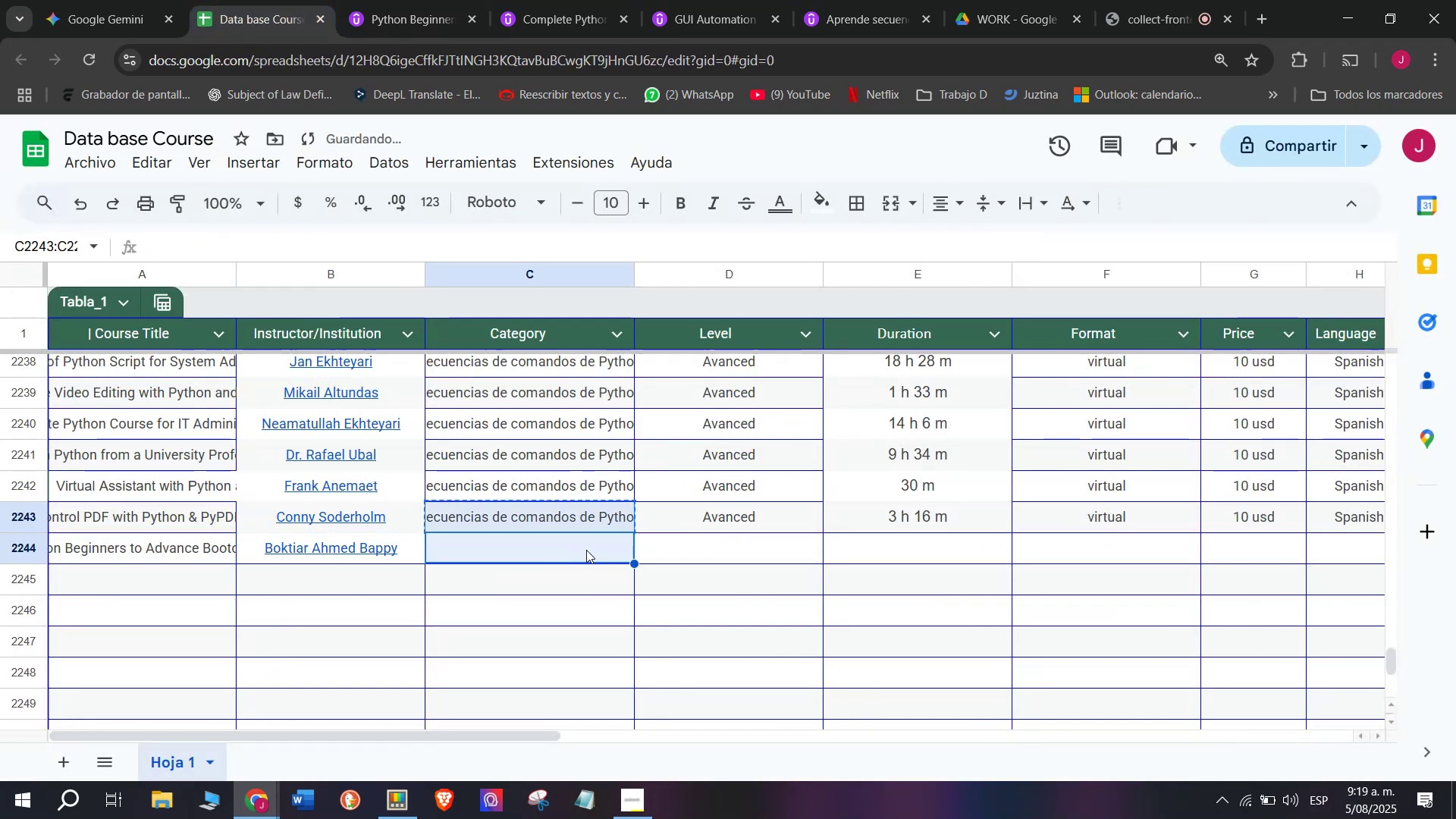 
key(Control+V)
 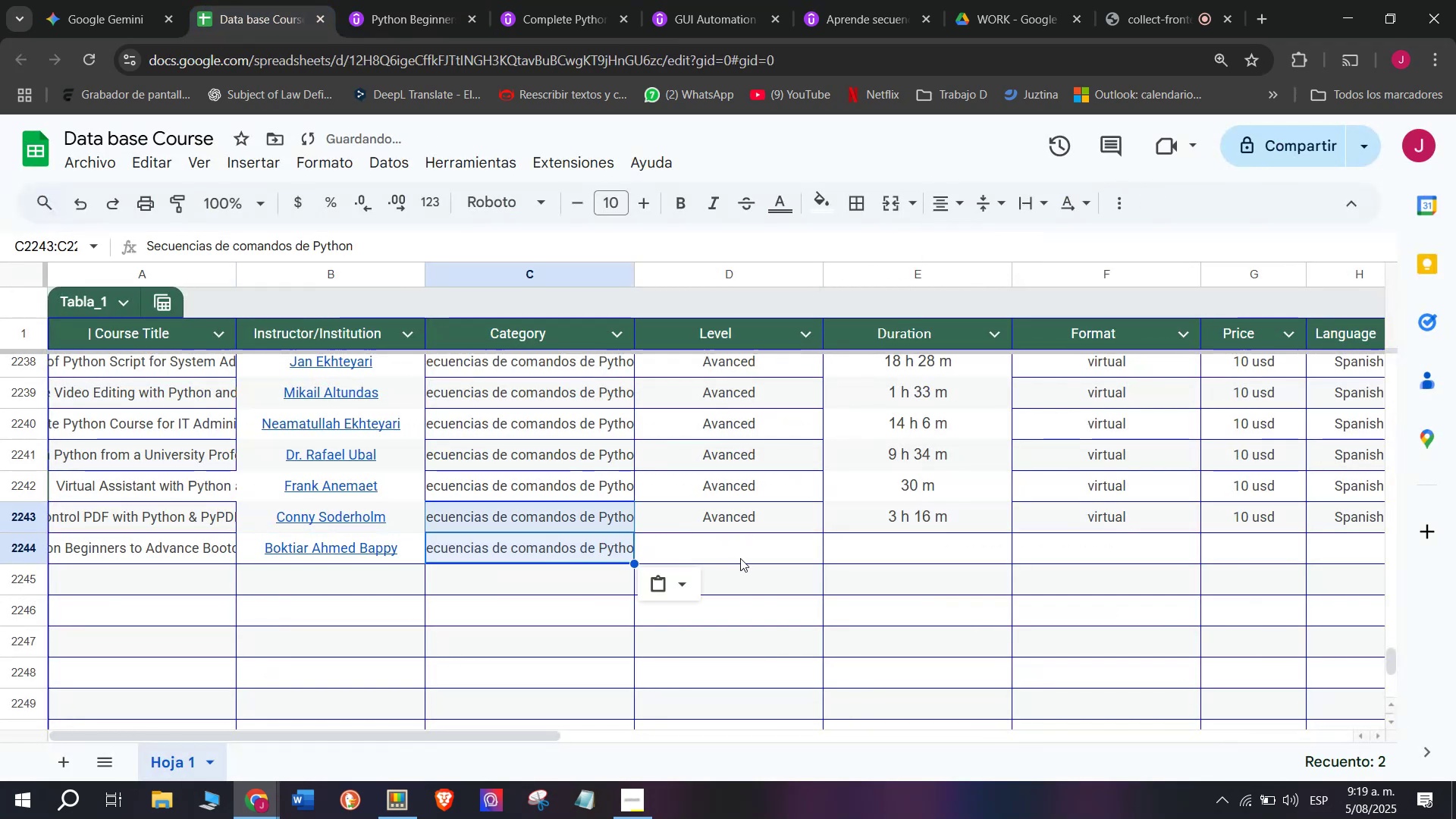 
left_click([740, 555])
 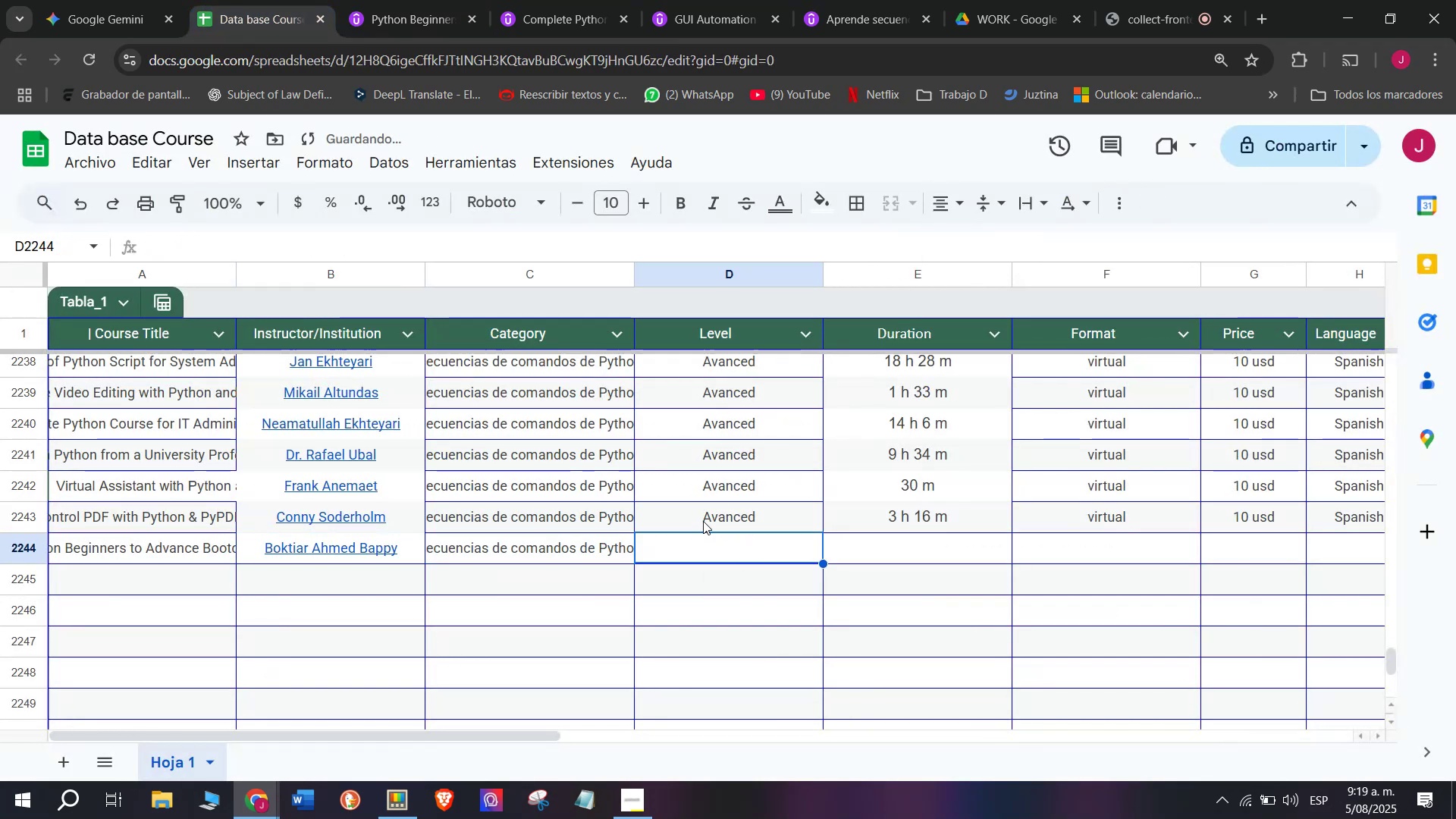 
key(Break)
 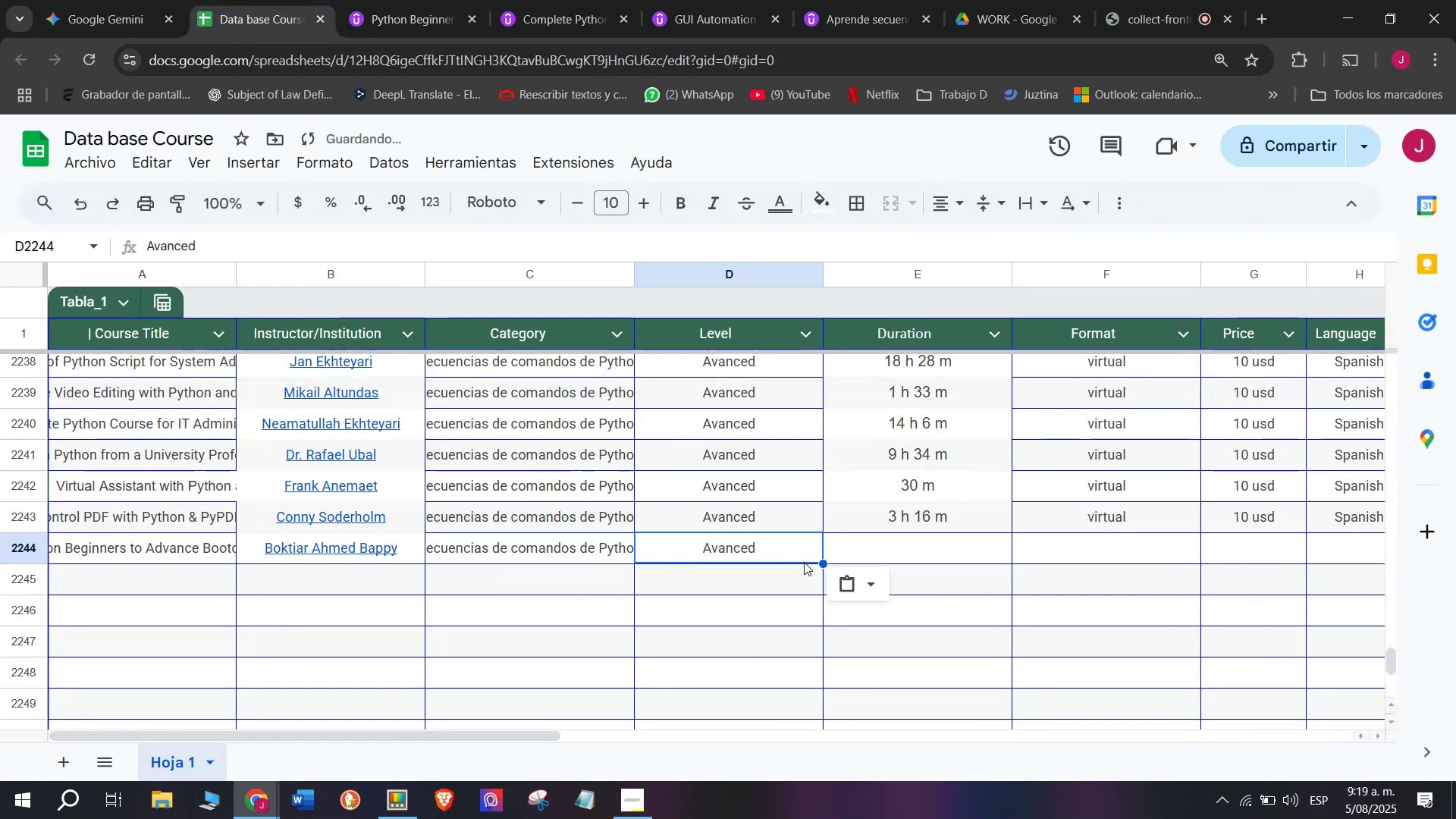 
key(Control+ControlLeft)
 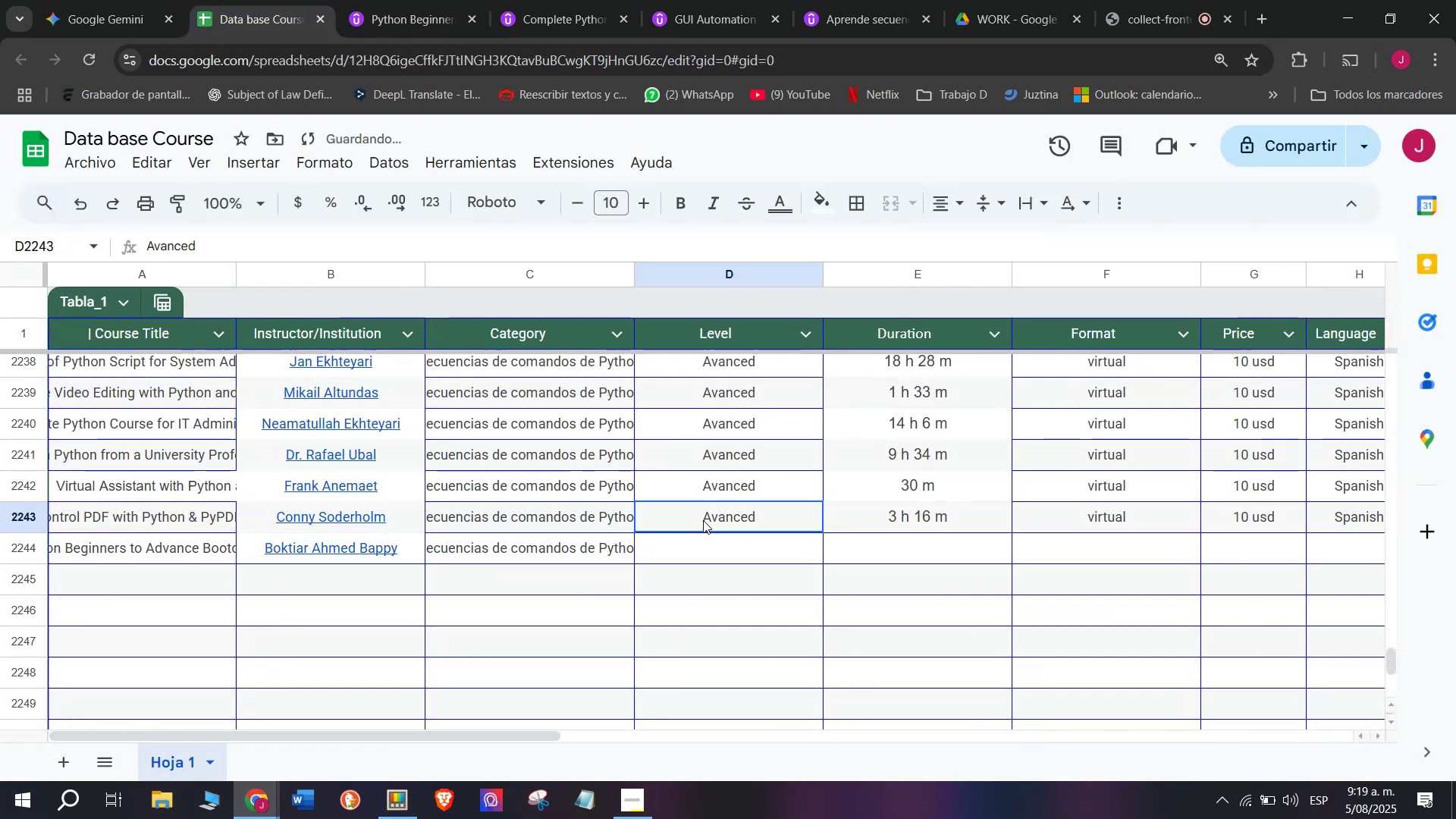 
key(Control+C)
 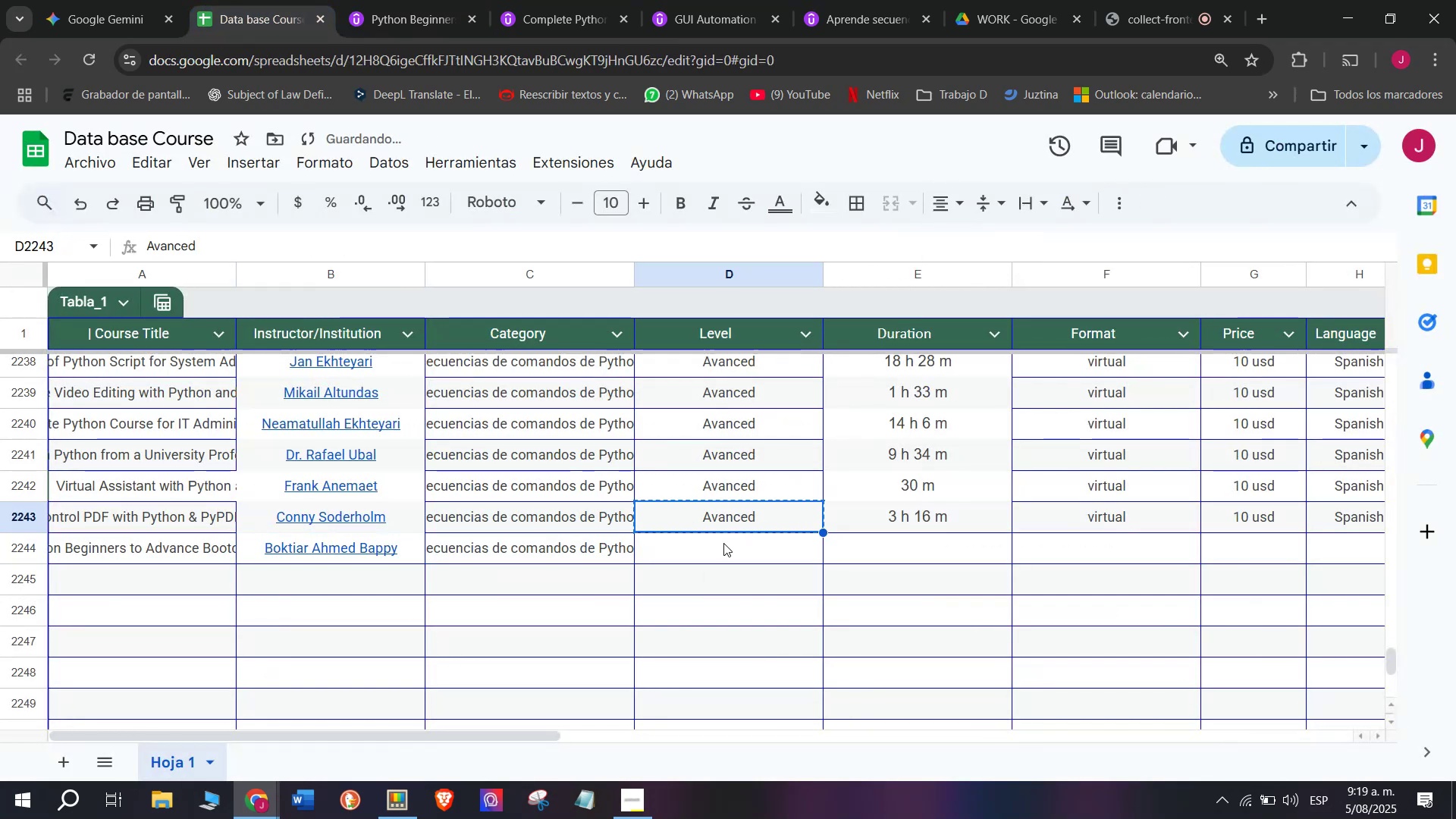 
triple_click([723, 543])
 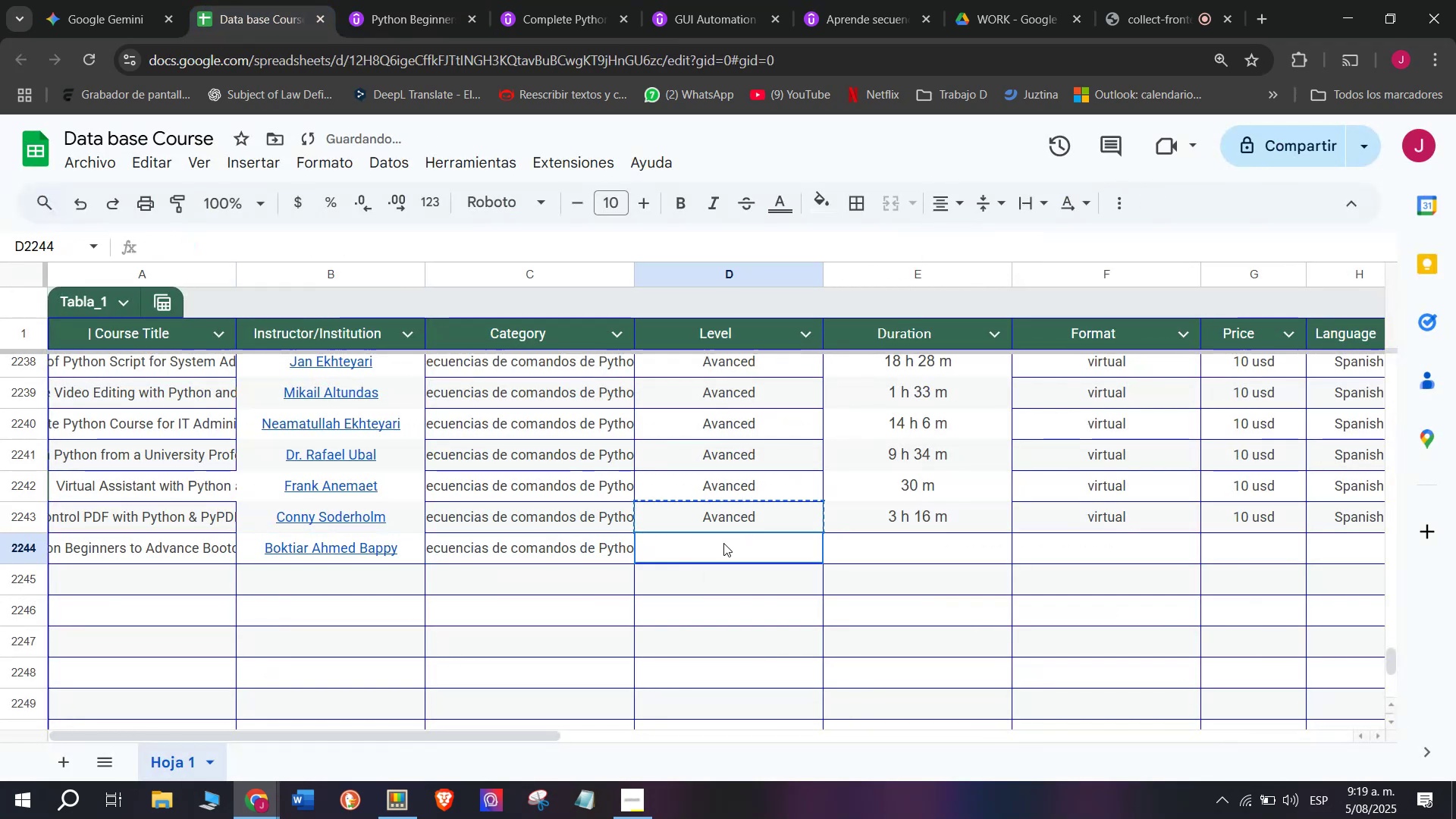 
key(Z)
 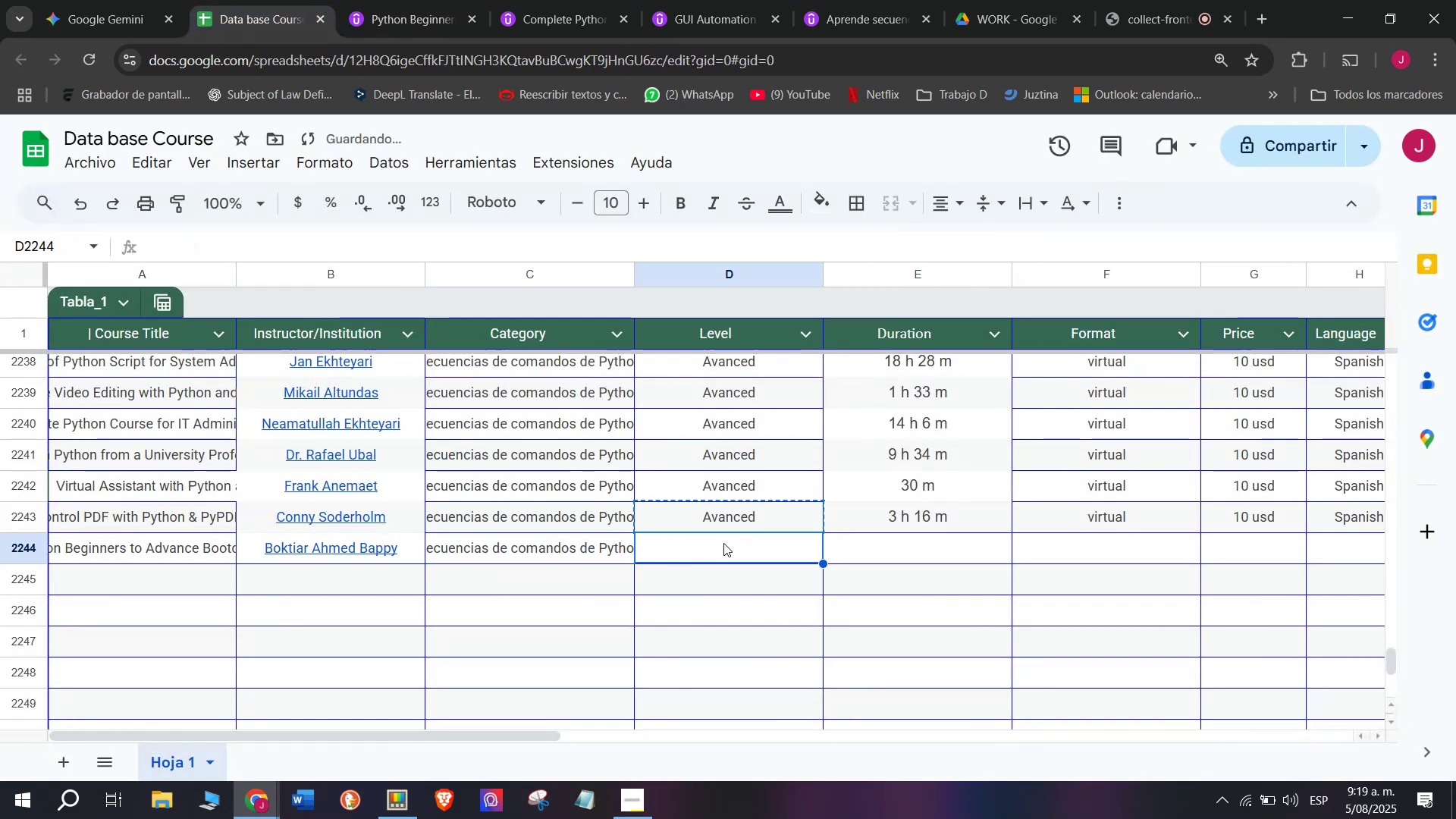 
key(Control+ControlLeft)
 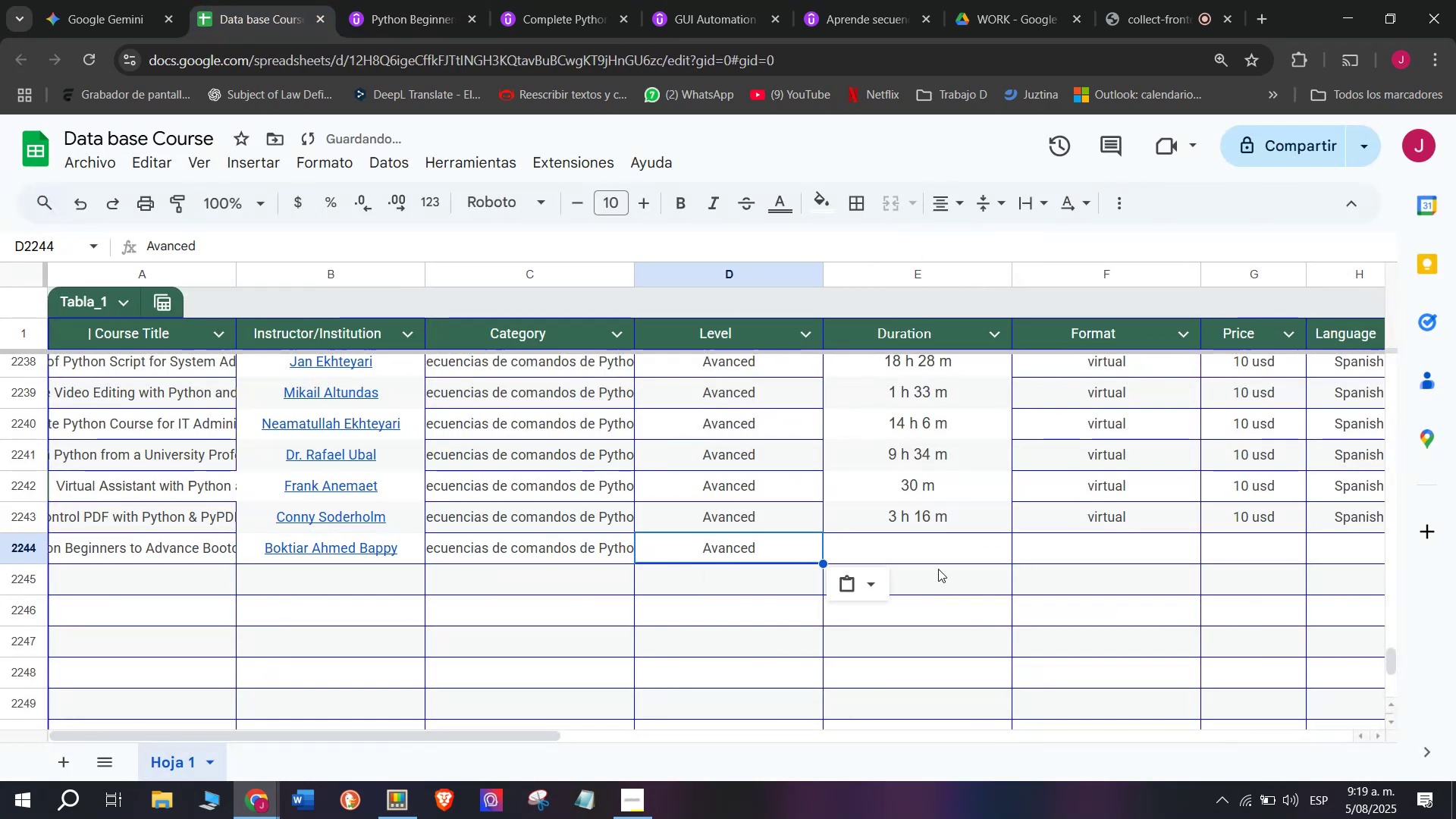 
key(Control+V)
 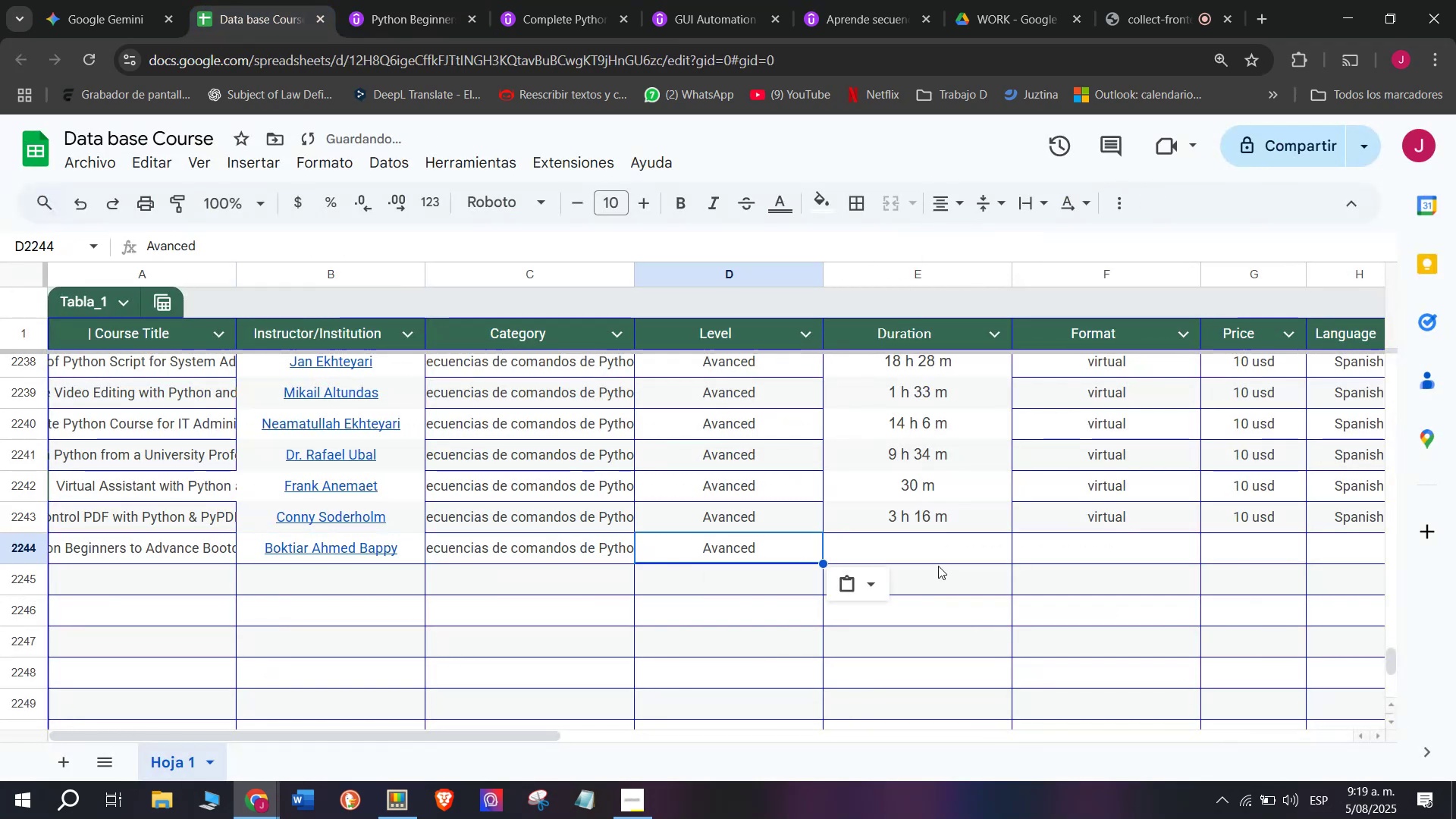 
left_click([933, 560])
 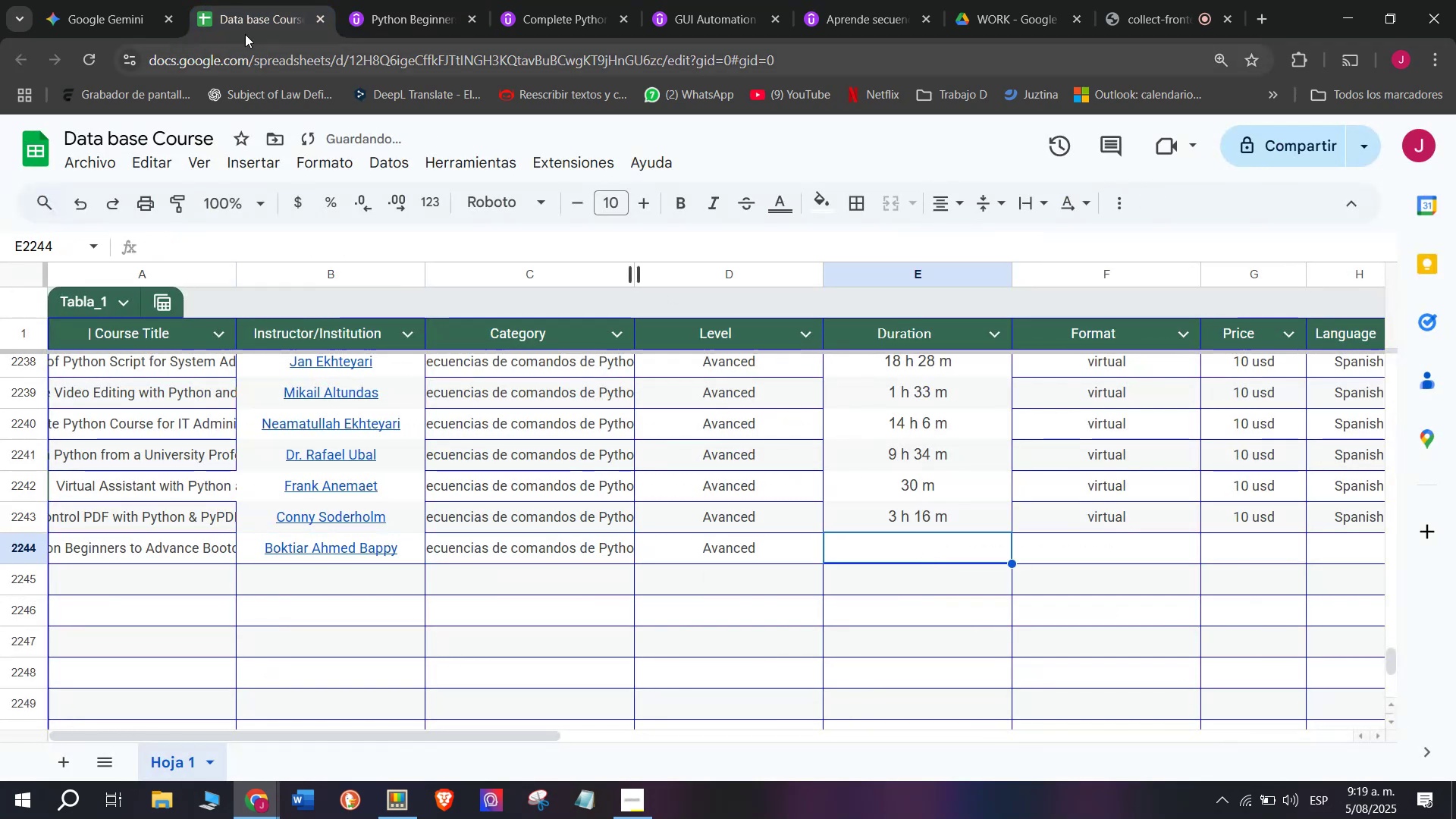 
left_click([395, 0])
 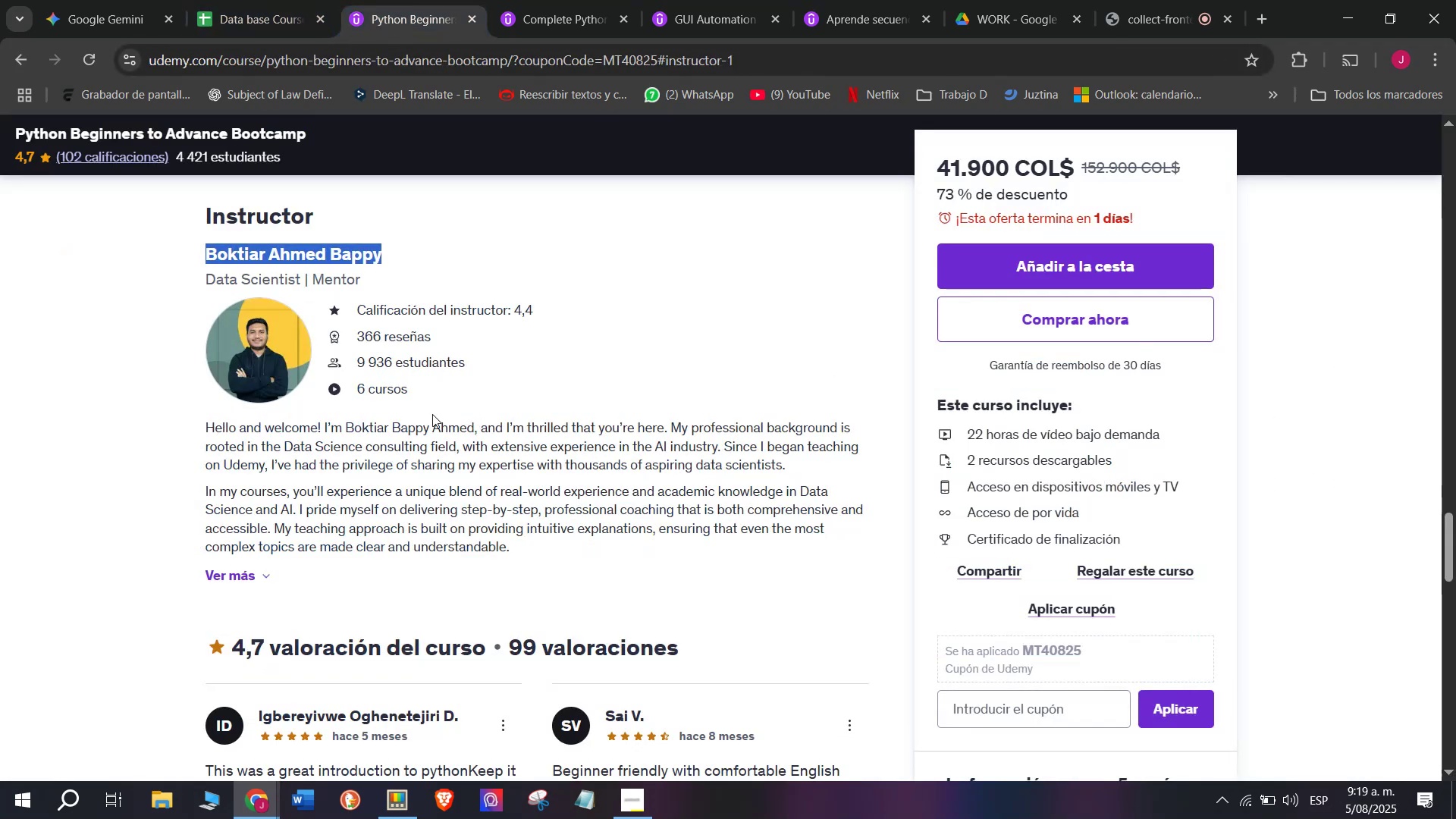 
scroll: coordinate [269, 479], scroll_direction: up, amount: 8.0
 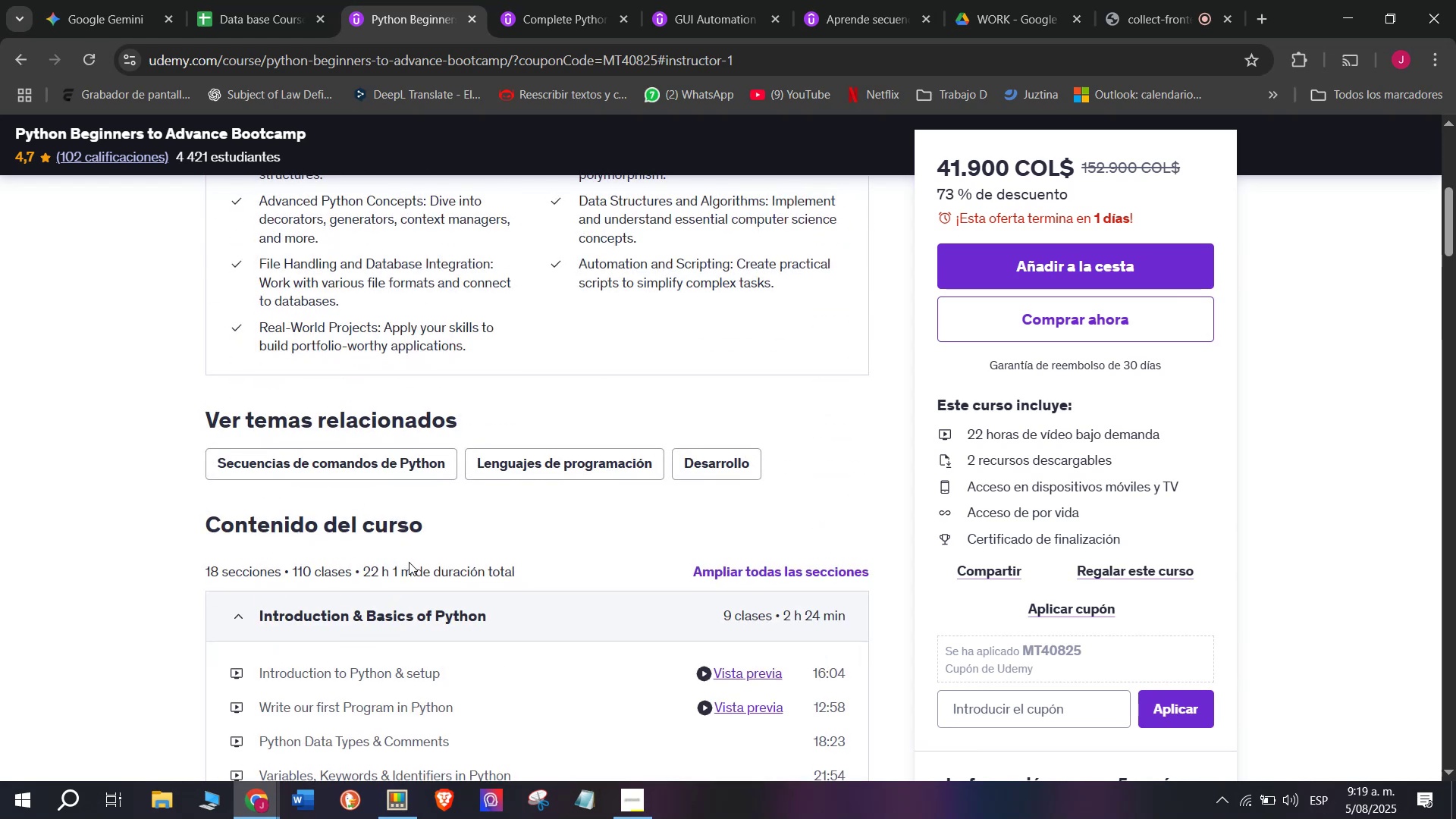 
left_click([409, 562])
 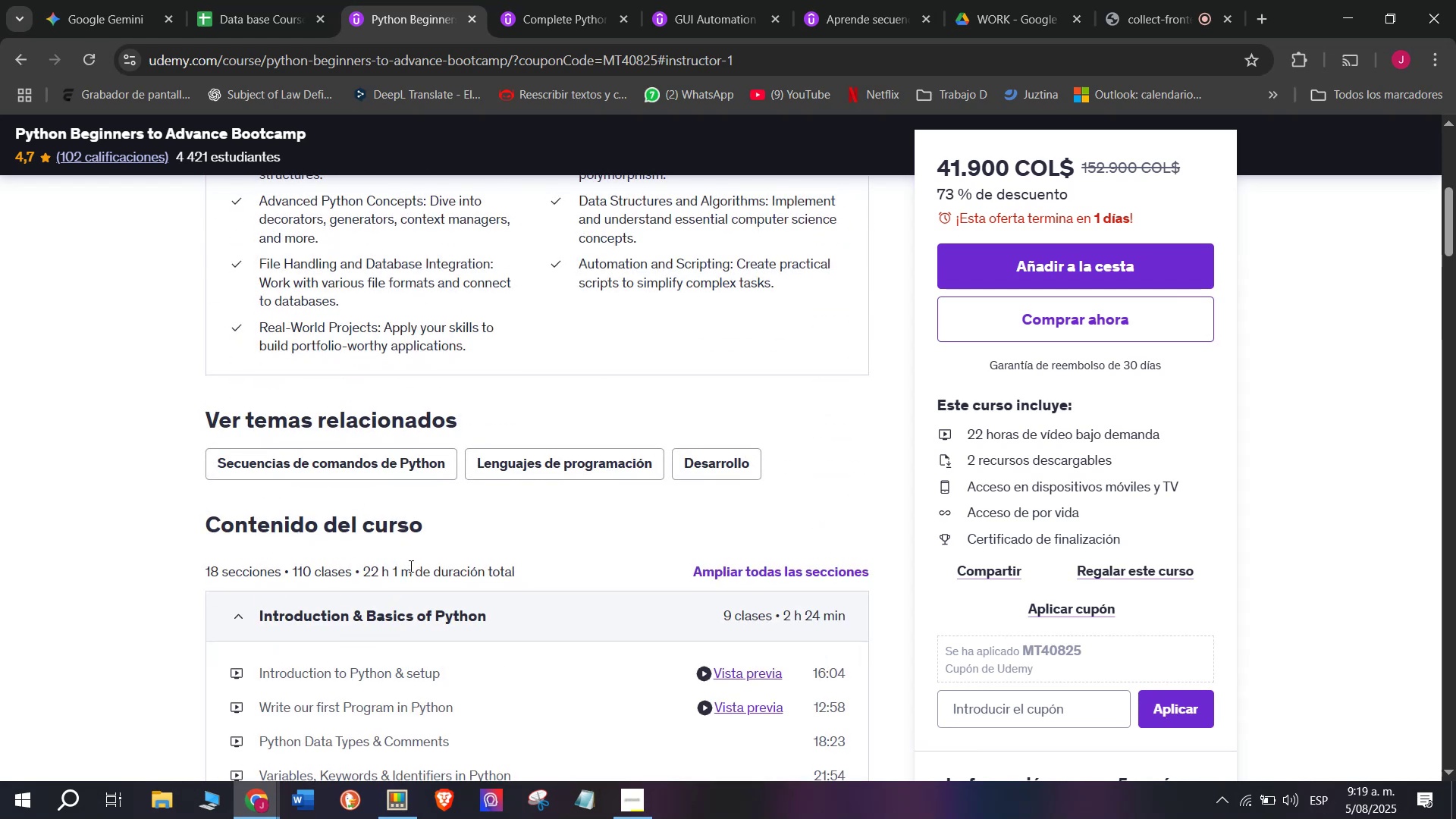 
left_click_drag(start_coordinate=[410, 570], to_coordinate=[359, 566])
 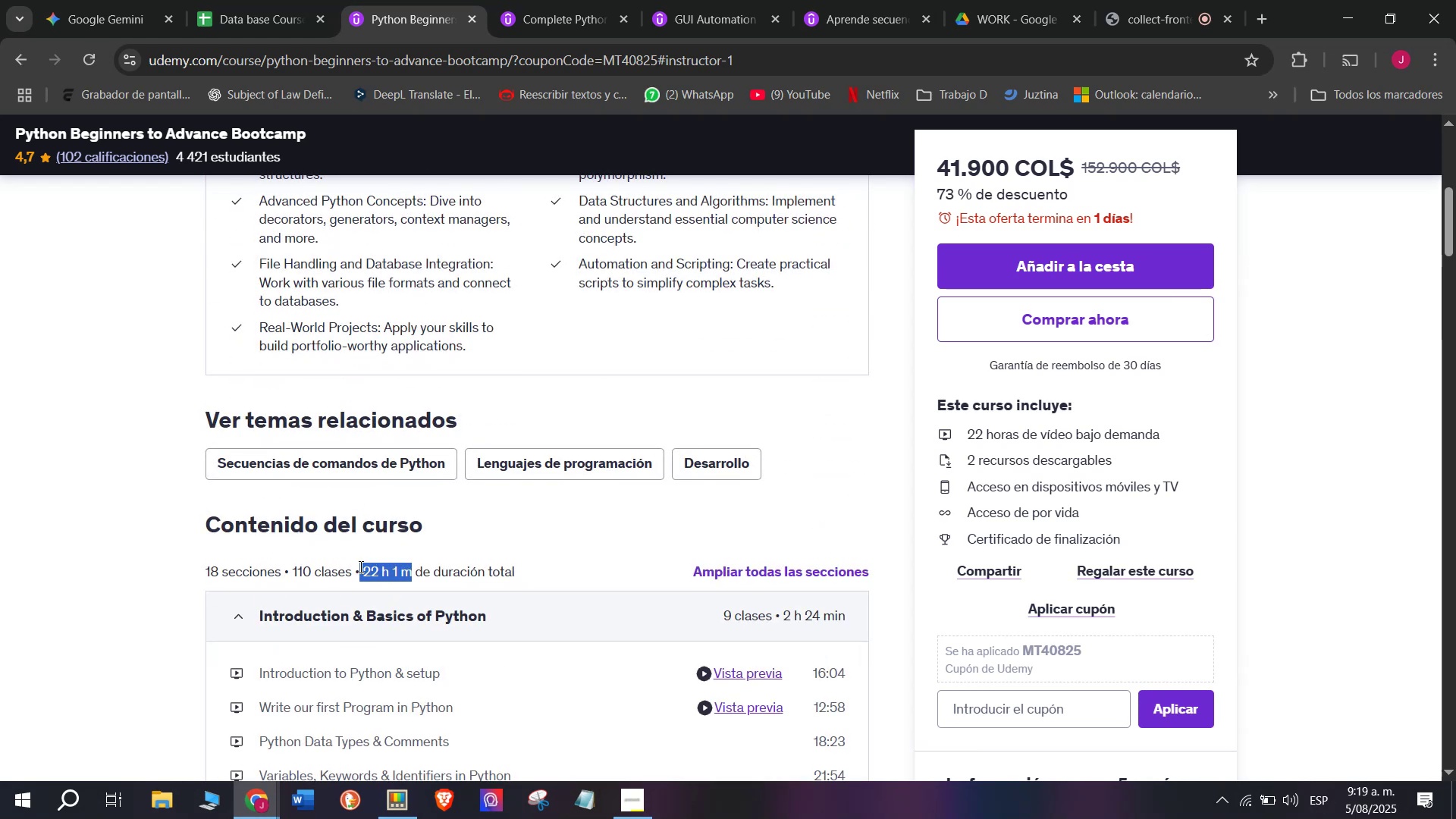 
key(Control+ControlLeft)
 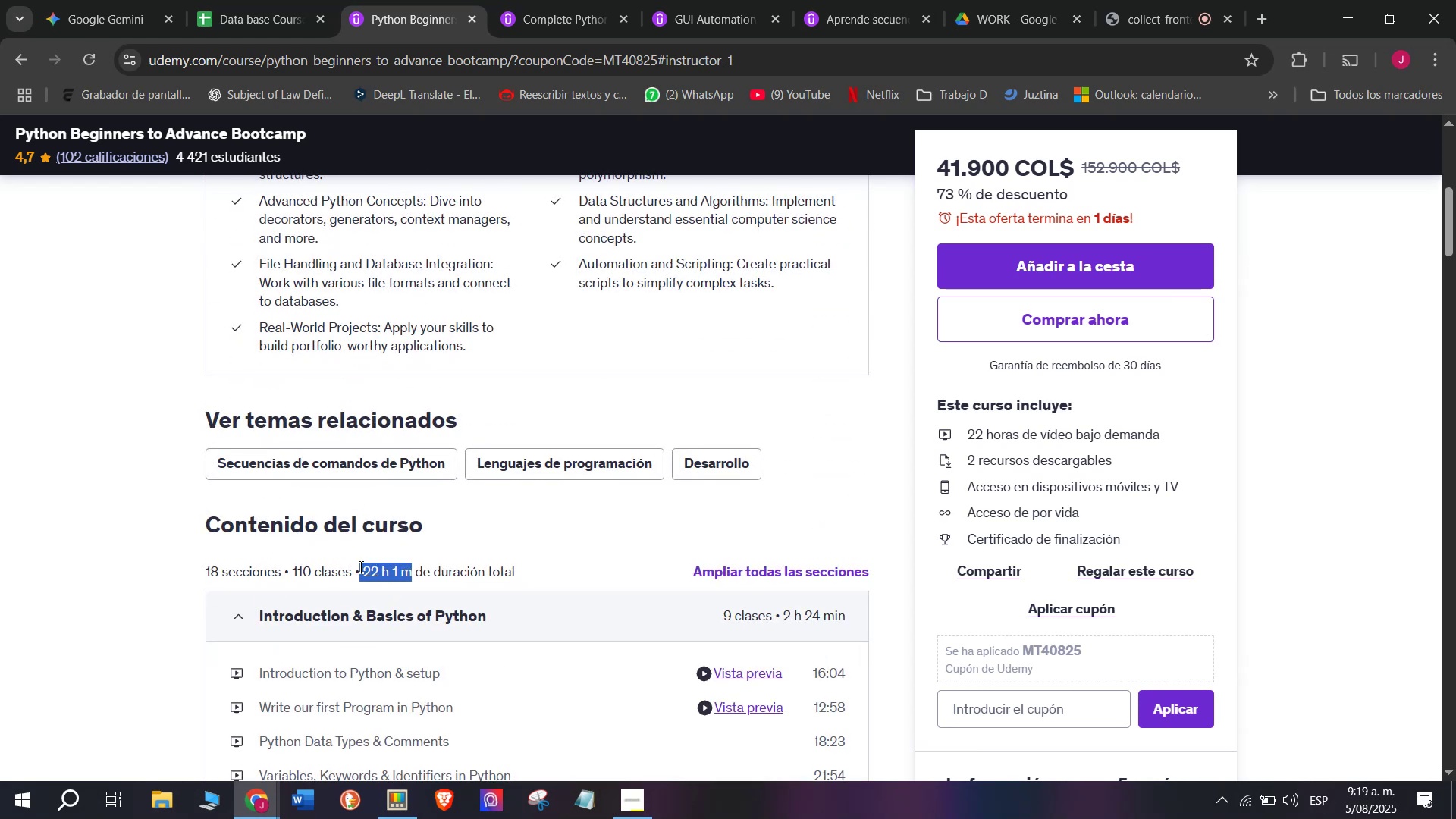 
key(Break)
 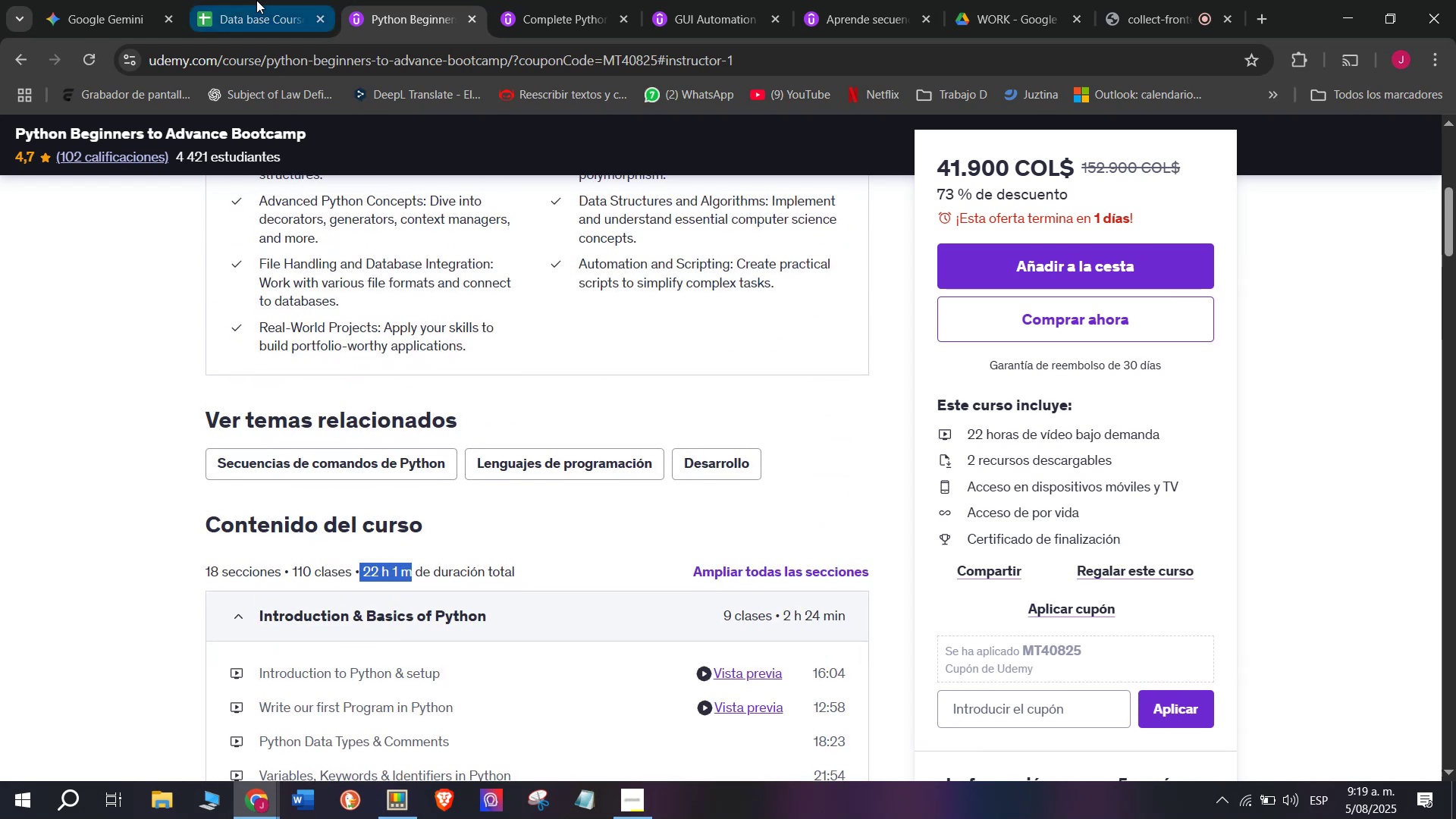 
key(Control+C)
 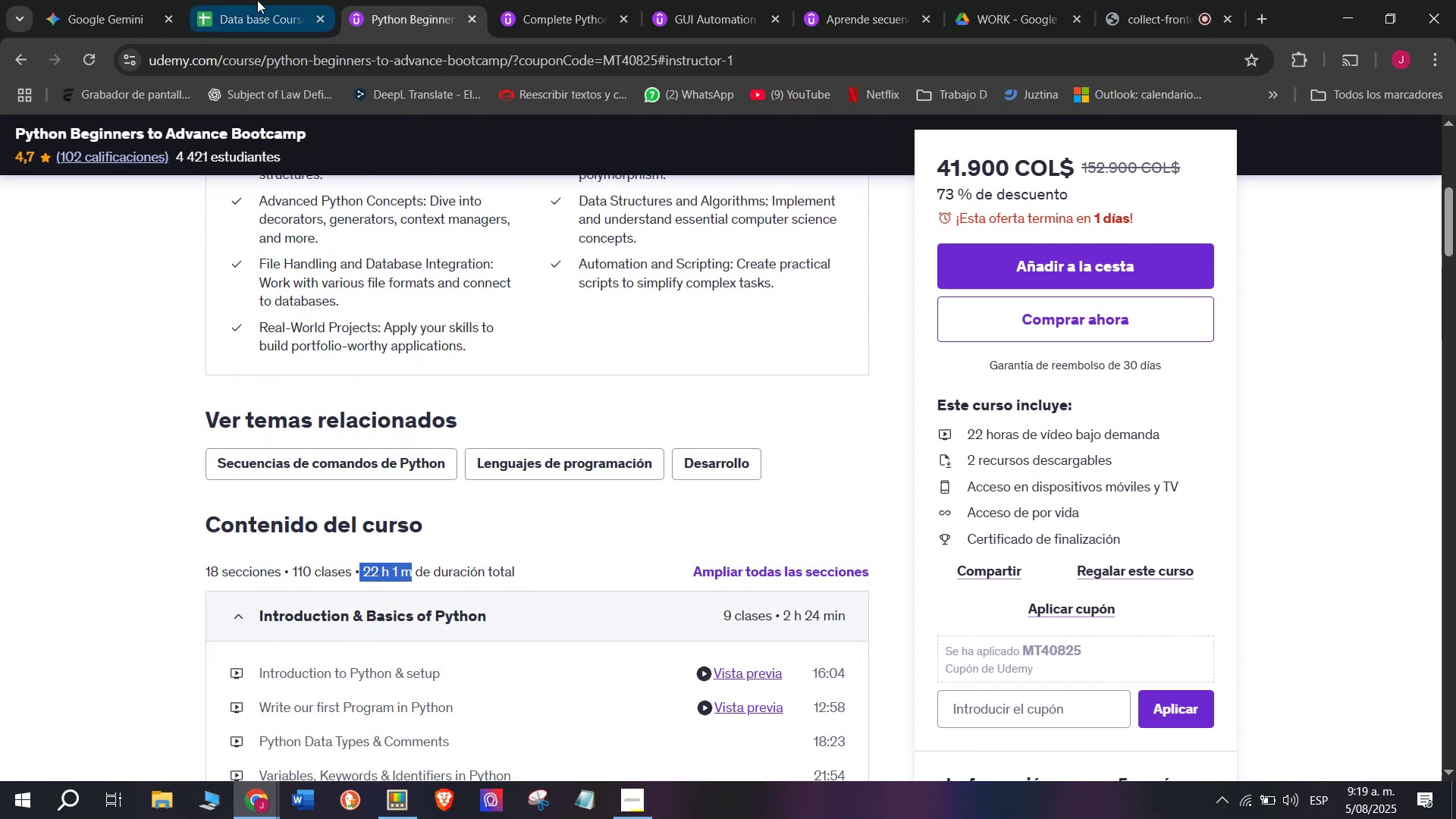 
left_click([256, 0])
 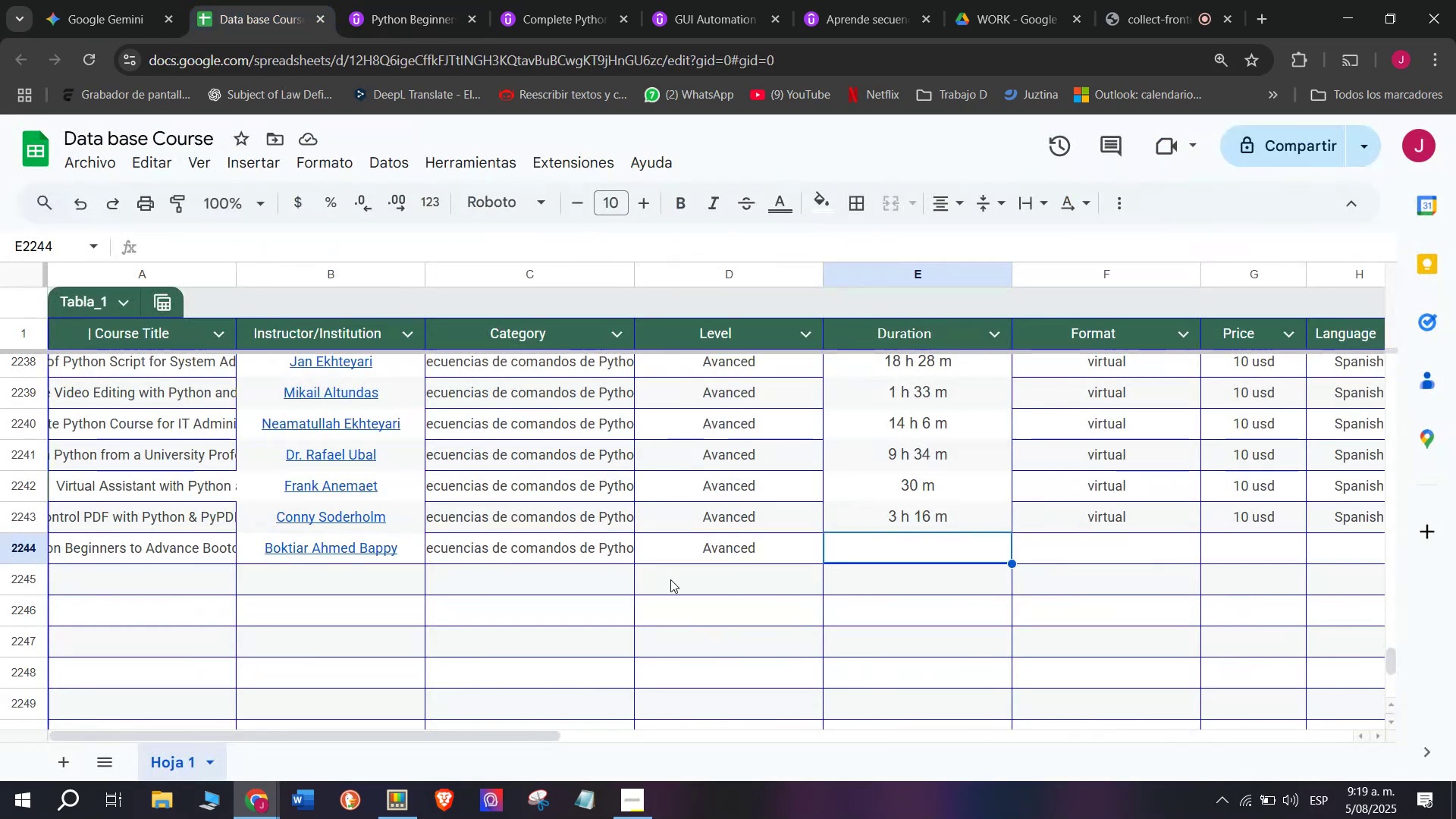 
key(Control+ControlLeft)
 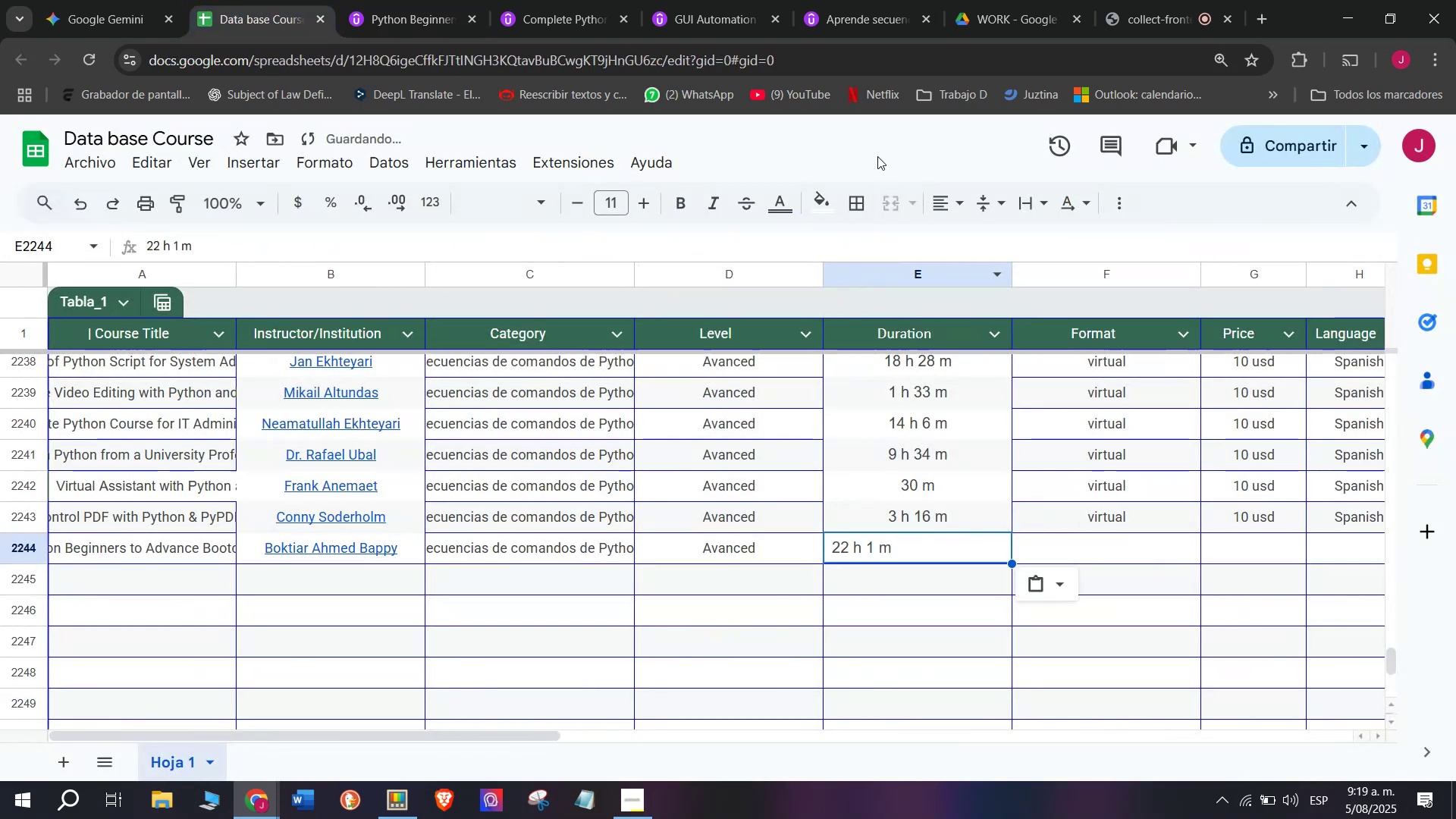 
key(Z)
 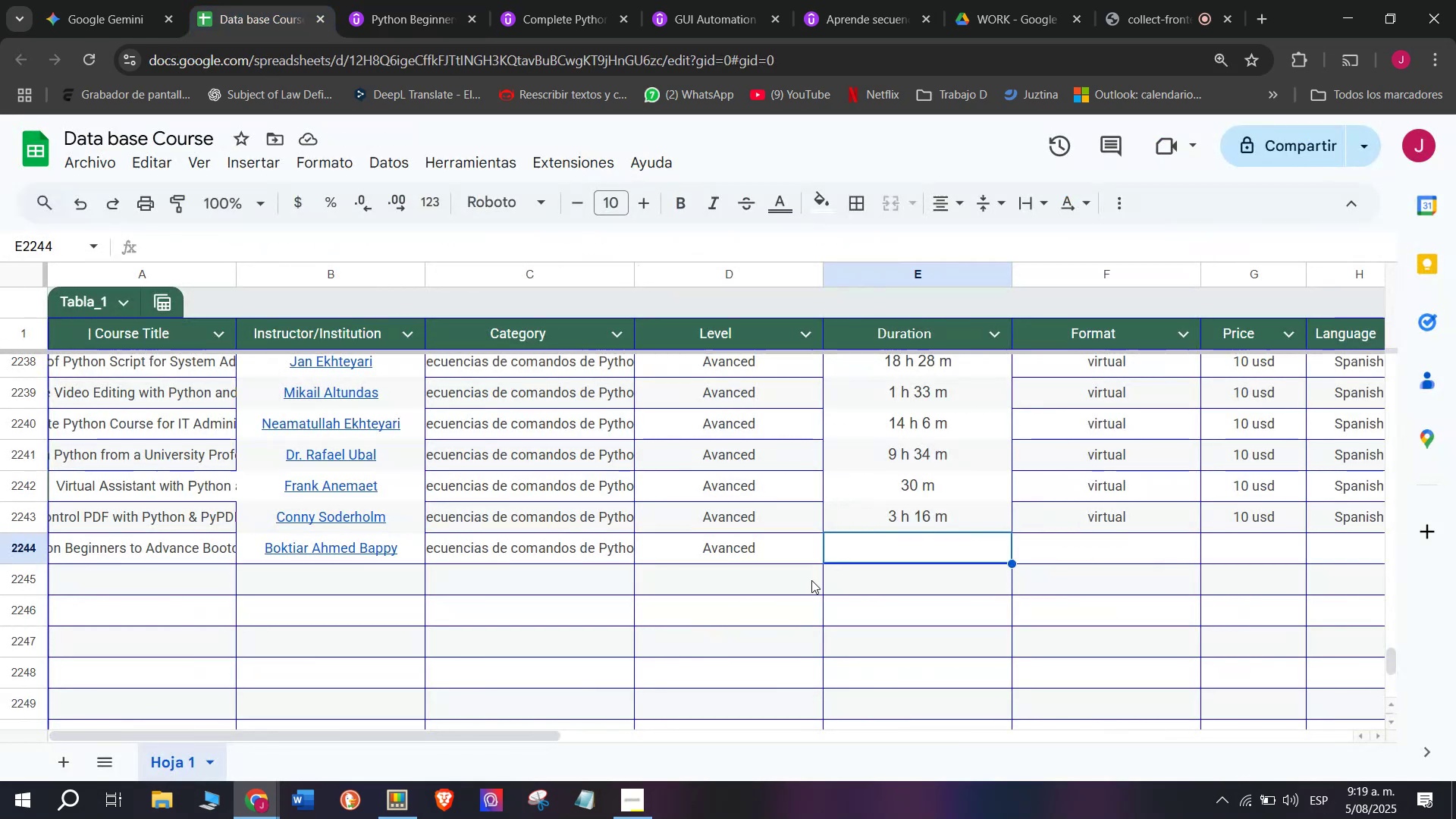 
key(Control+V)
 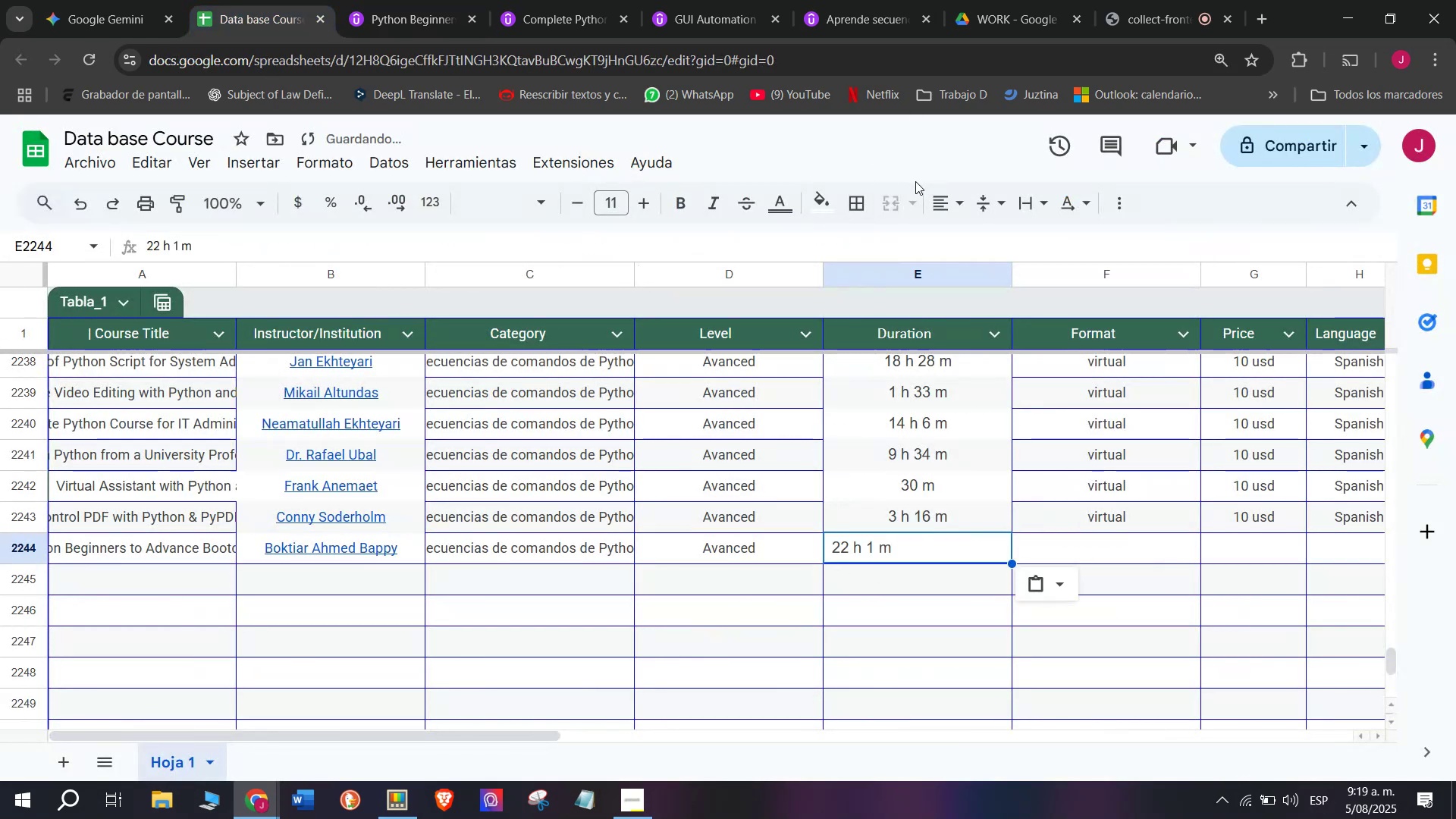 
left_click([936, 215])
 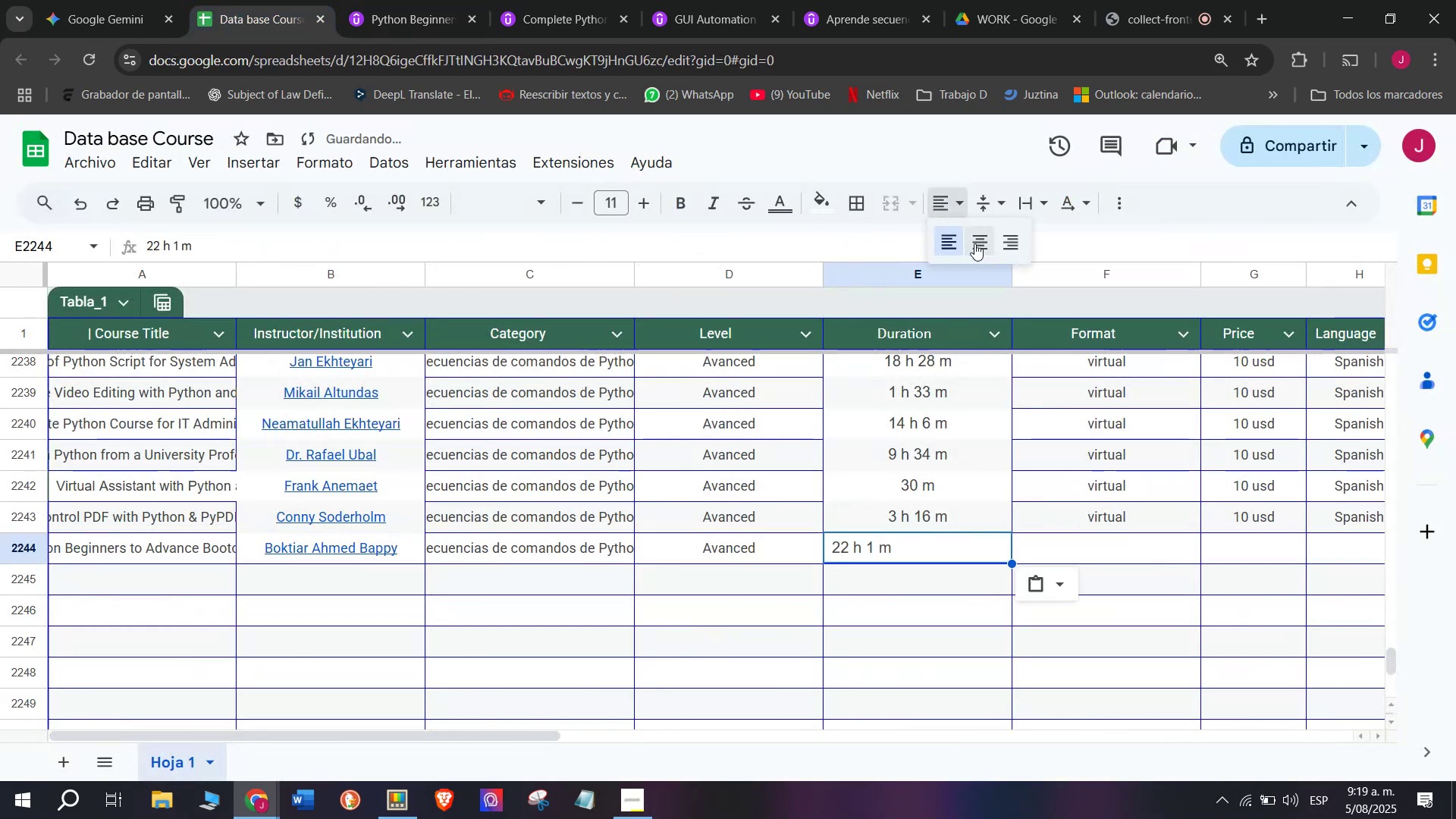 
left_click([980, 243])
 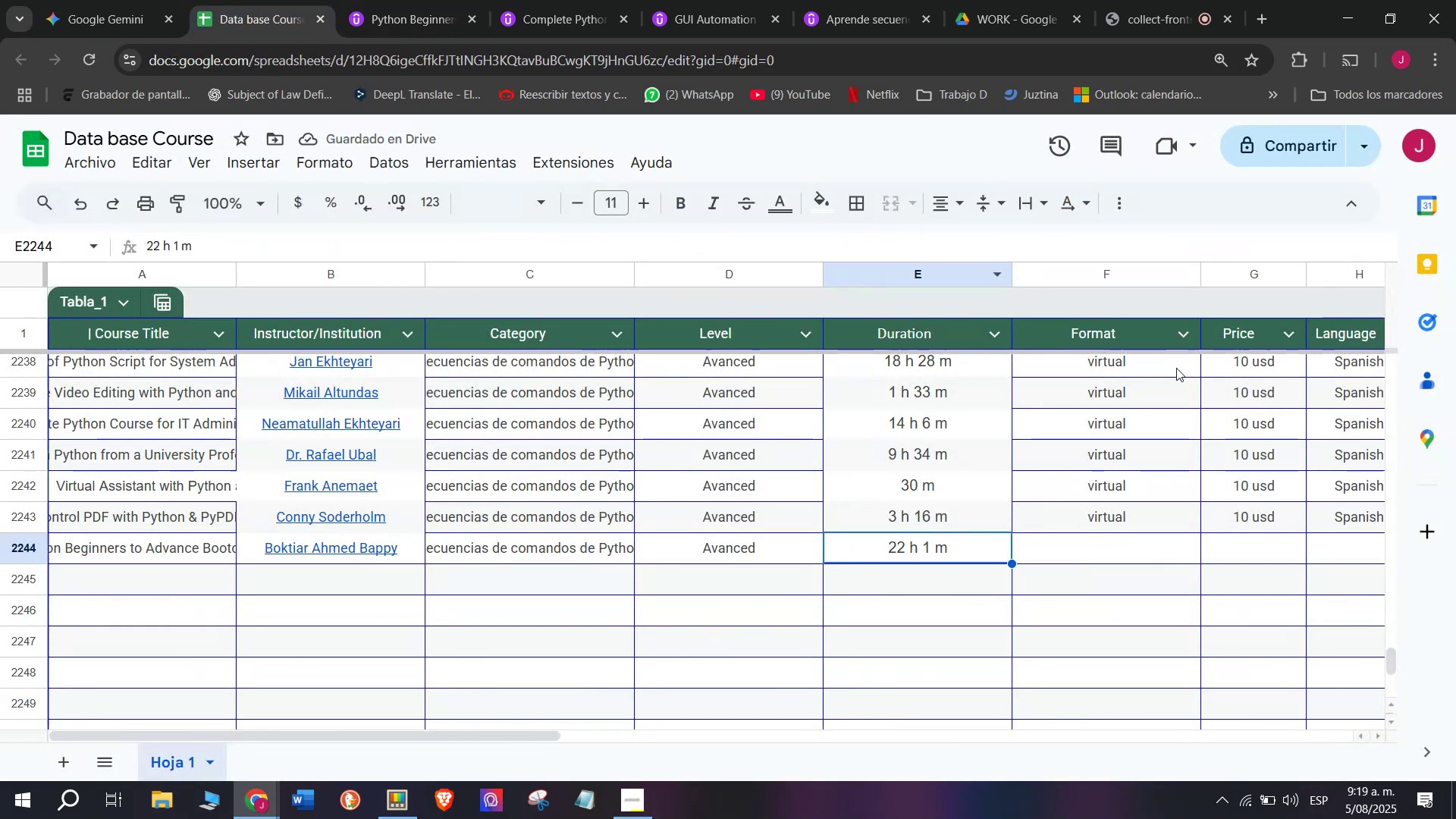 
left_click([1122, 519])
 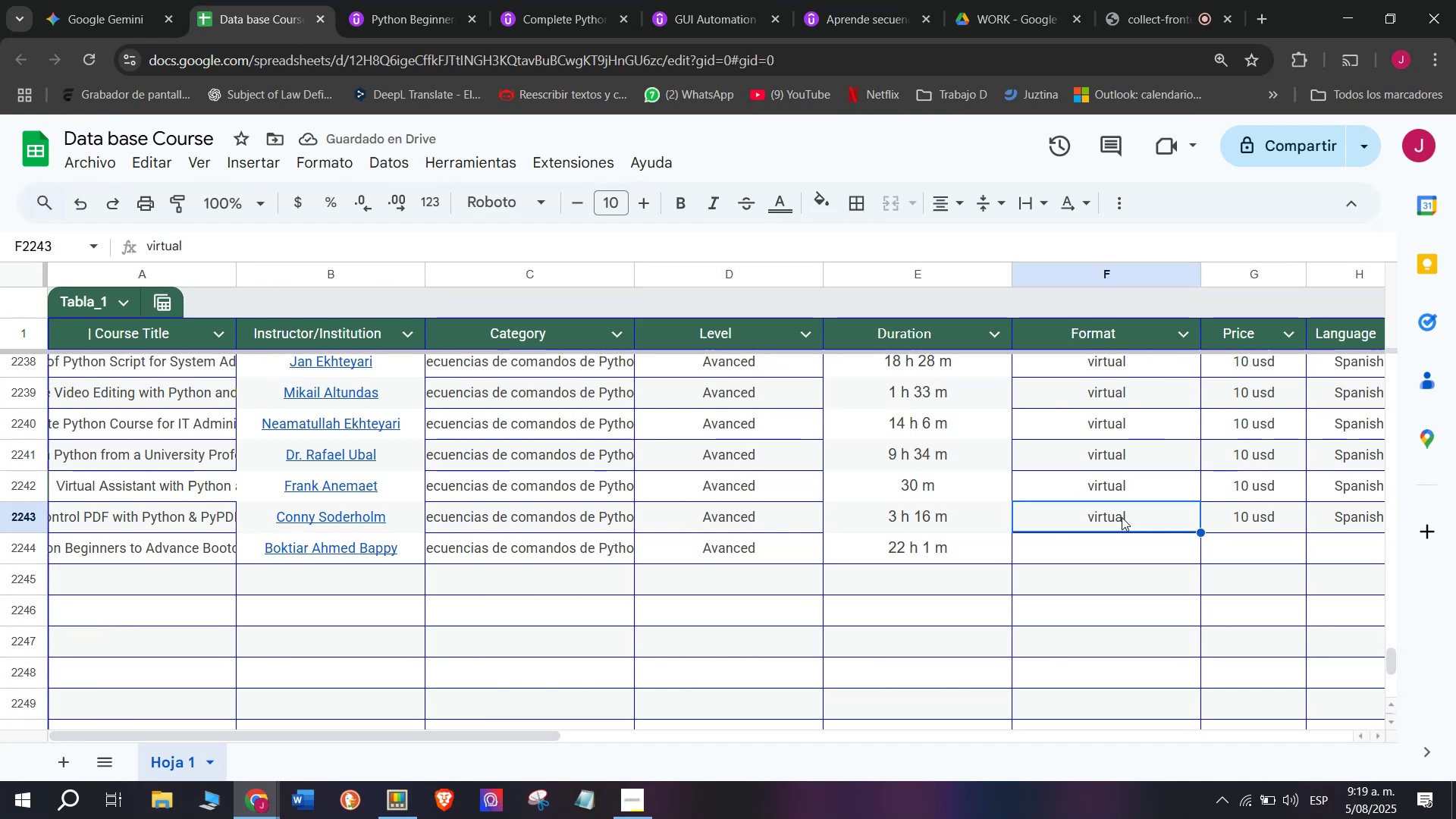 
key(Control+ControlLeft)
 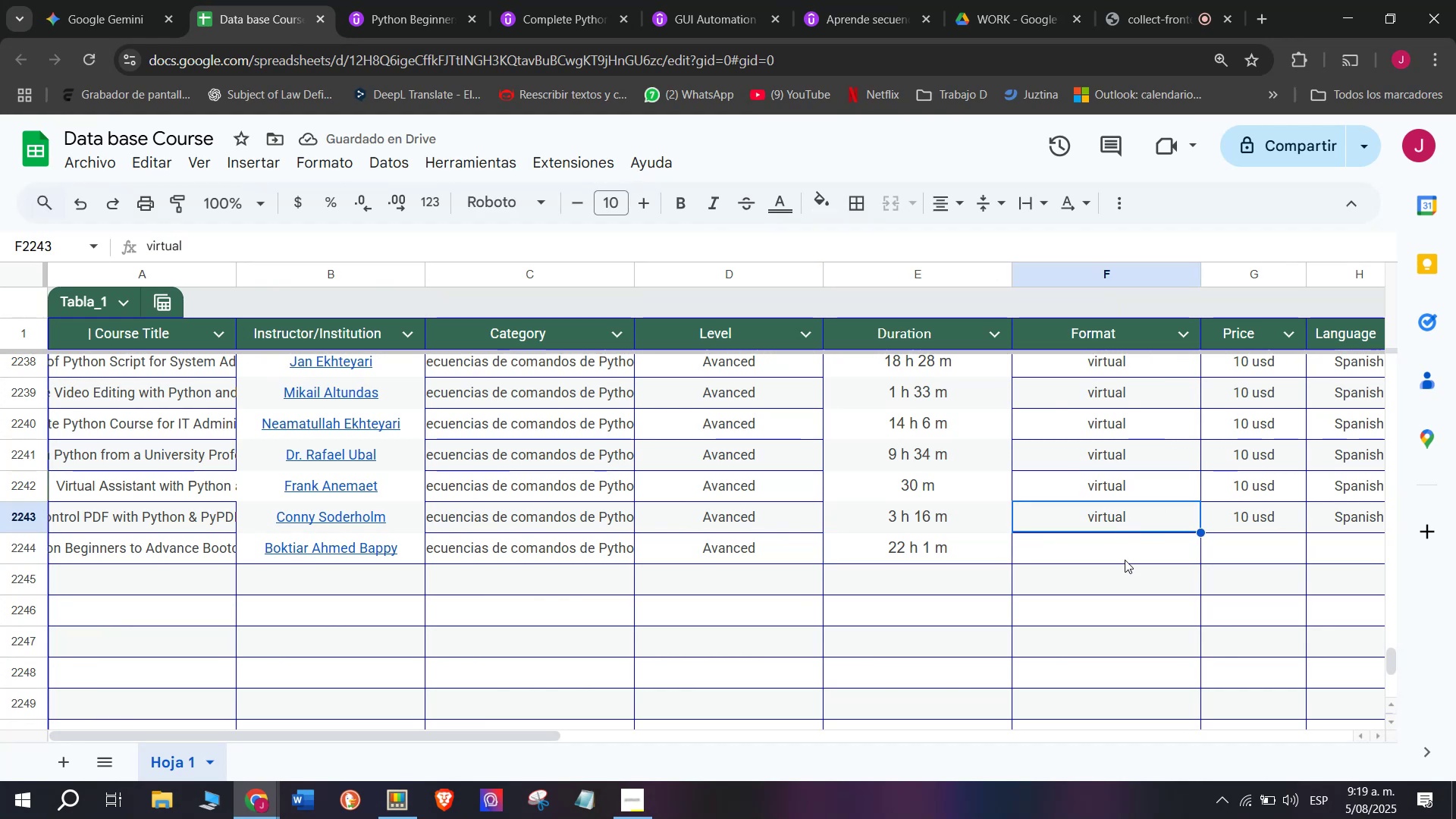 
key(Break)
 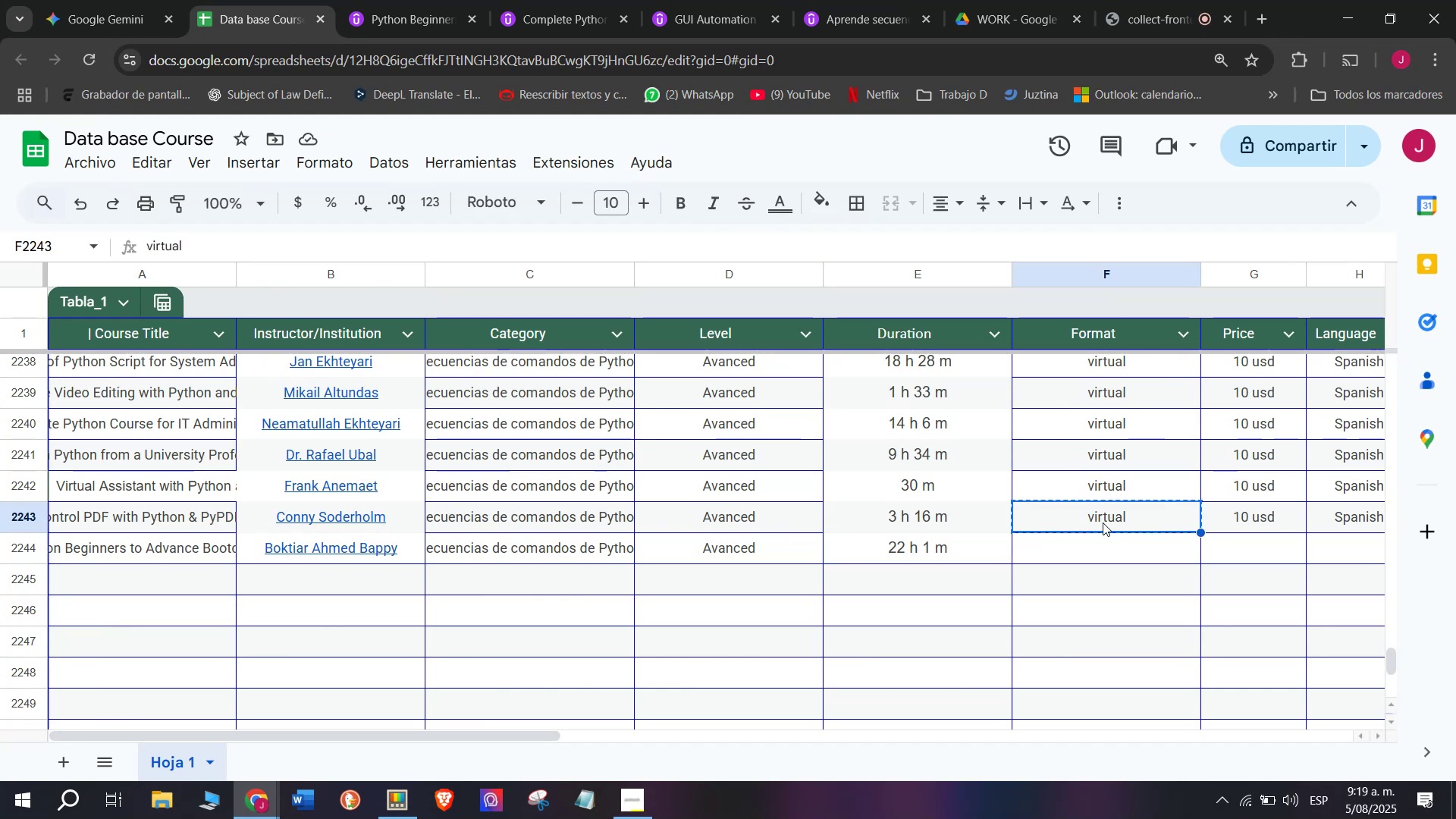 
key(Control+C)
 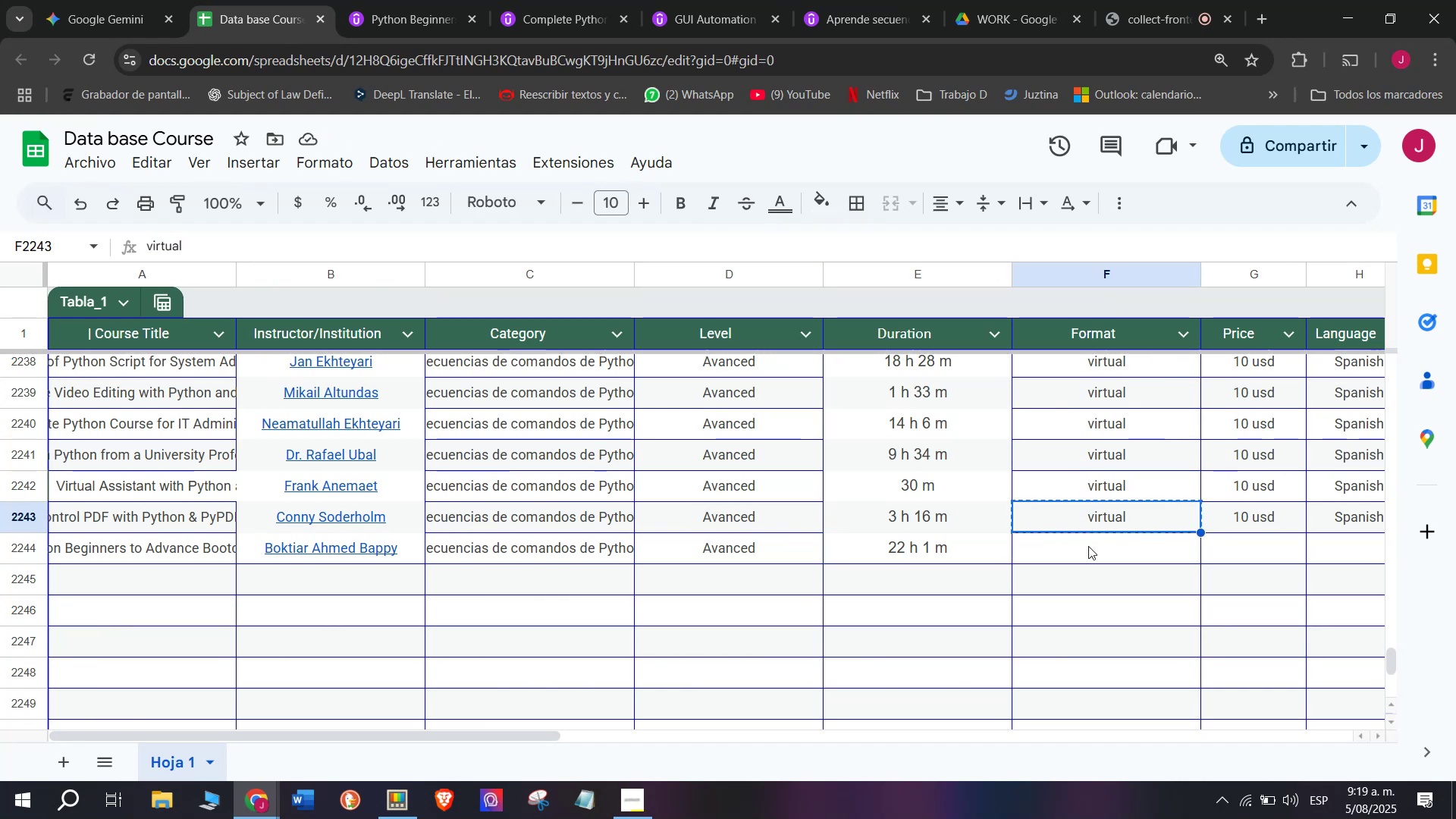 
left_click([1094, 552])
 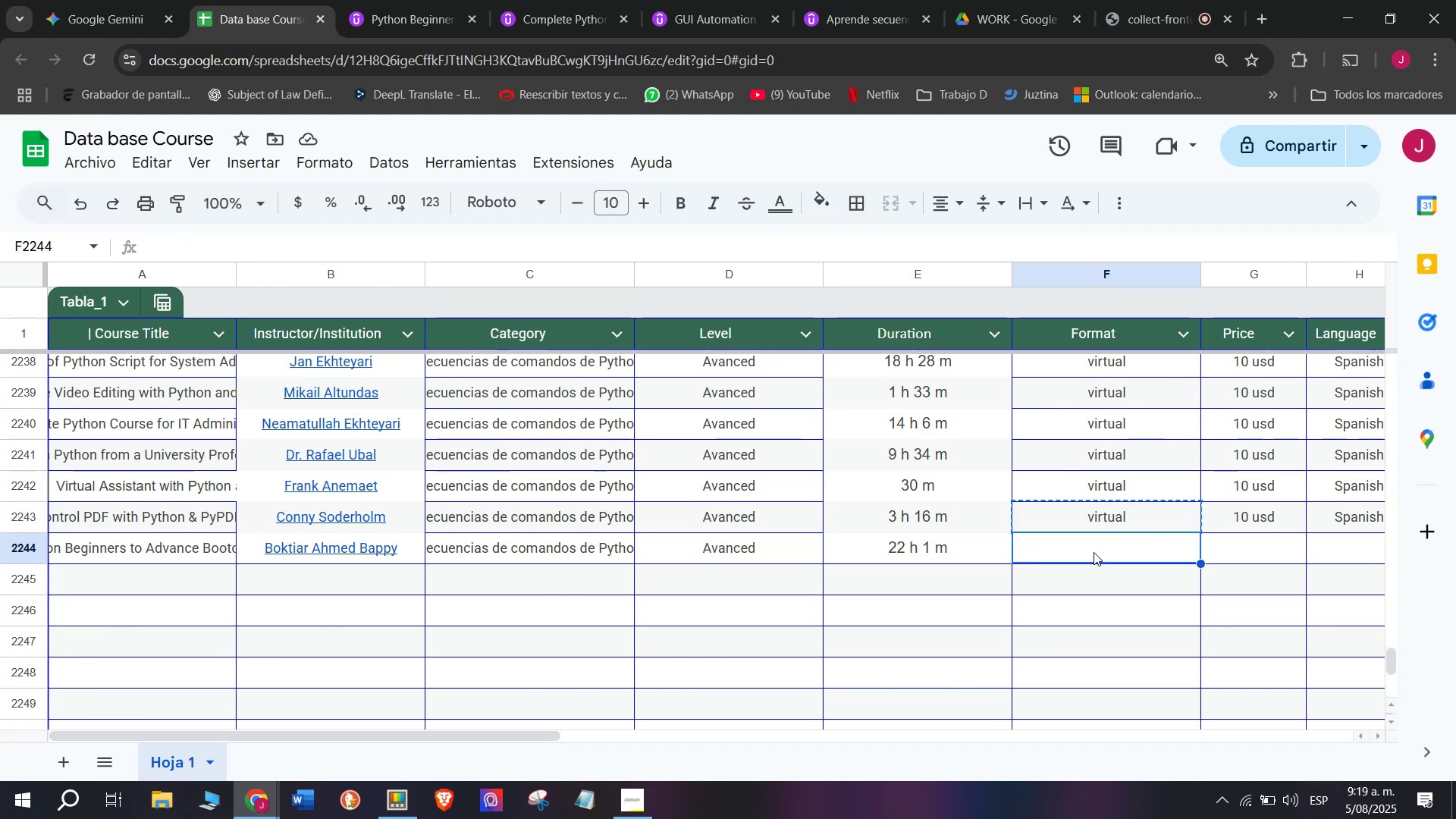 
key(Z)
 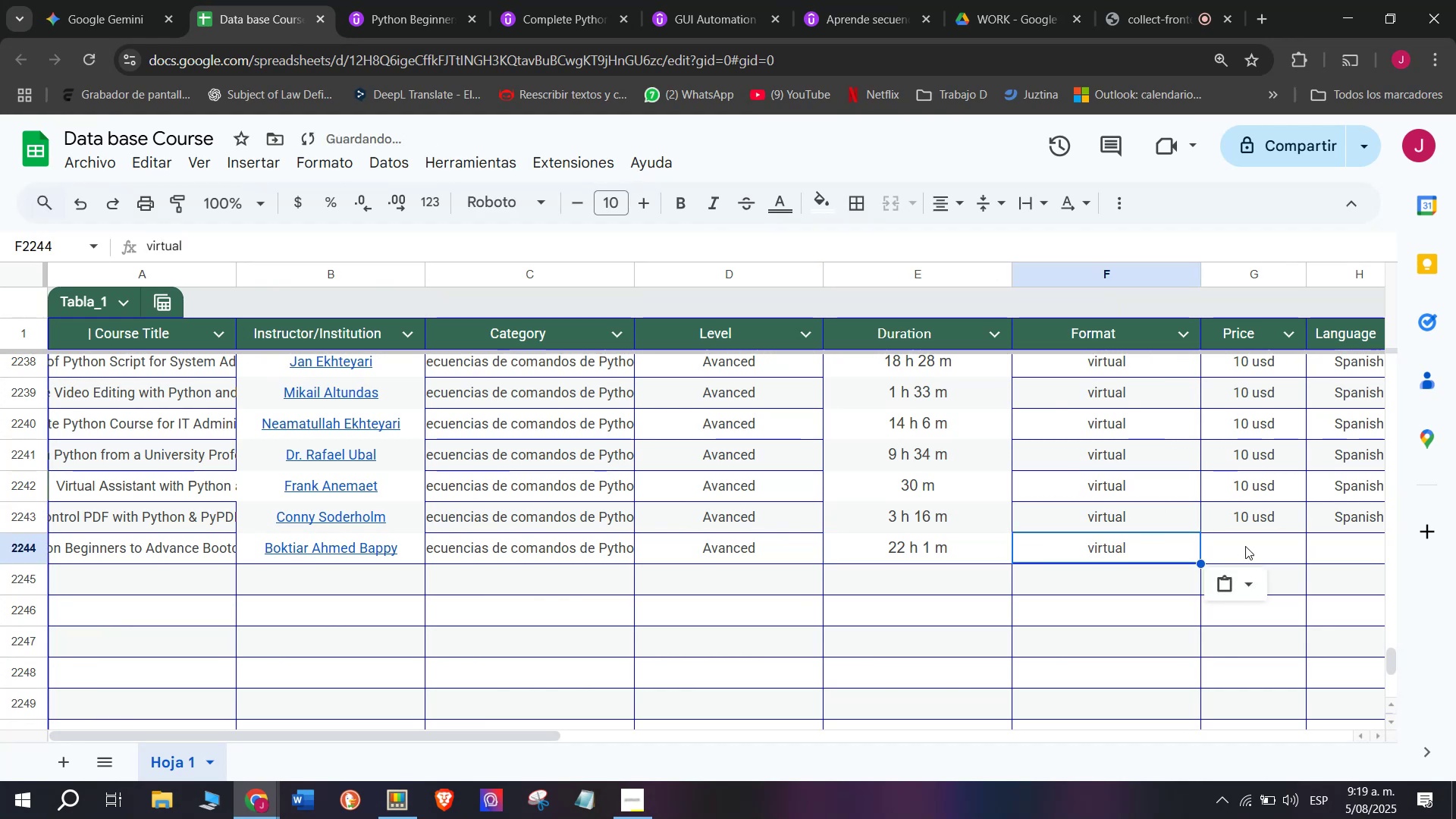 
key(Control+ControlLeft)
 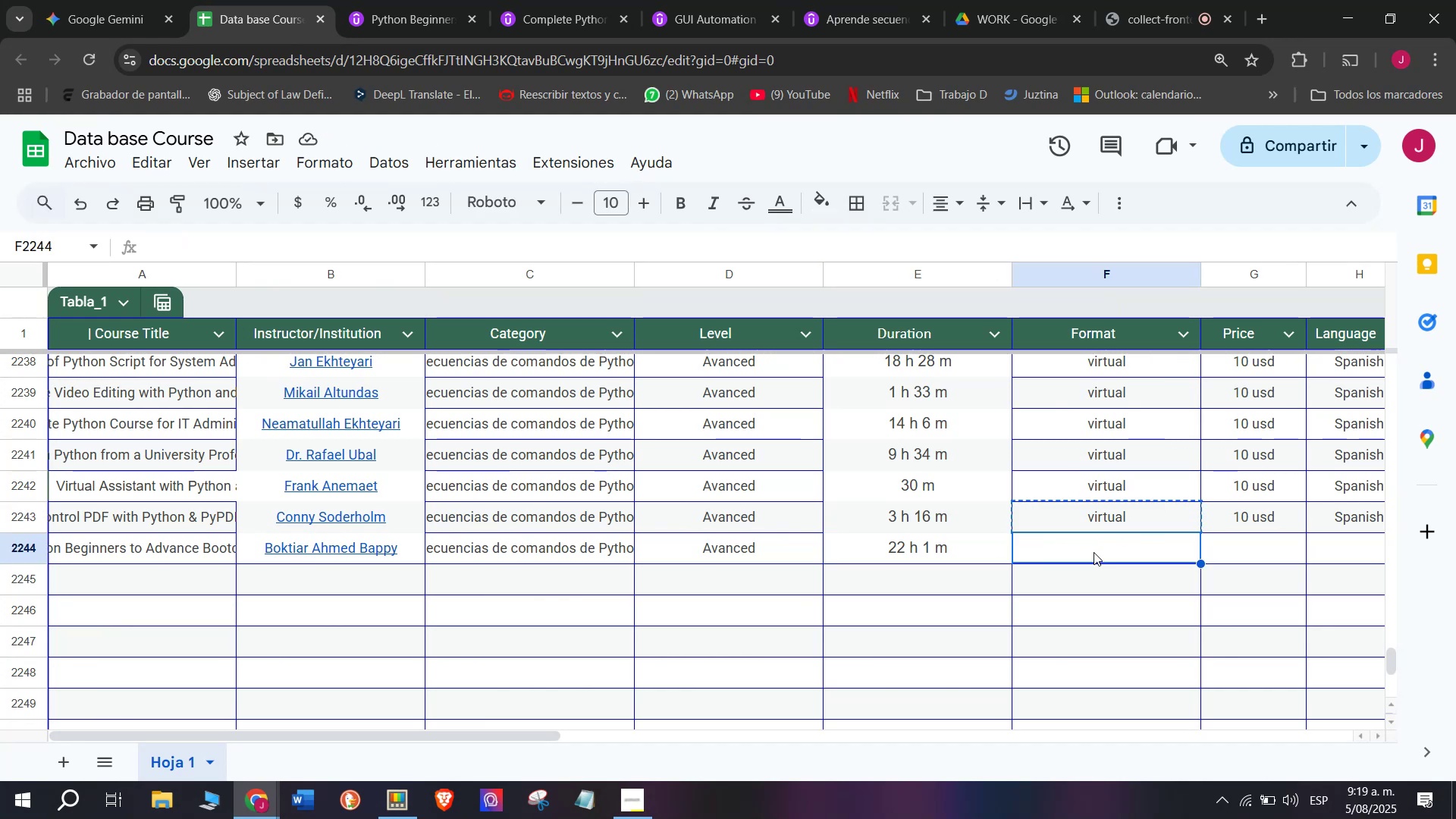 
key(Control+V)
 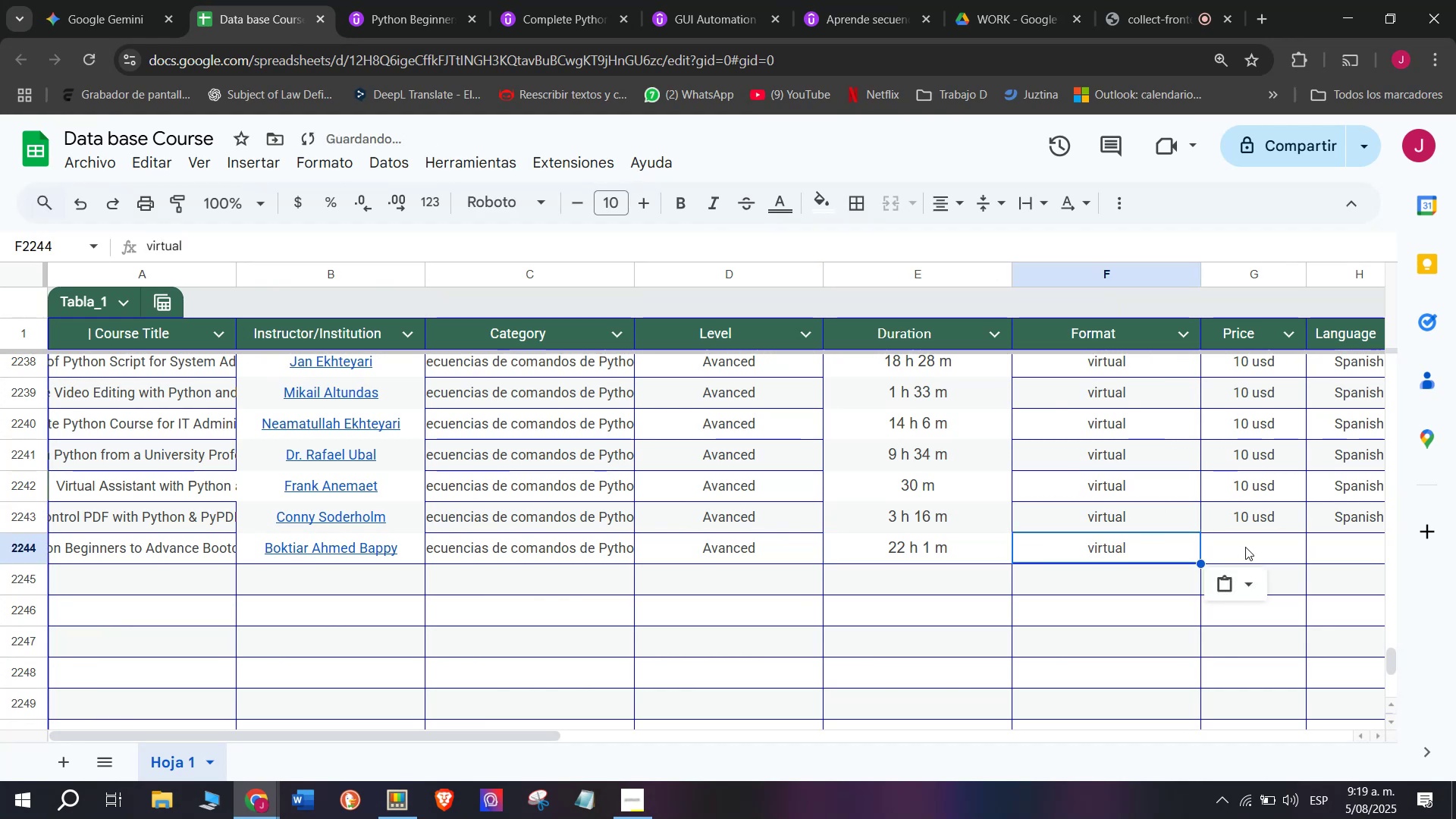 
left_click([1245, 546])
 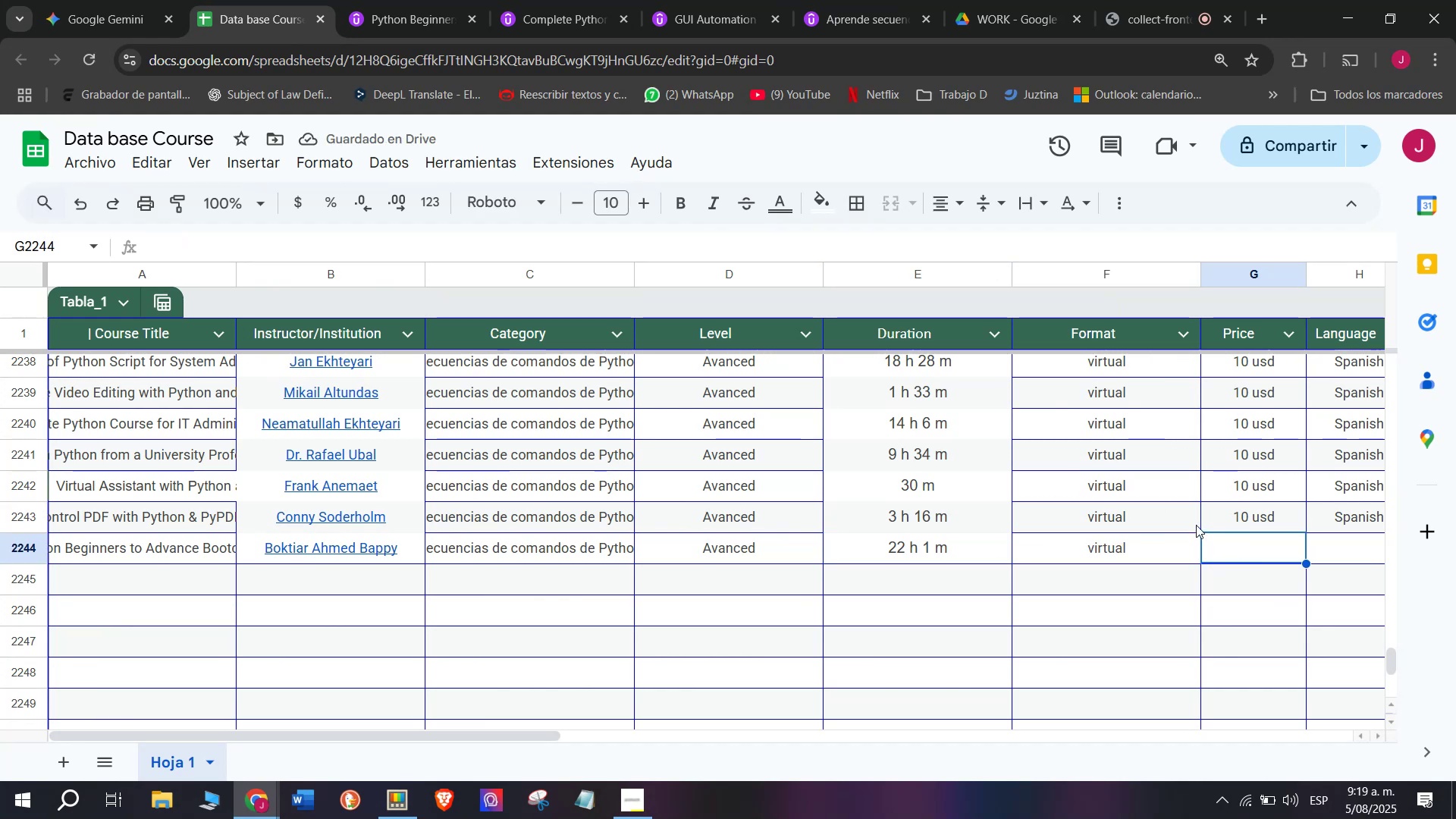 
left_click([1231, 519])
 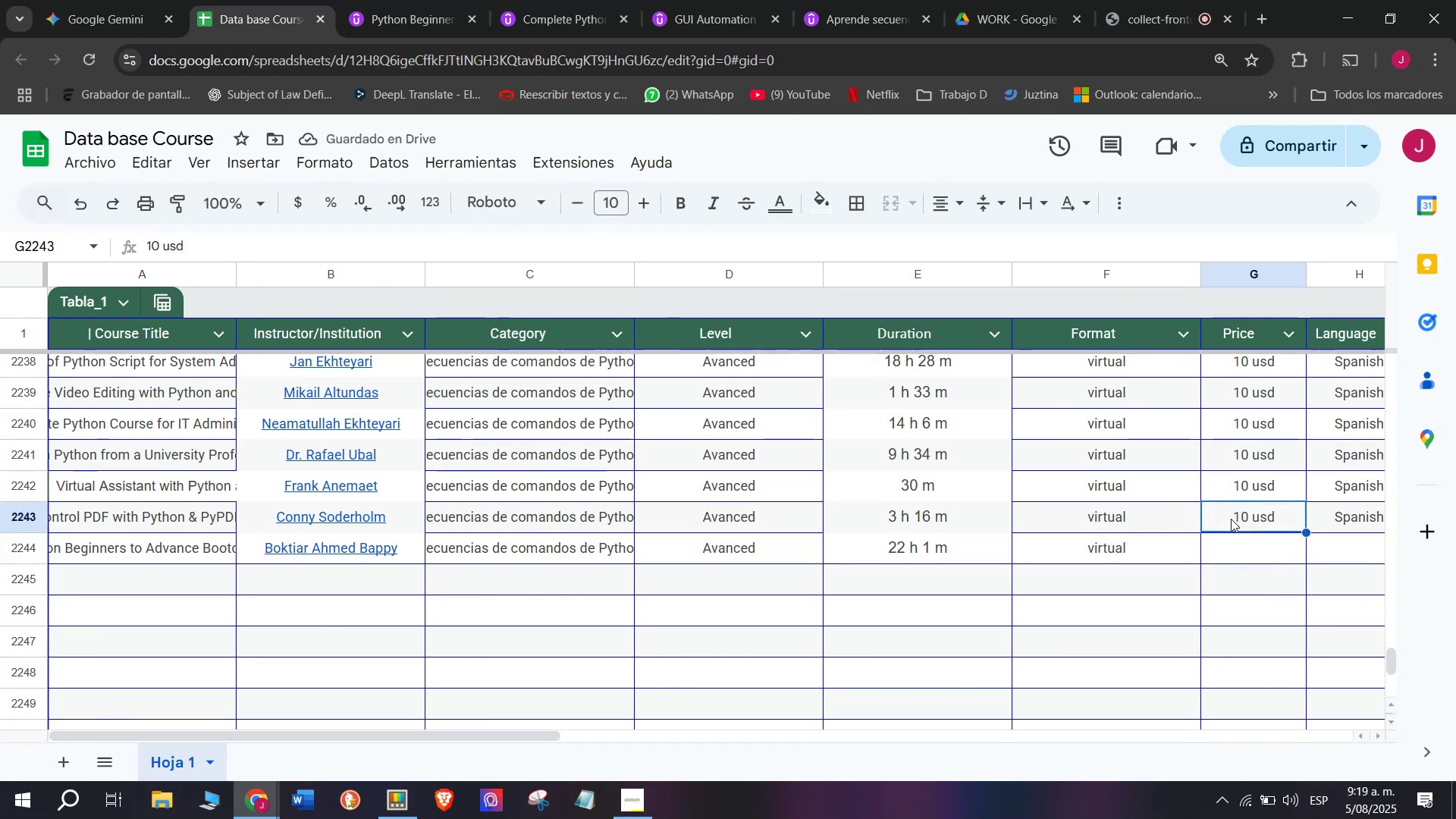 
key(Control+ControlLeft)
 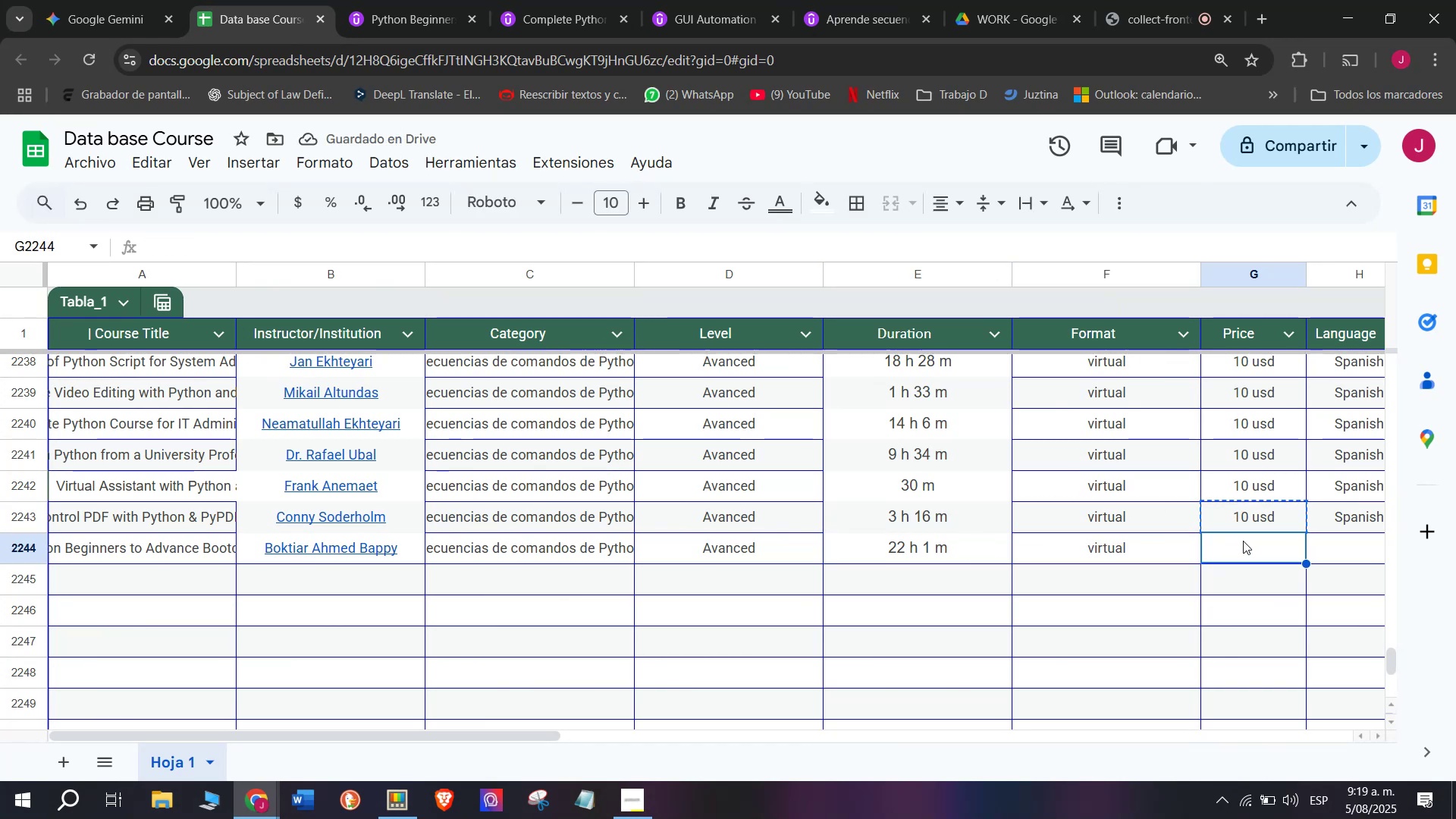 
key(Break)
 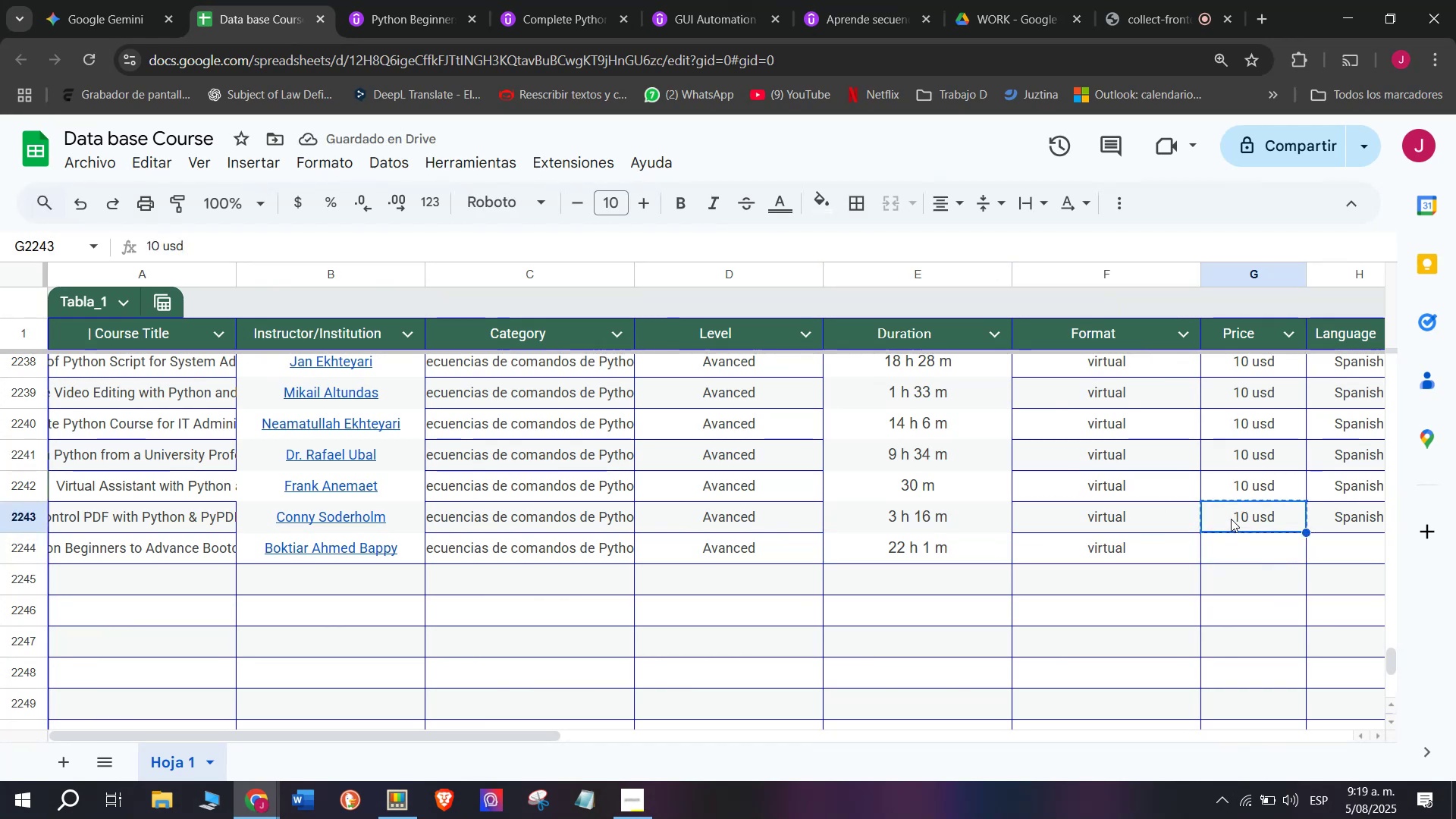 
key(Control+C)
 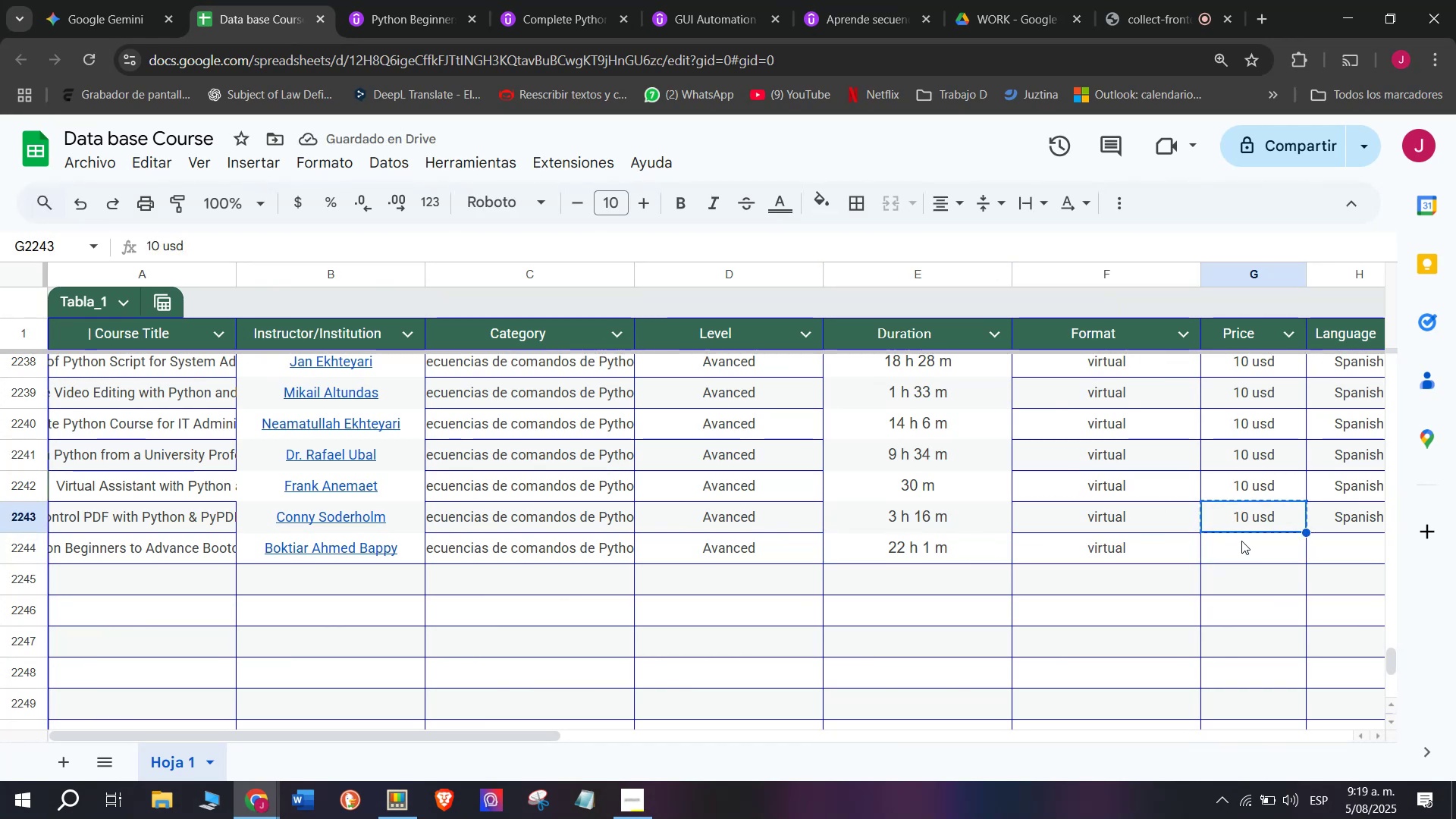 
left_click([1243, 541])
 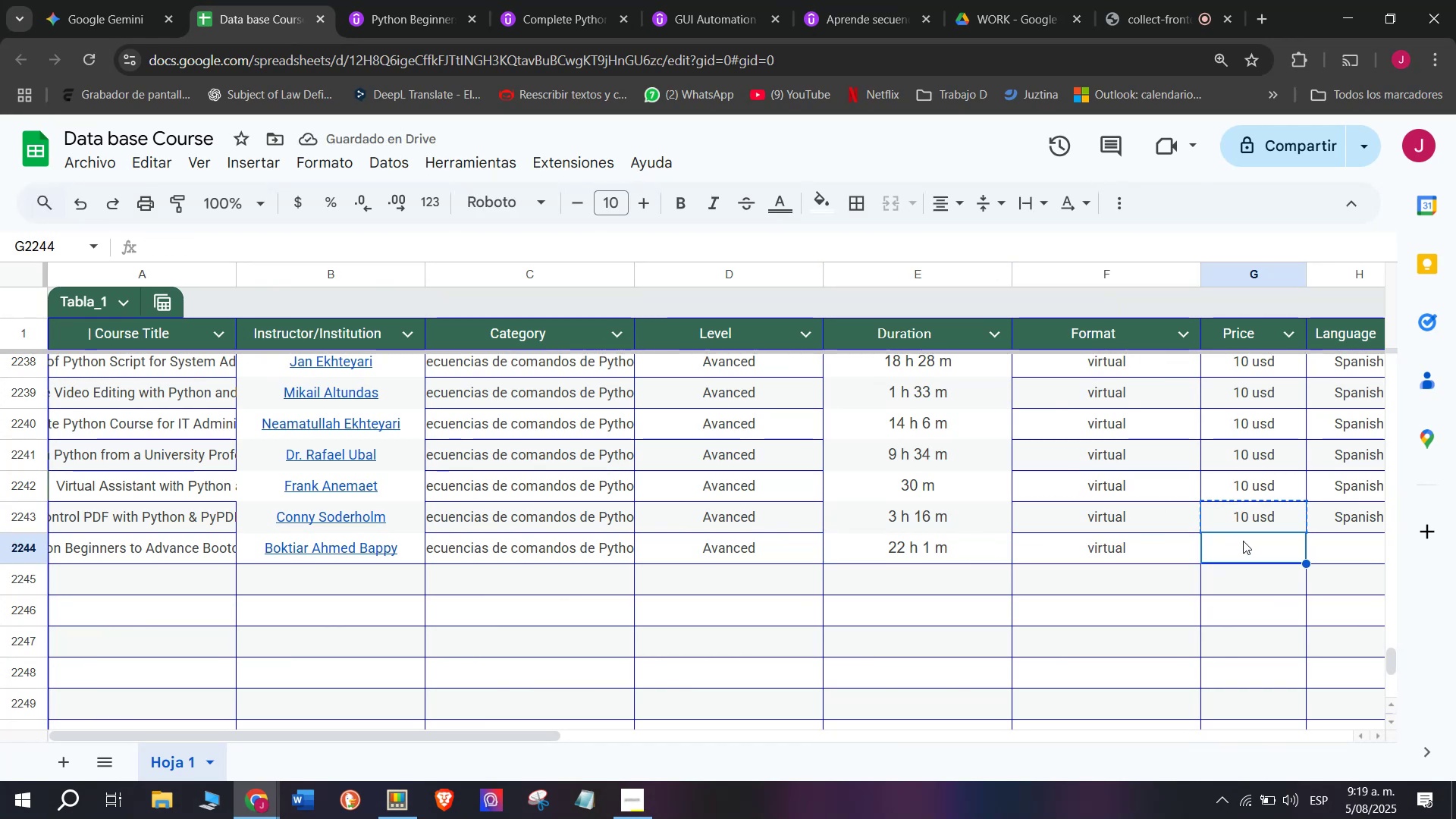 
key(Z)
 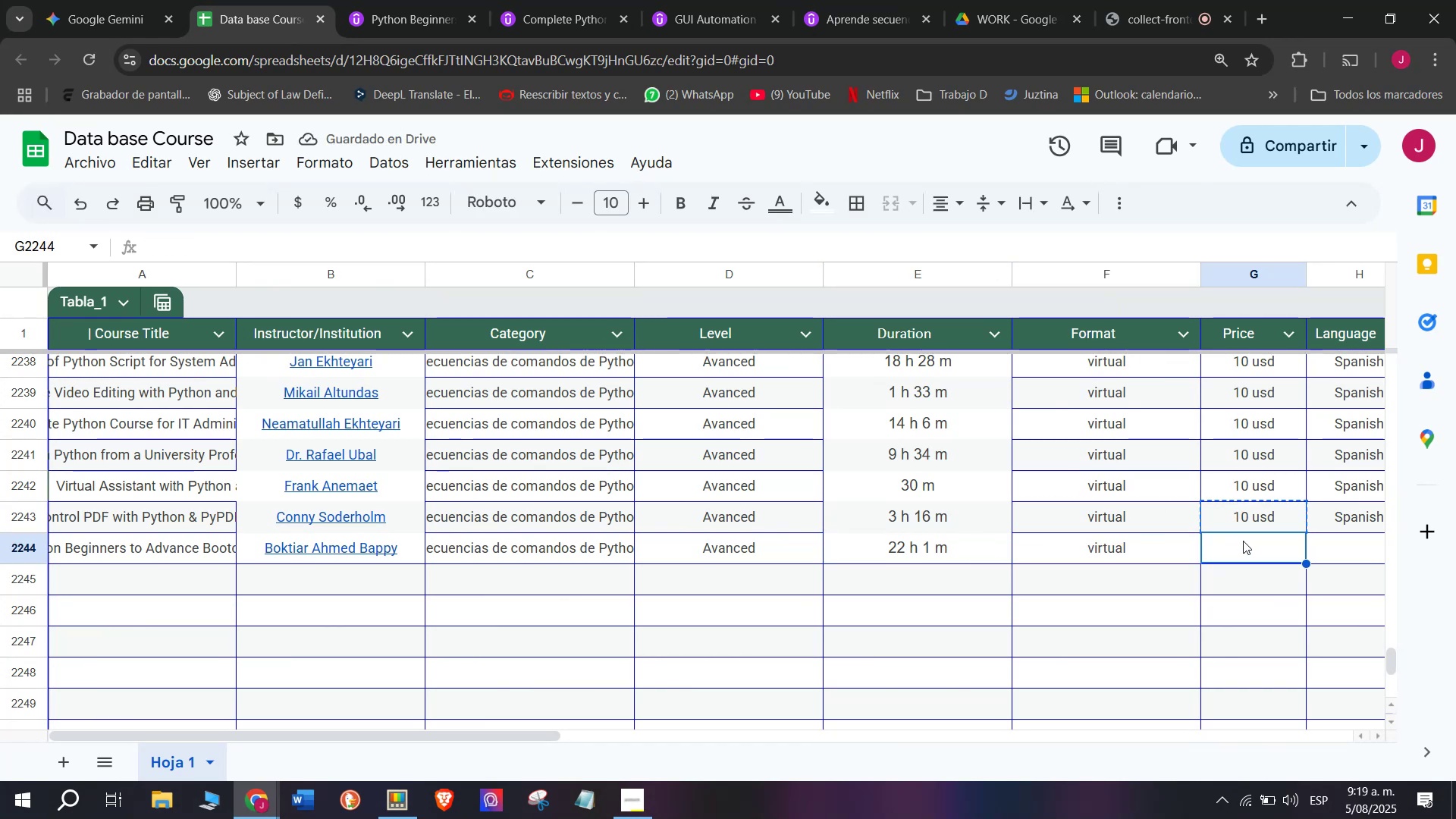 
key(Control+ControlLeft)
 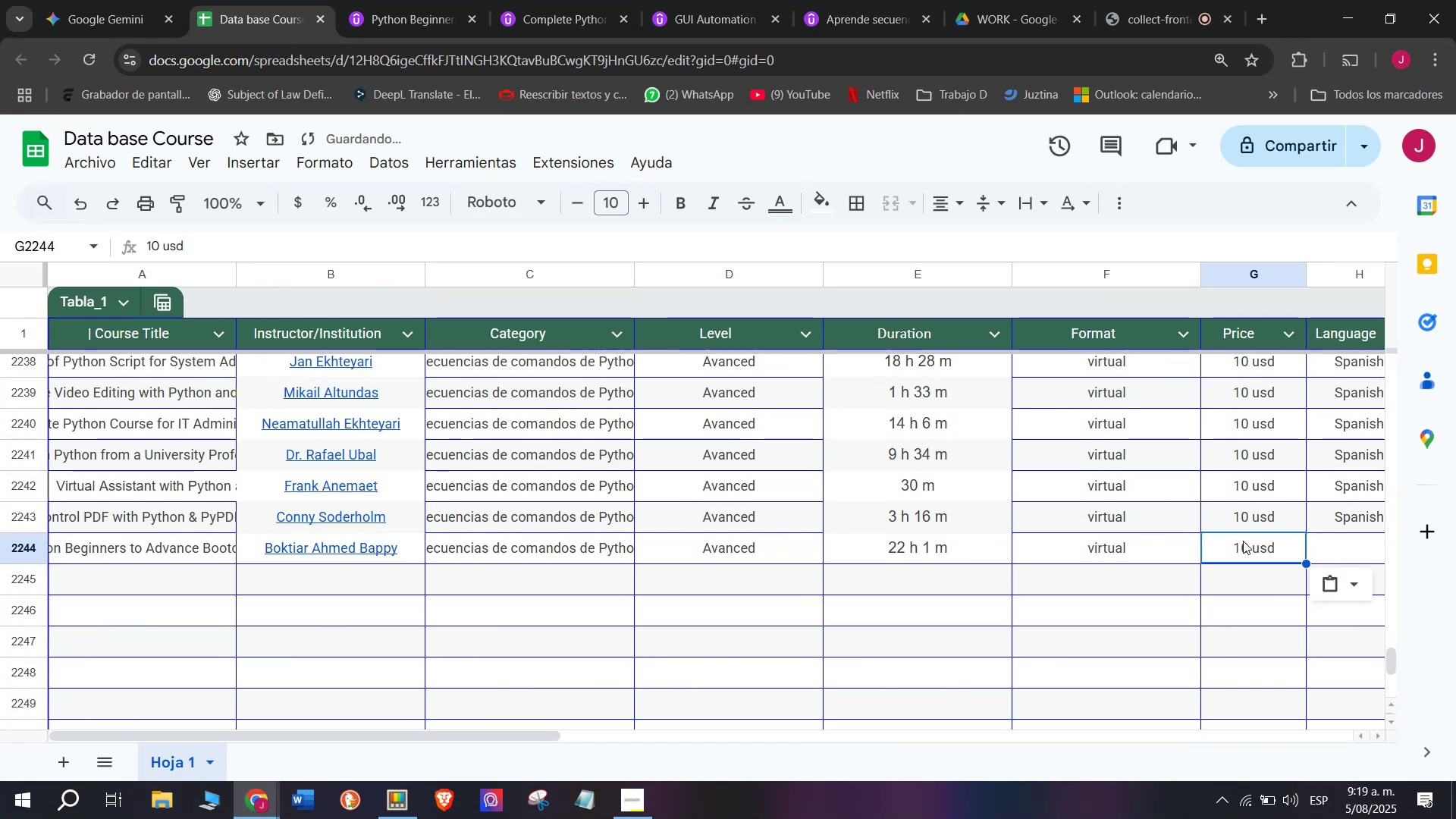 
key(Control+V)
 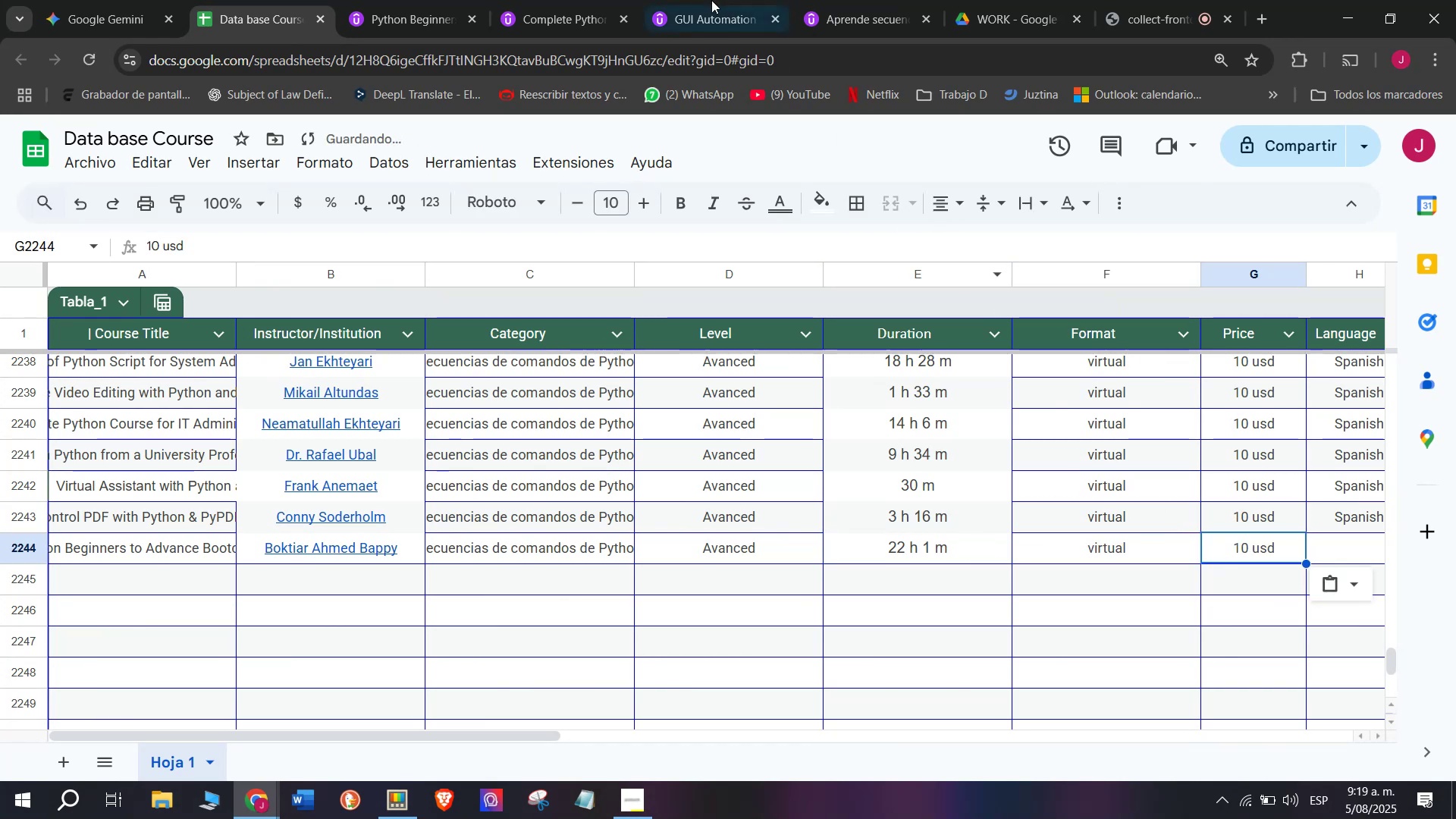 
left_click([431, 0])
 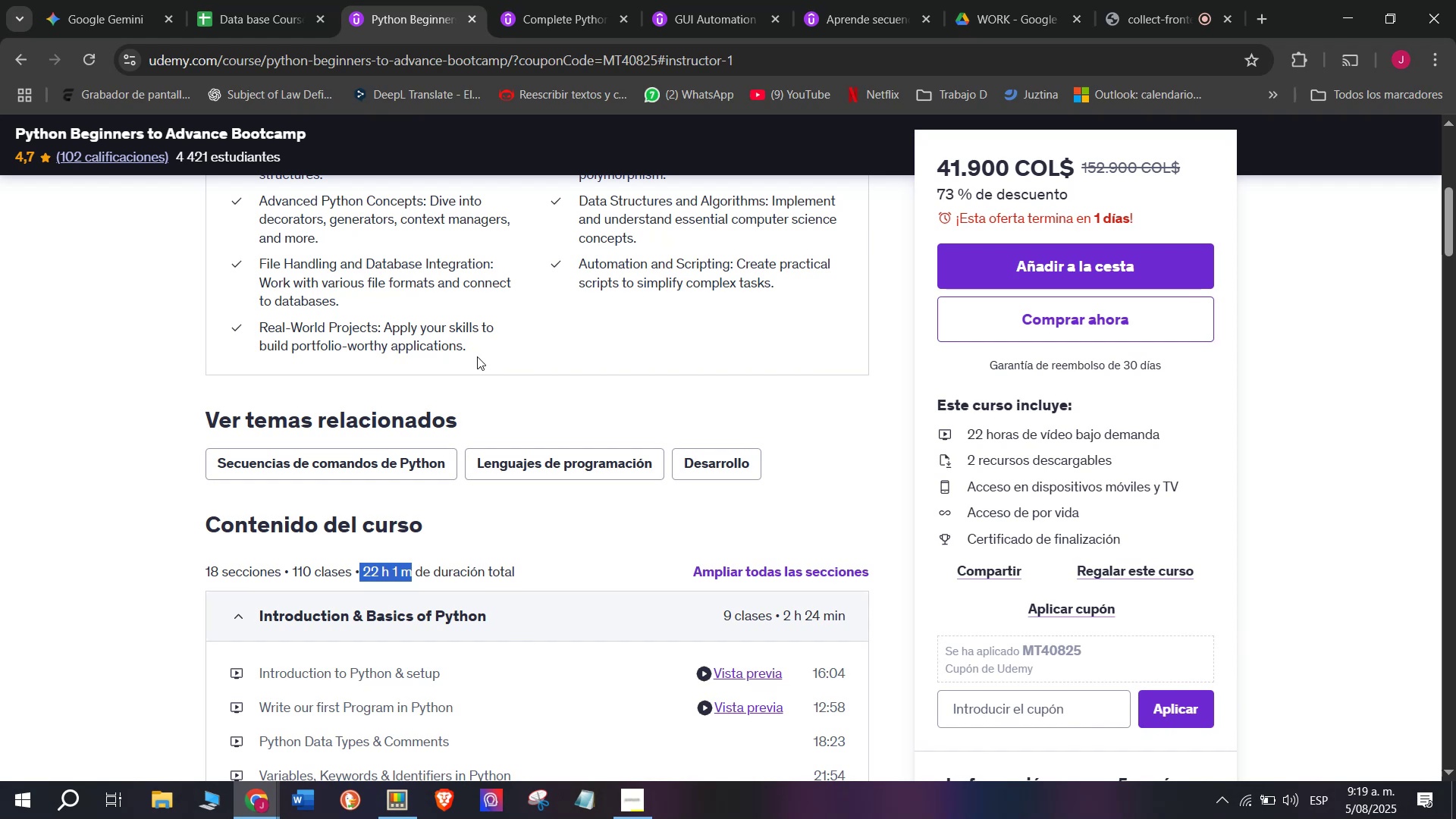 
left_click([204, 0])
 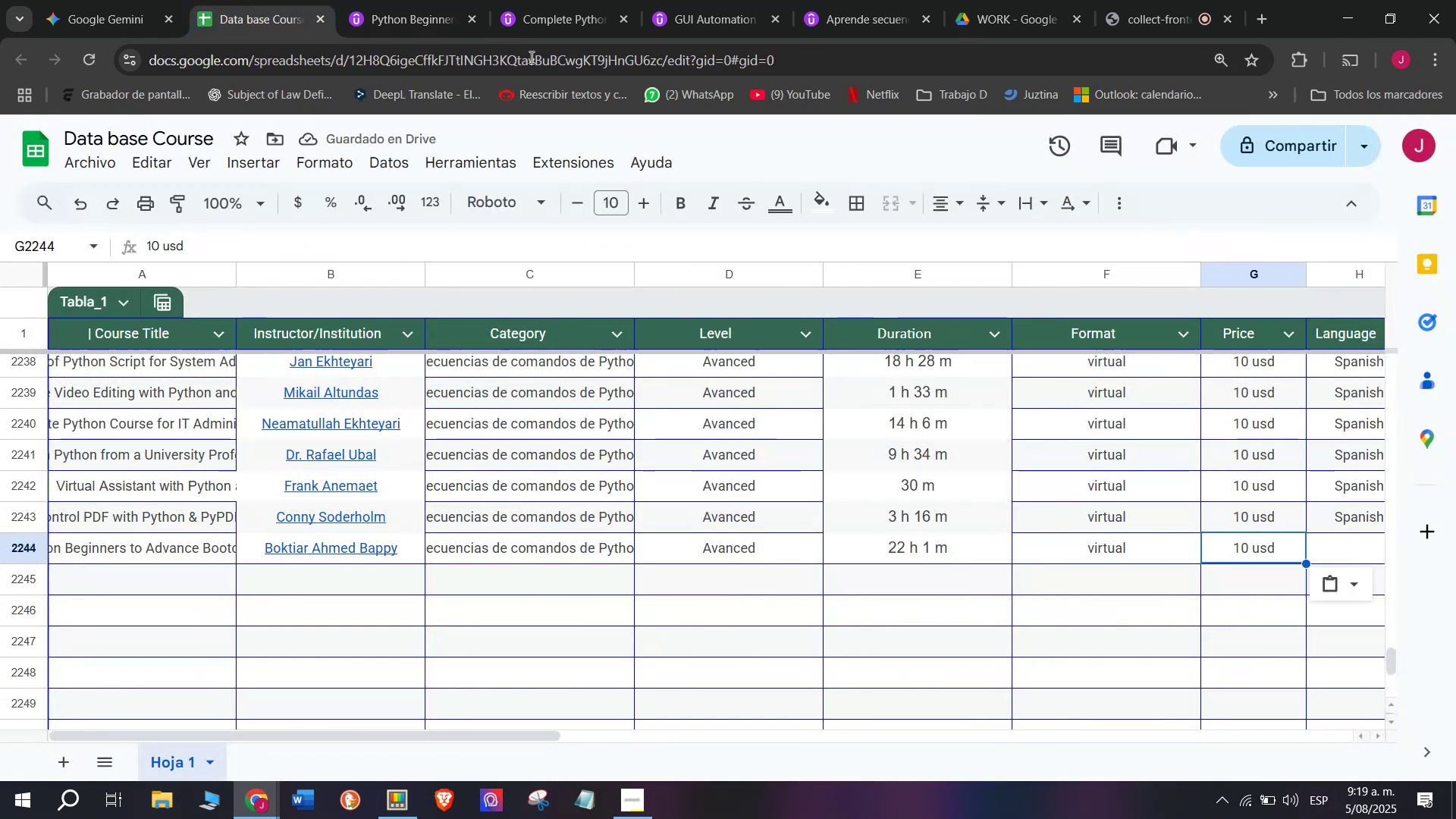 
left_click([442, 0])
 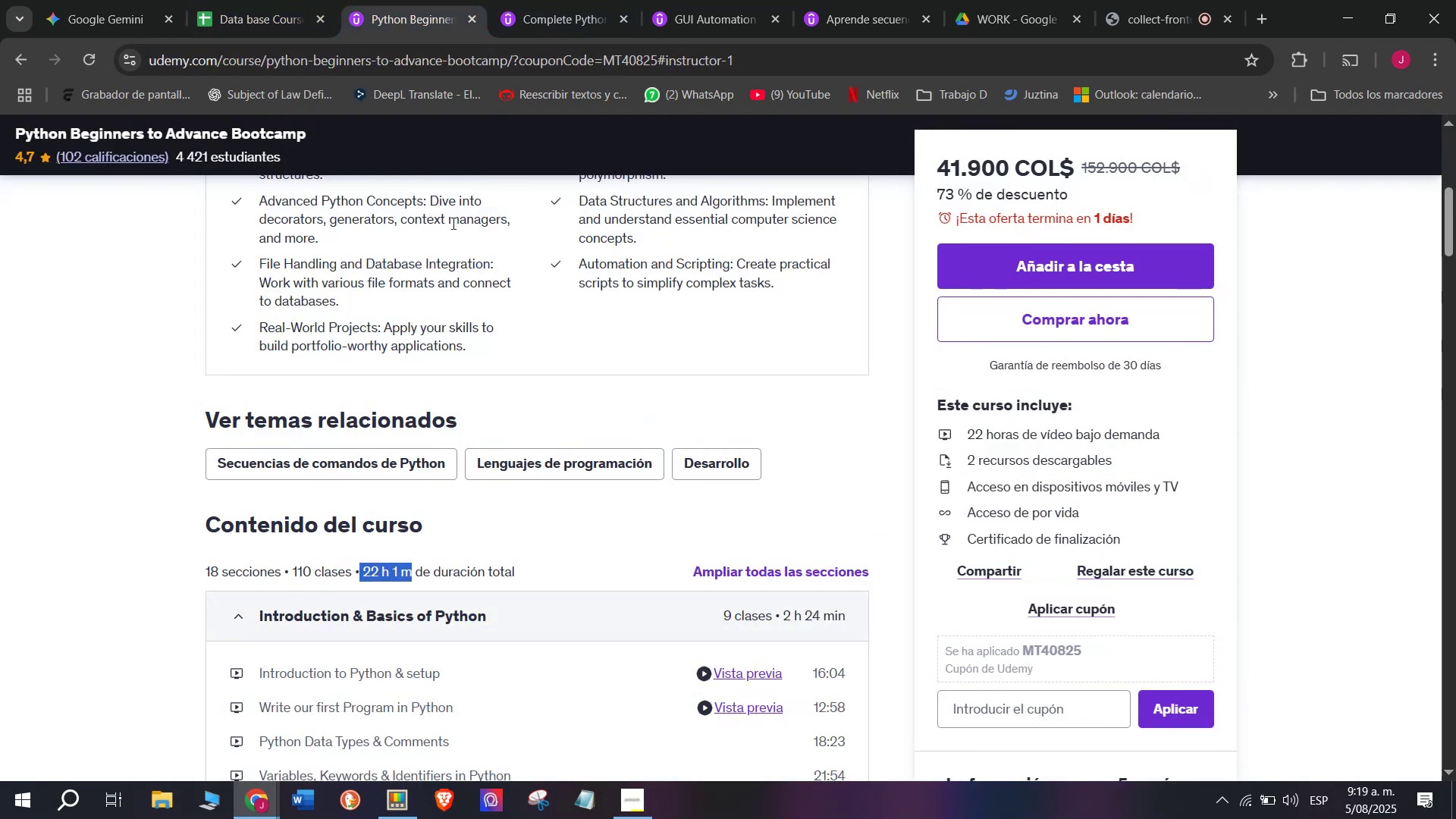 
scroll: coordinate [419, 312], scroll_direction: up, amount: 2.0
 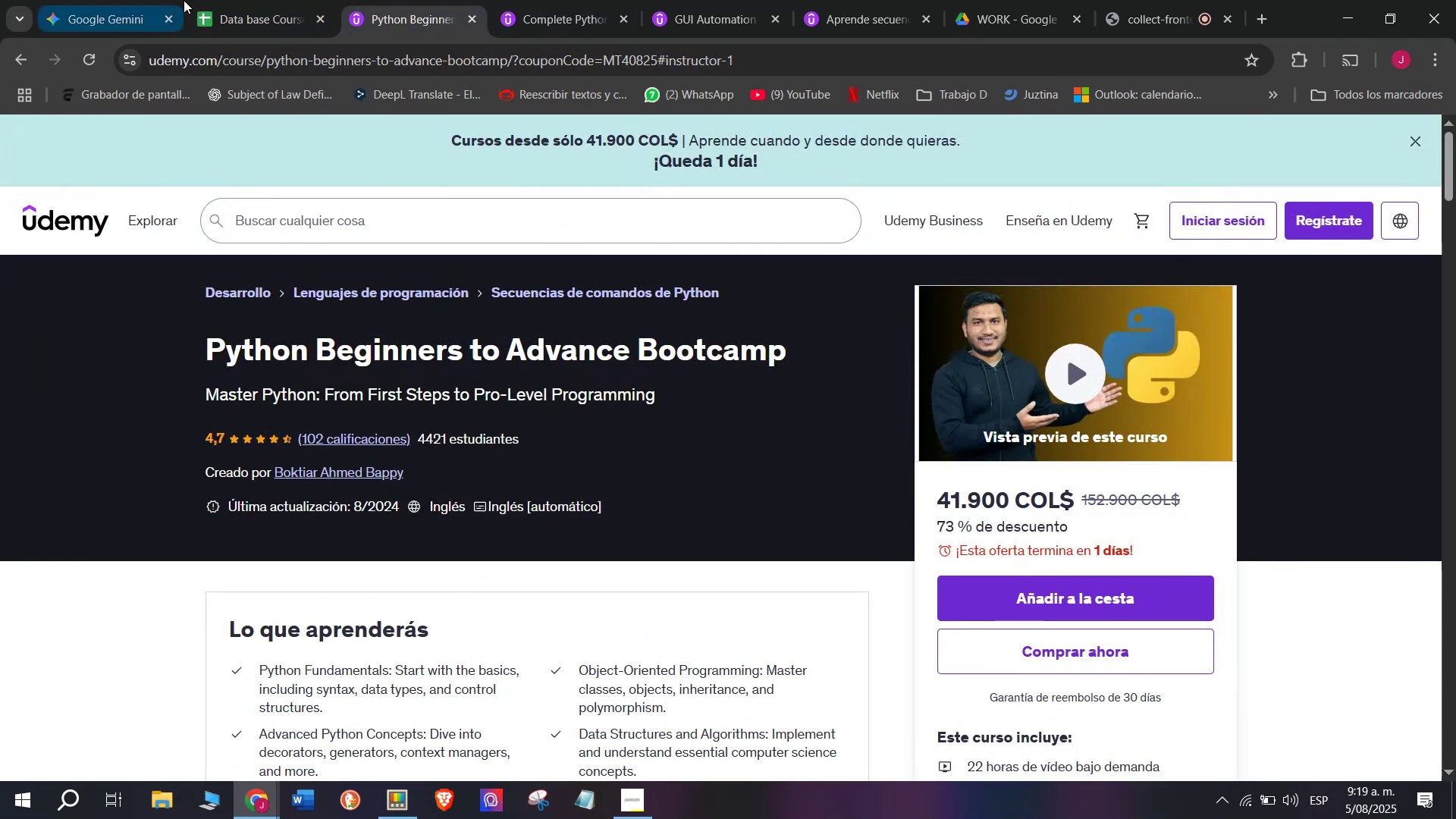 
left_click([212, 0])
 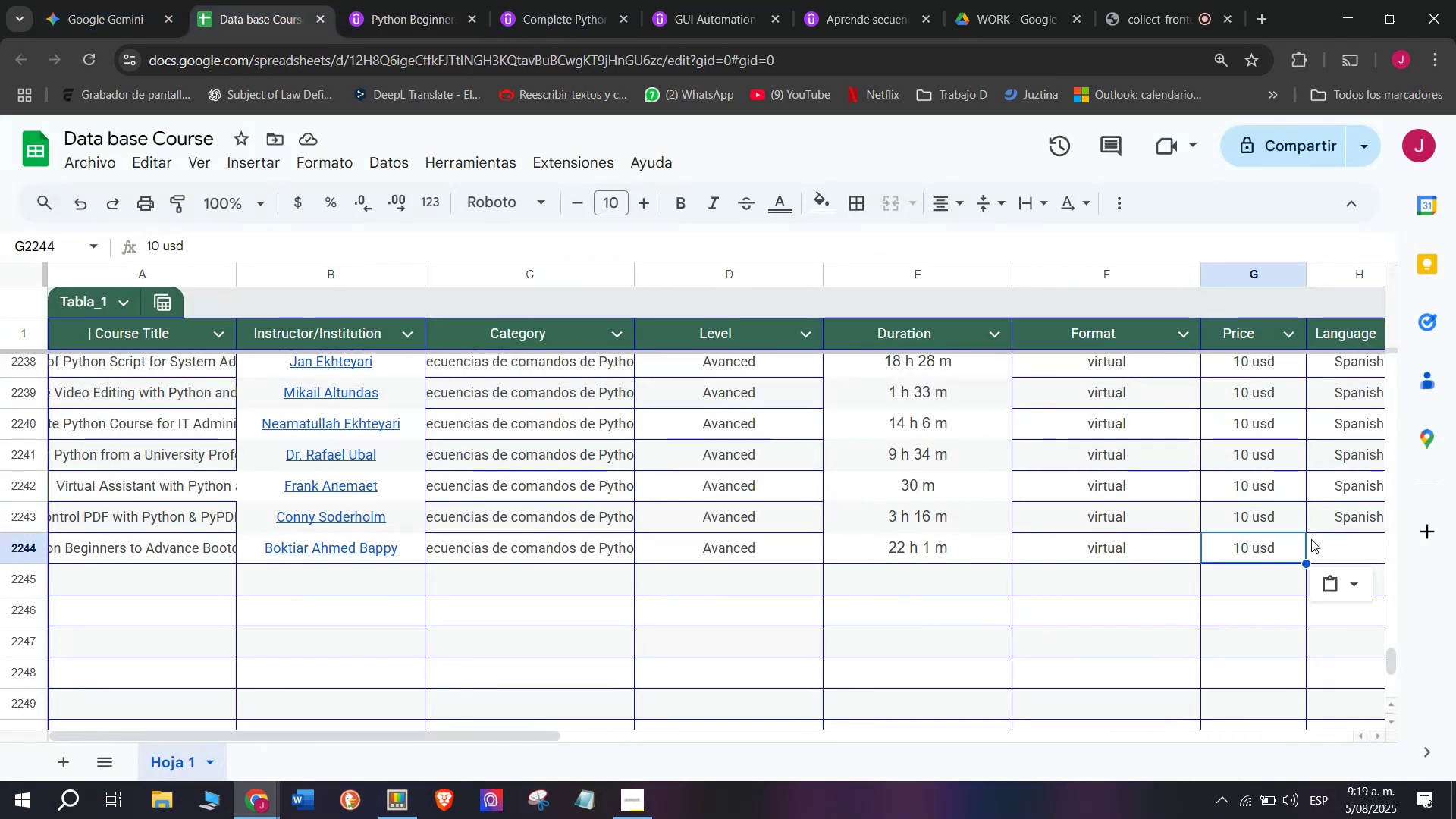 
key(Break)
 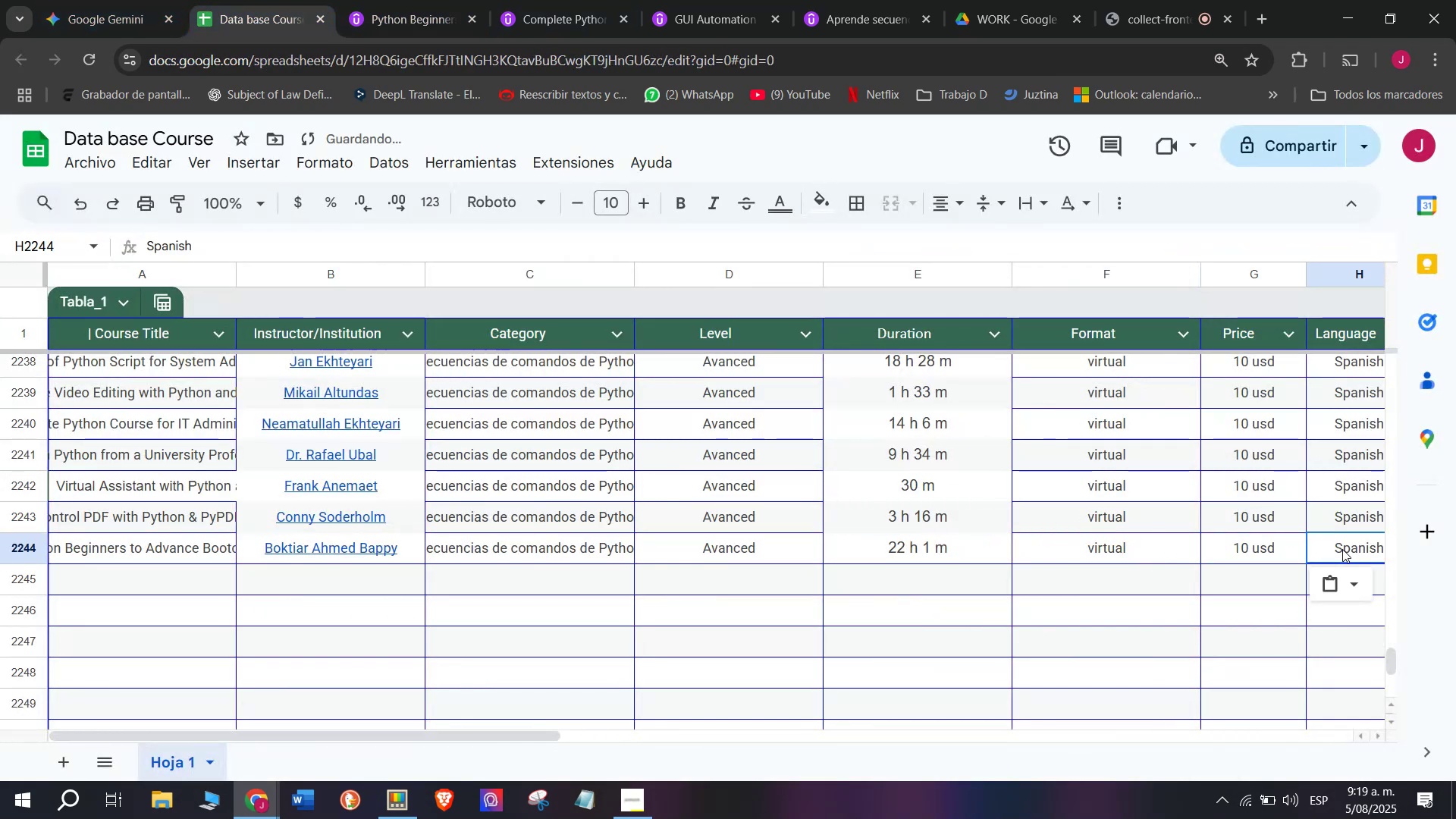 
key(Control+ControlLeft)
 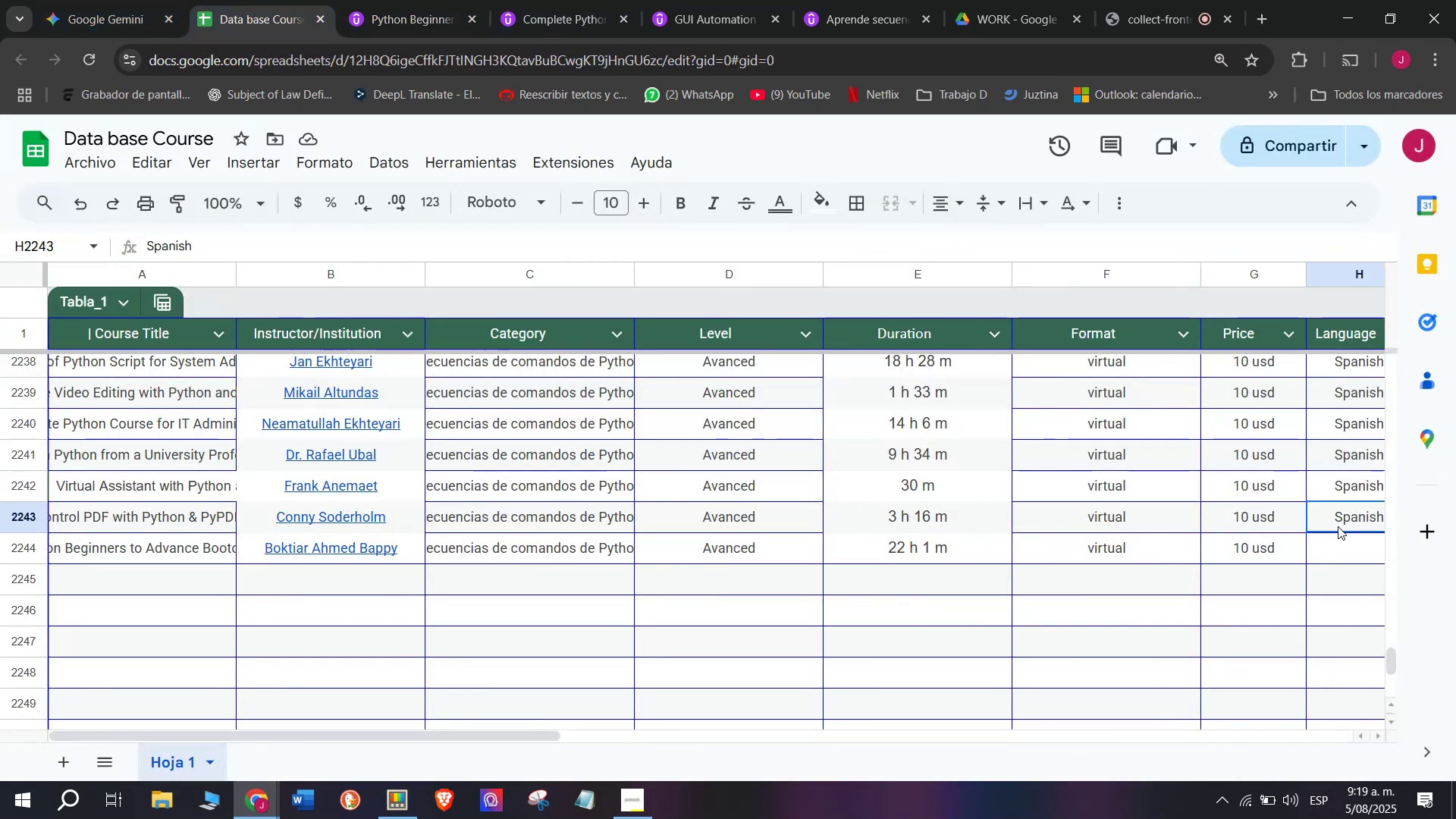 
key(Control+C)
 